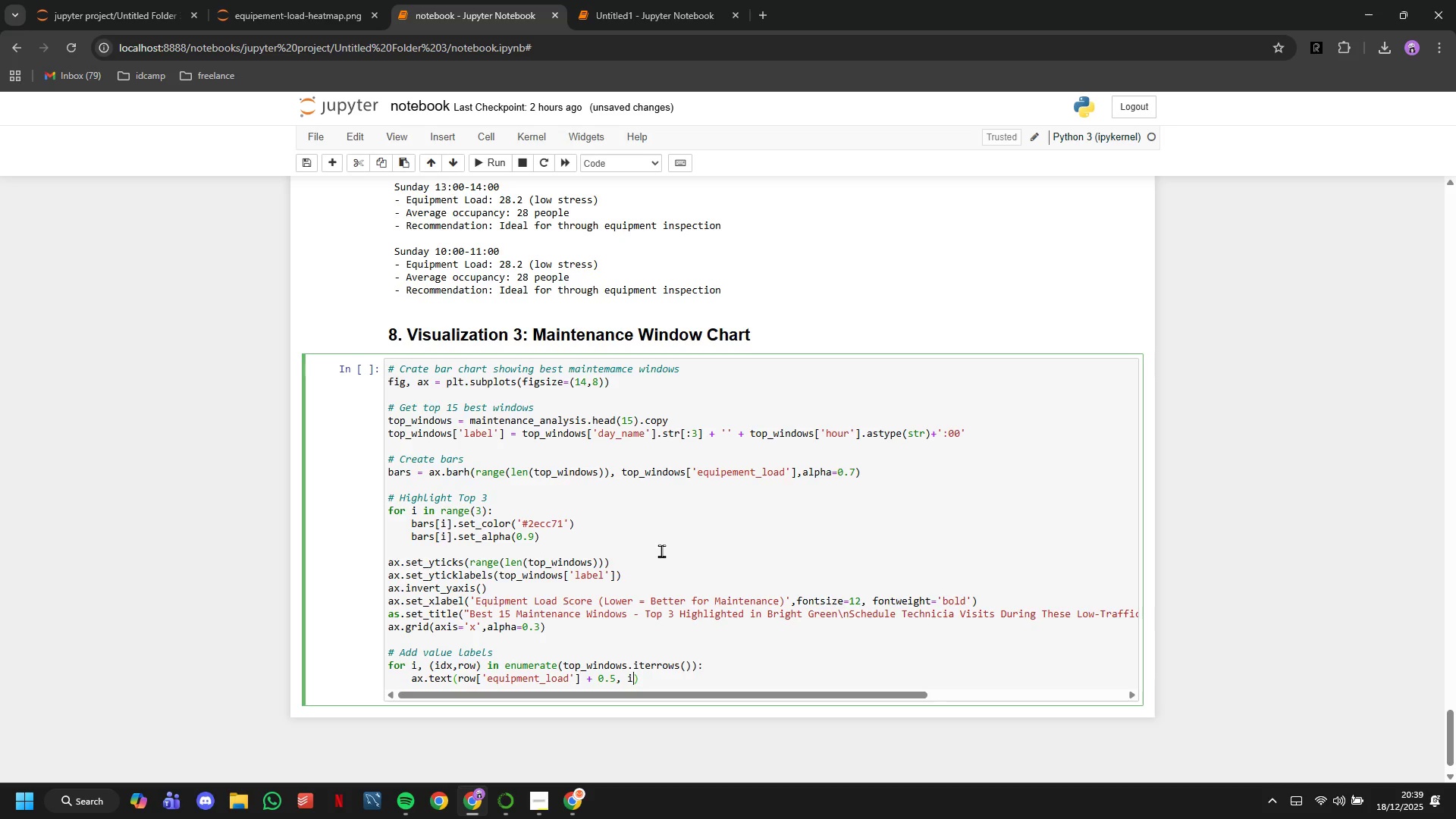 
key(I)
 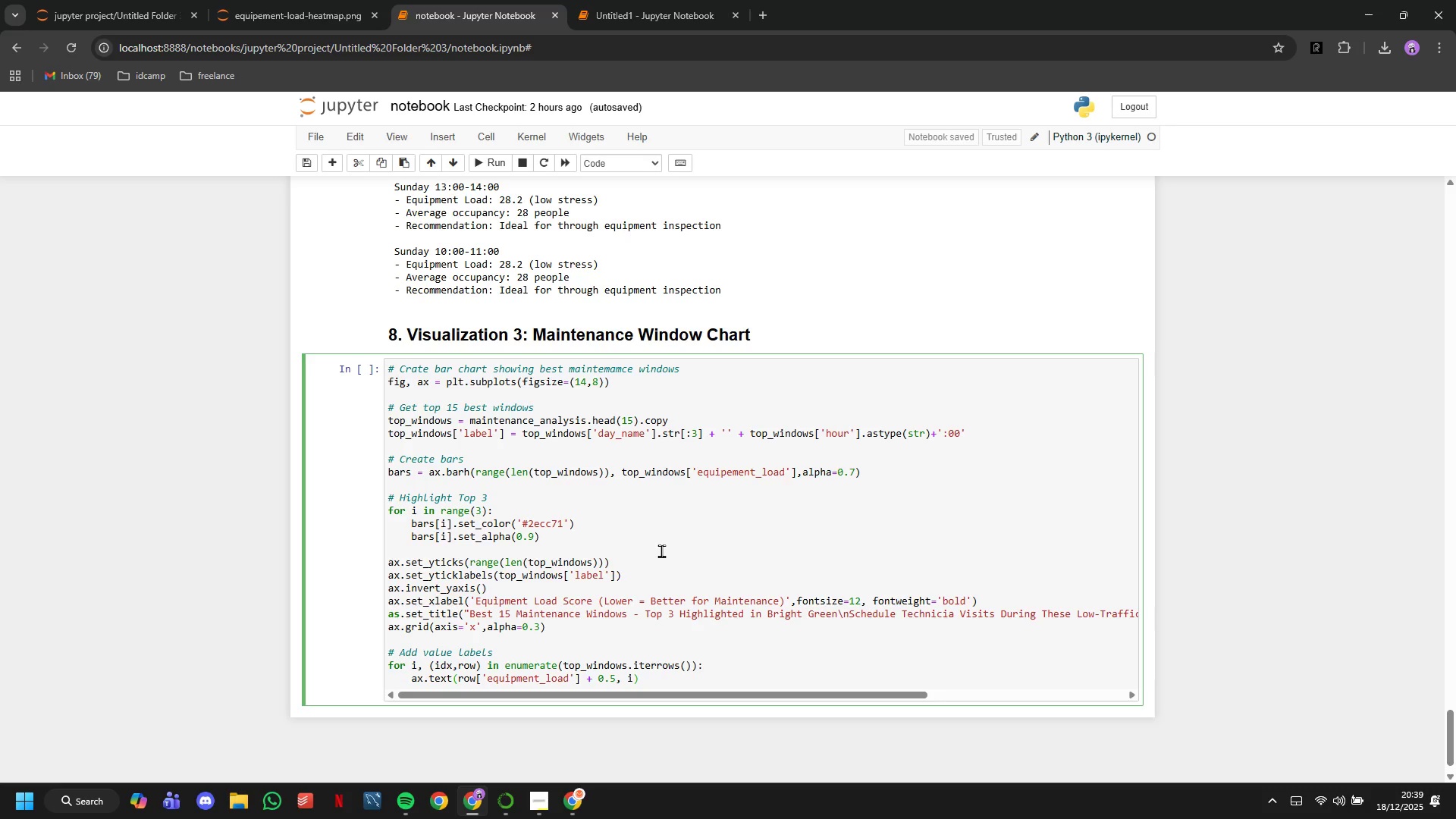 
key(Comma)
 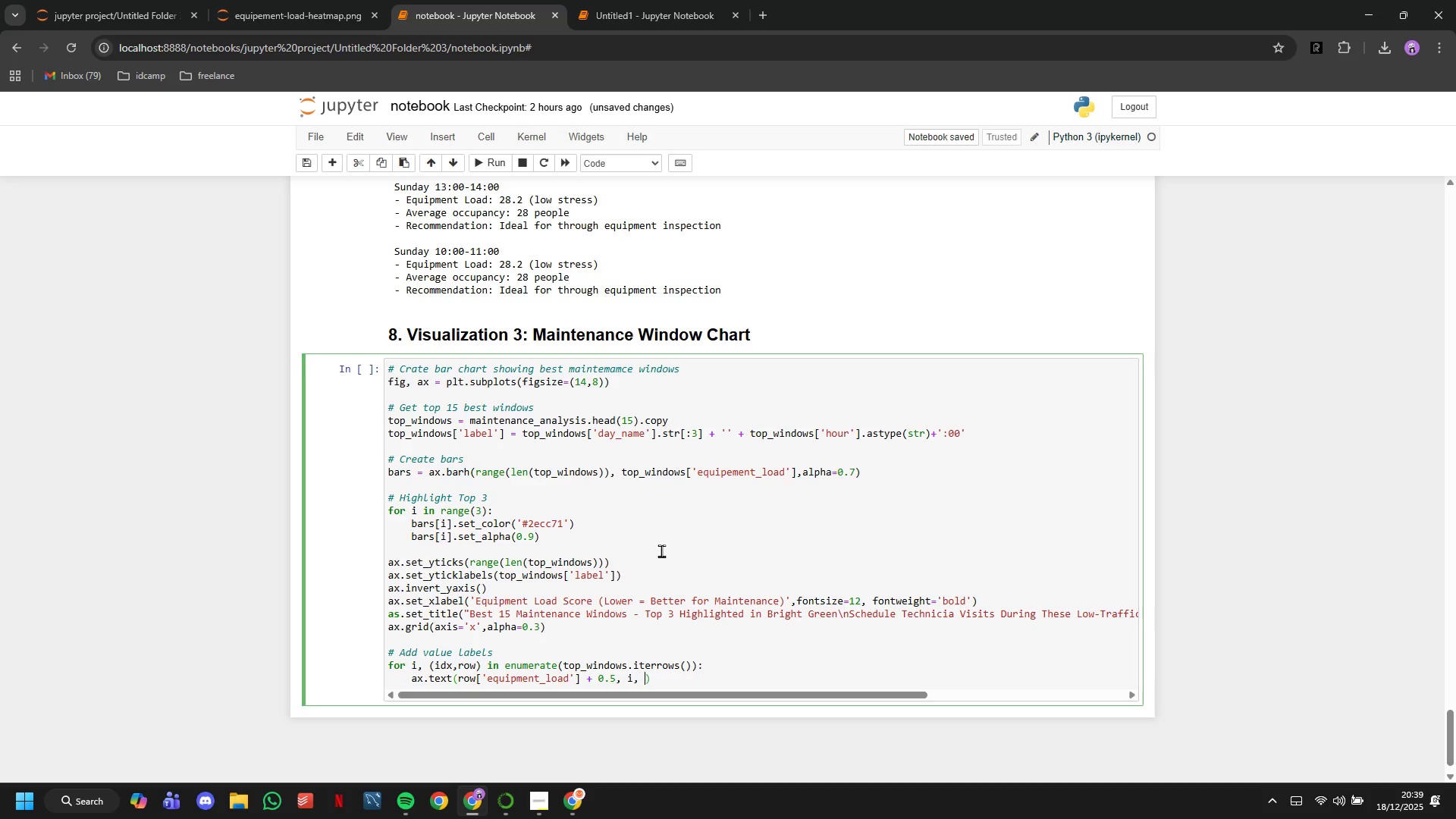 
key(Space)
 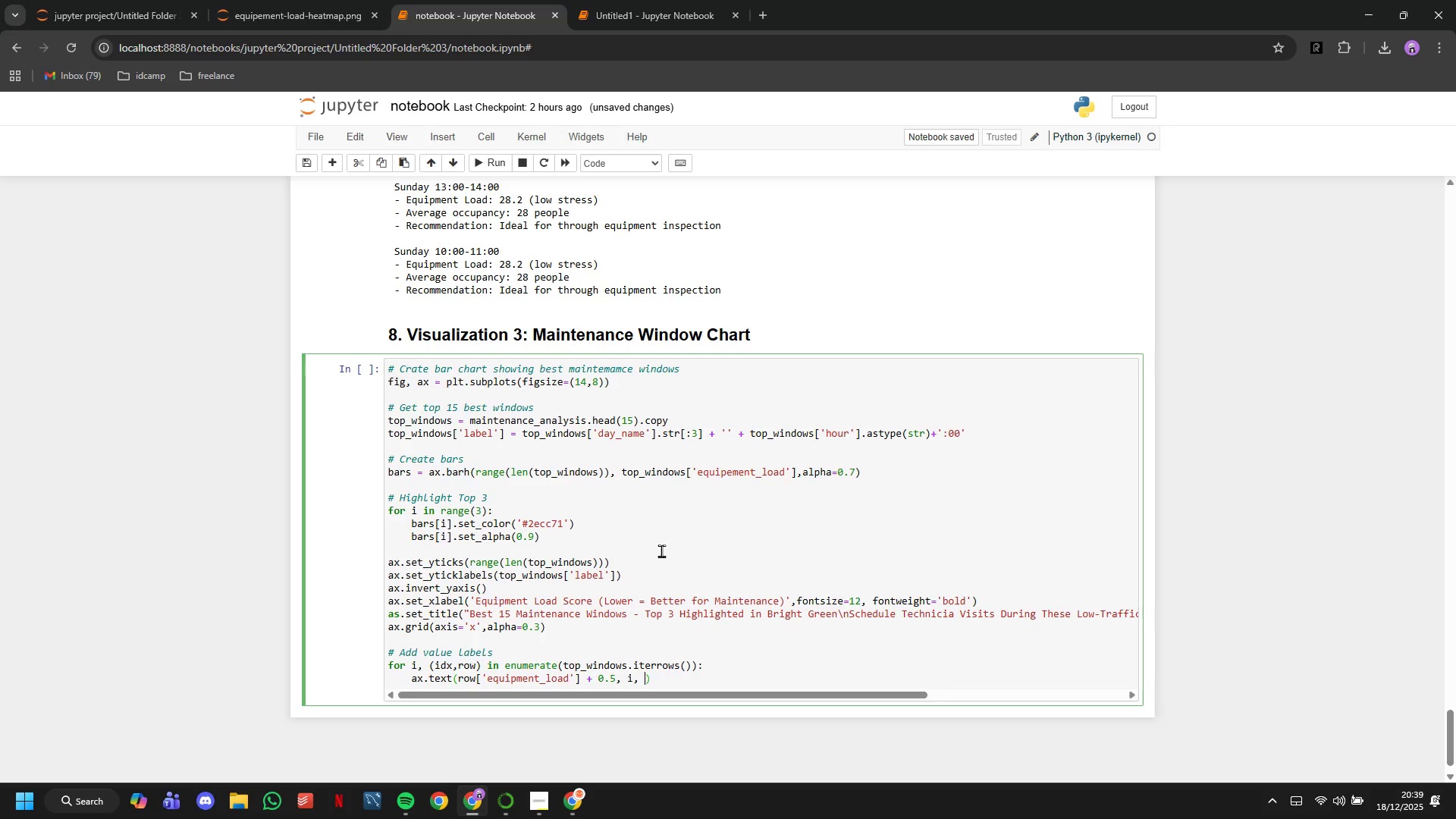 
key(F)
 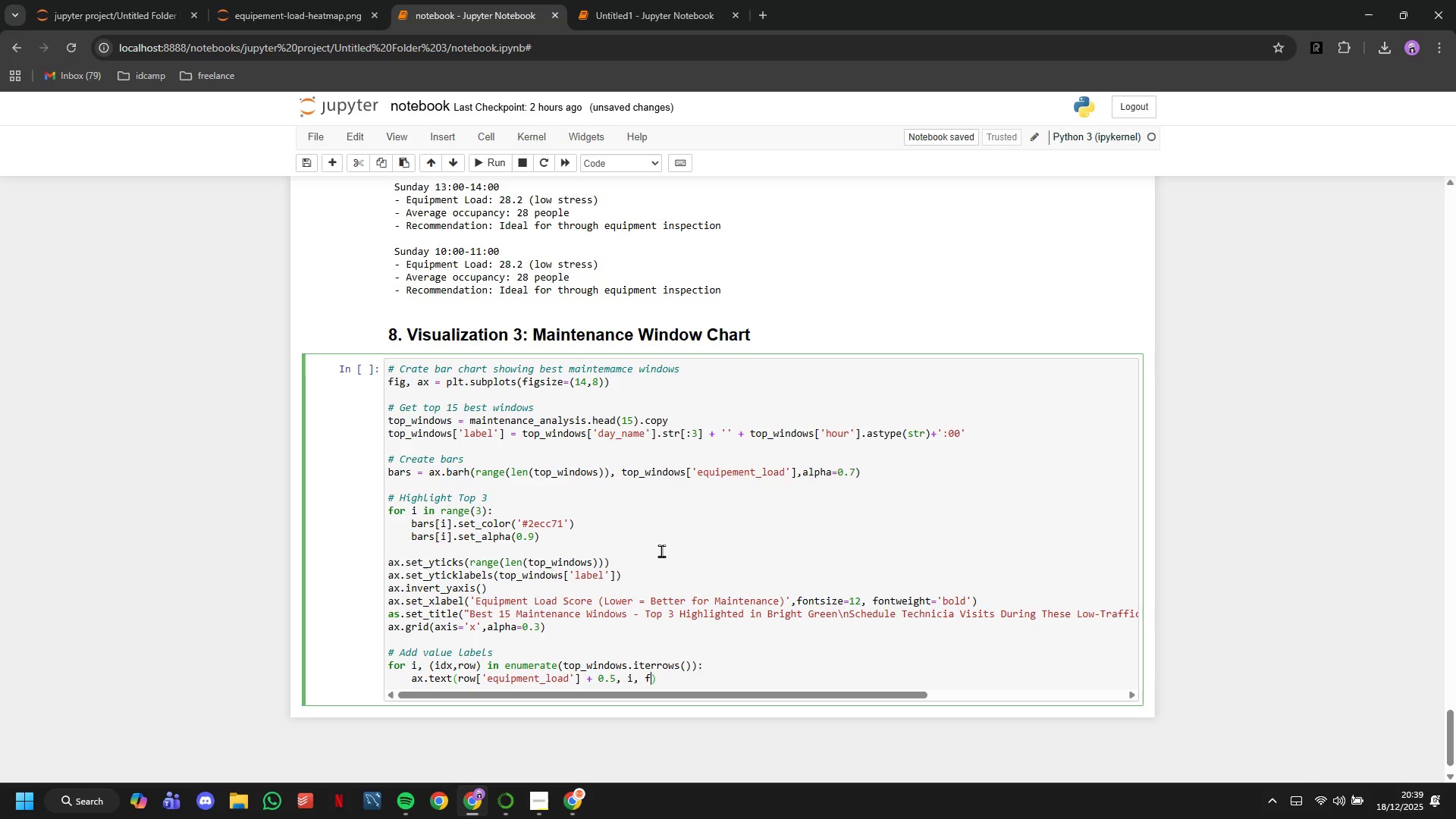 
key(Shift+Quote)
 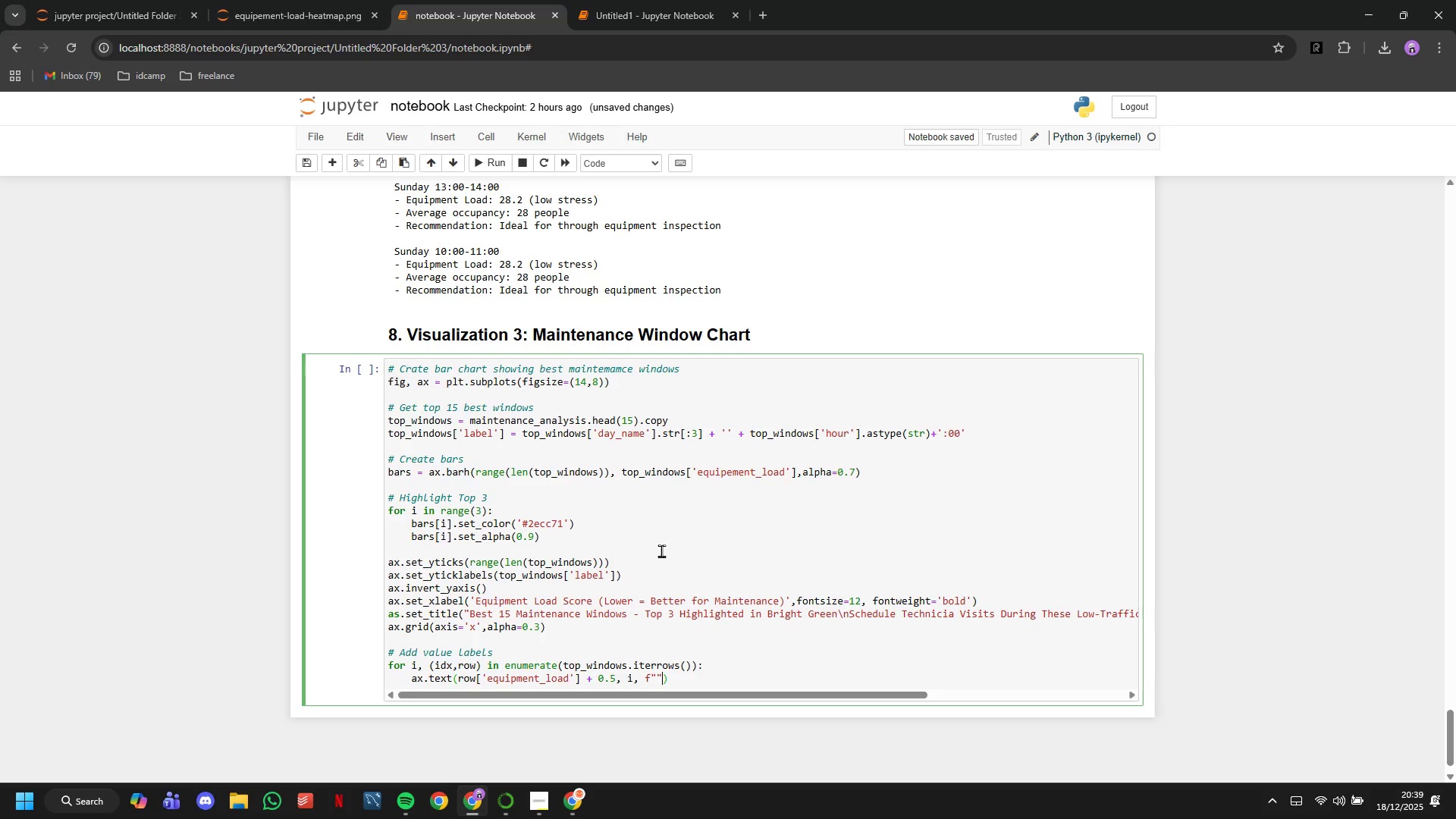 
key(Shift+Quote)
 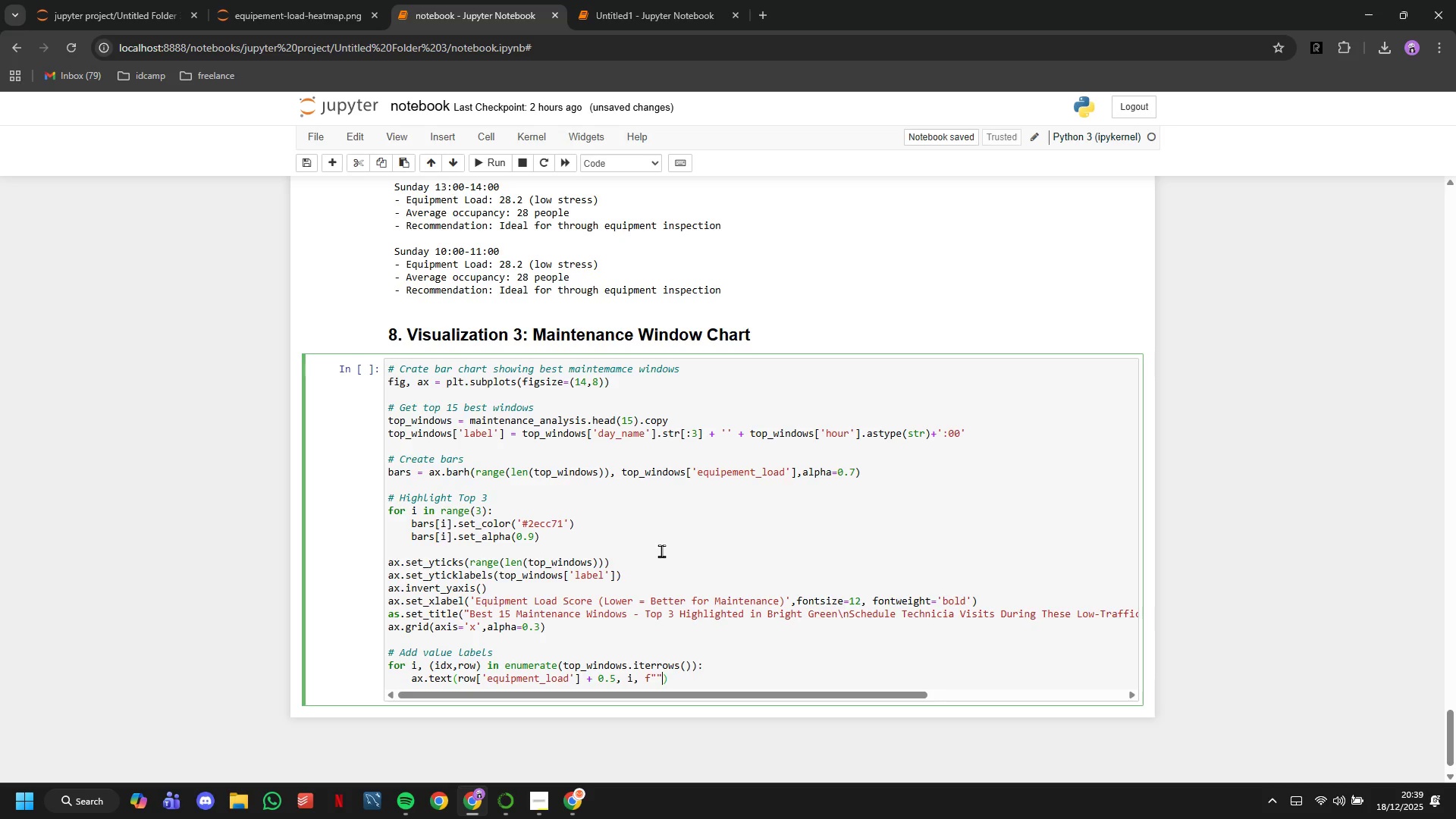 
key(ArrowLeft)
 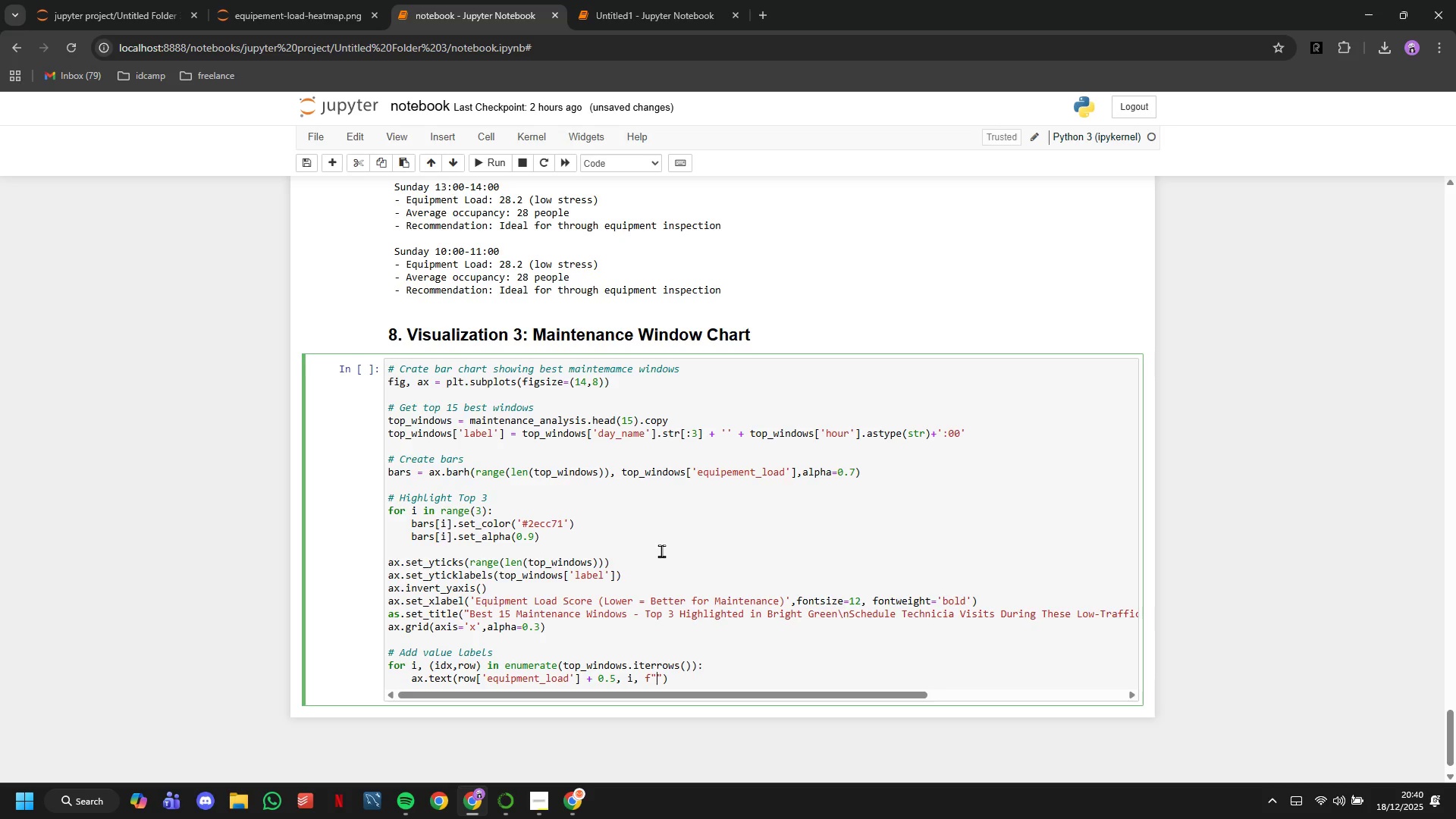 
type({row['eqi)
key(Backspace)
type(uipmem)
key(Backspace)
type(nt_load)
 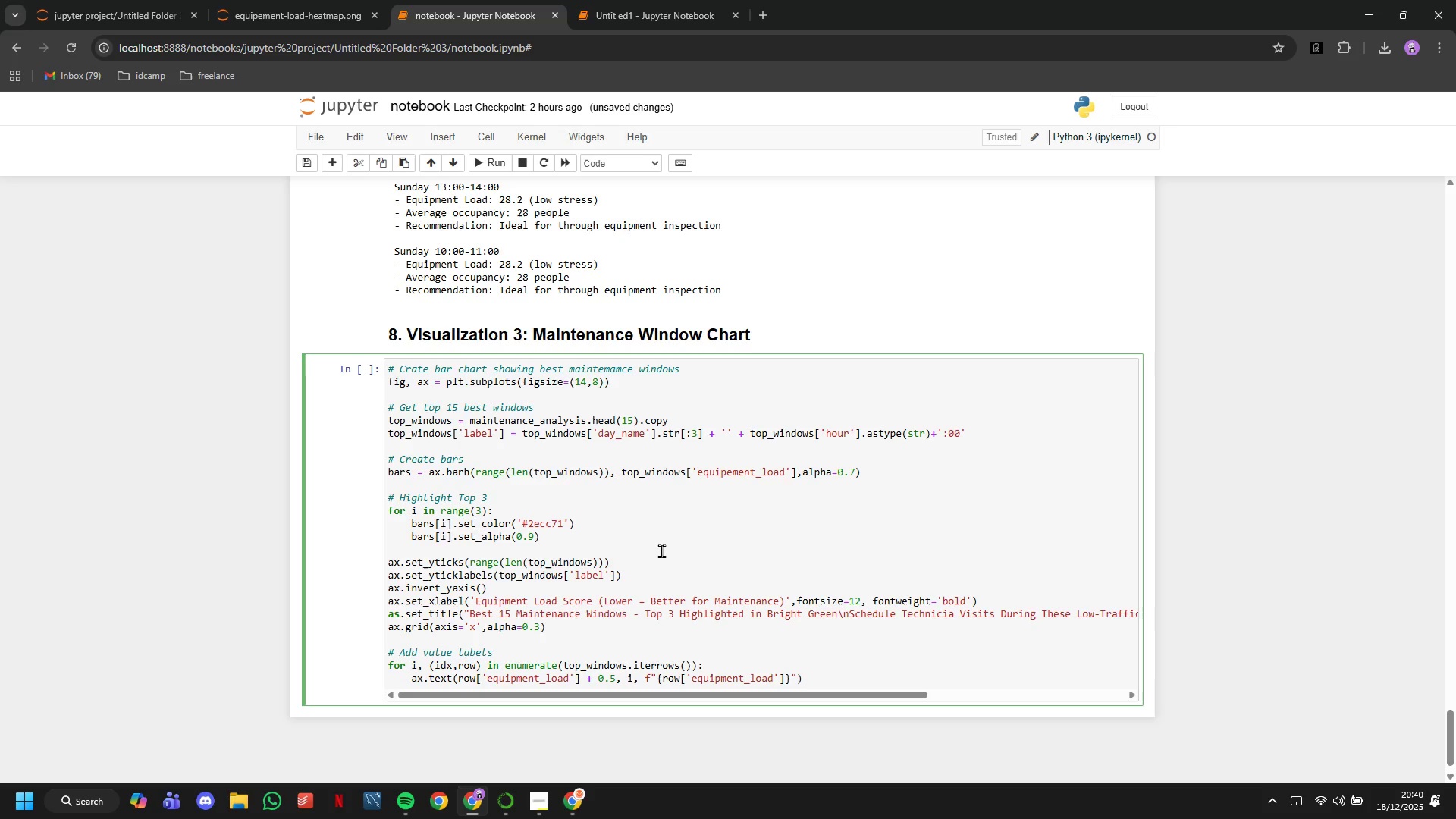 
key(ArrowRight)
 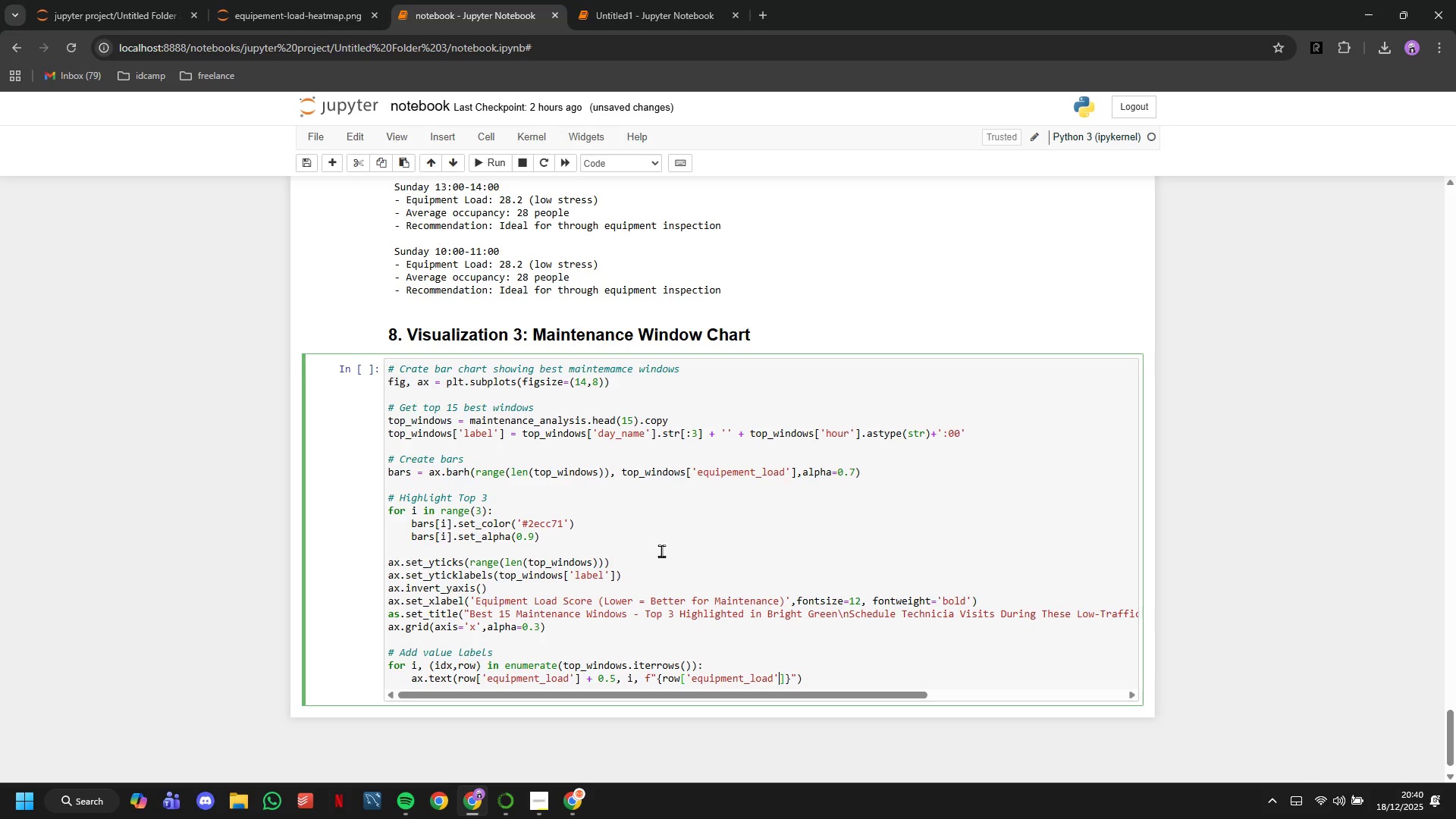 
key(ArrowRight)
 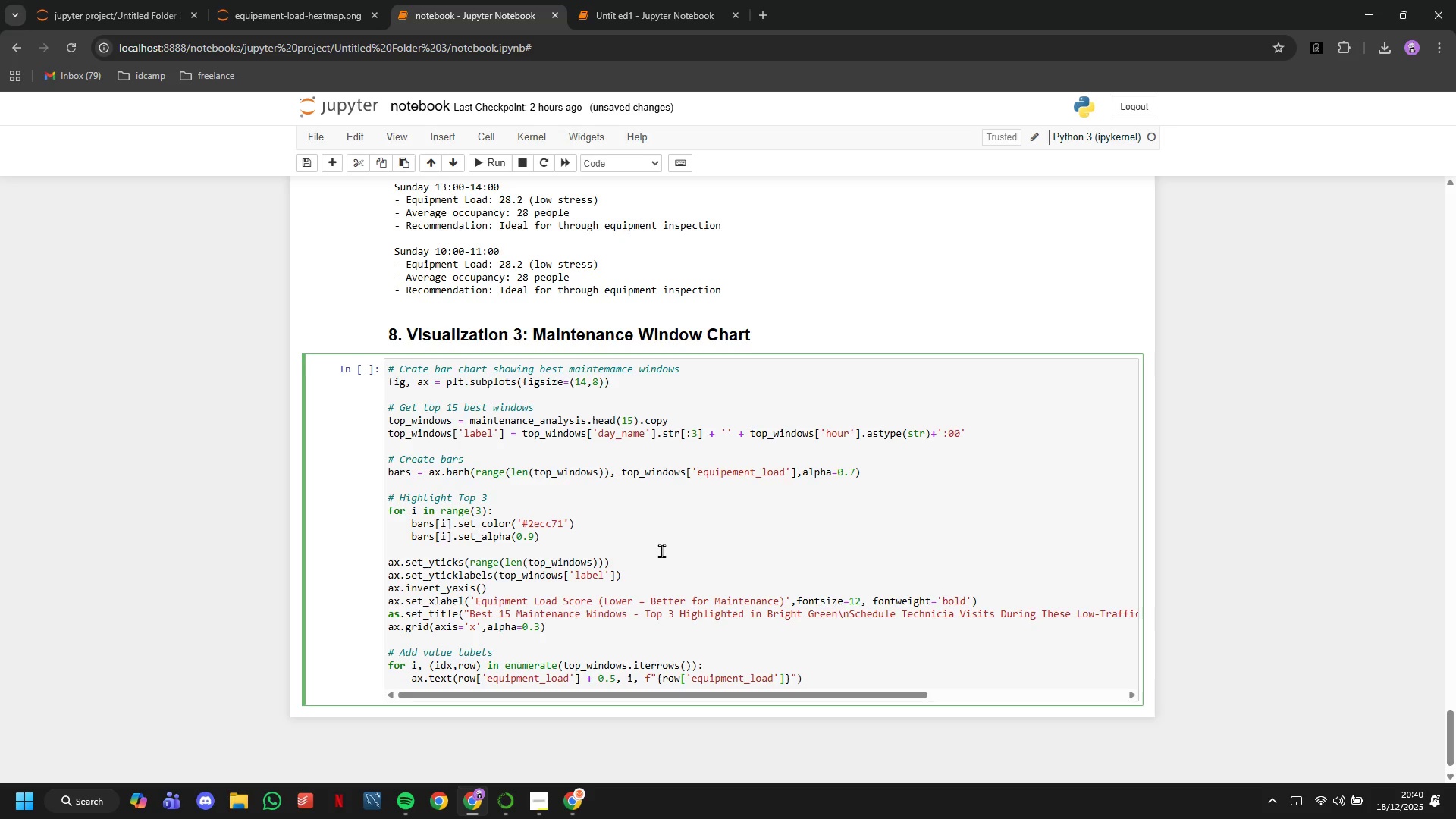 
type(:.1f)
 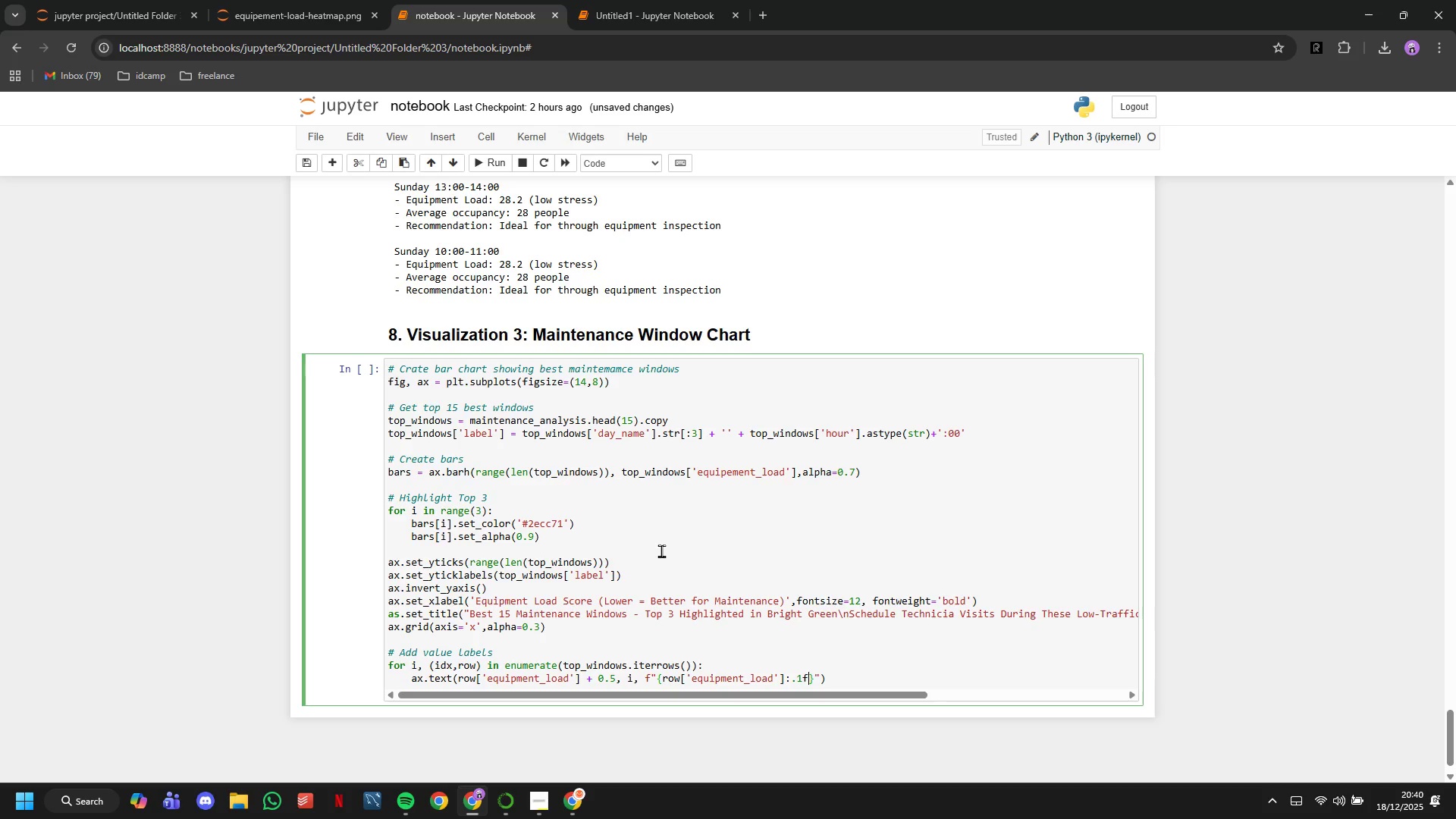 
key(ArrowRight)
 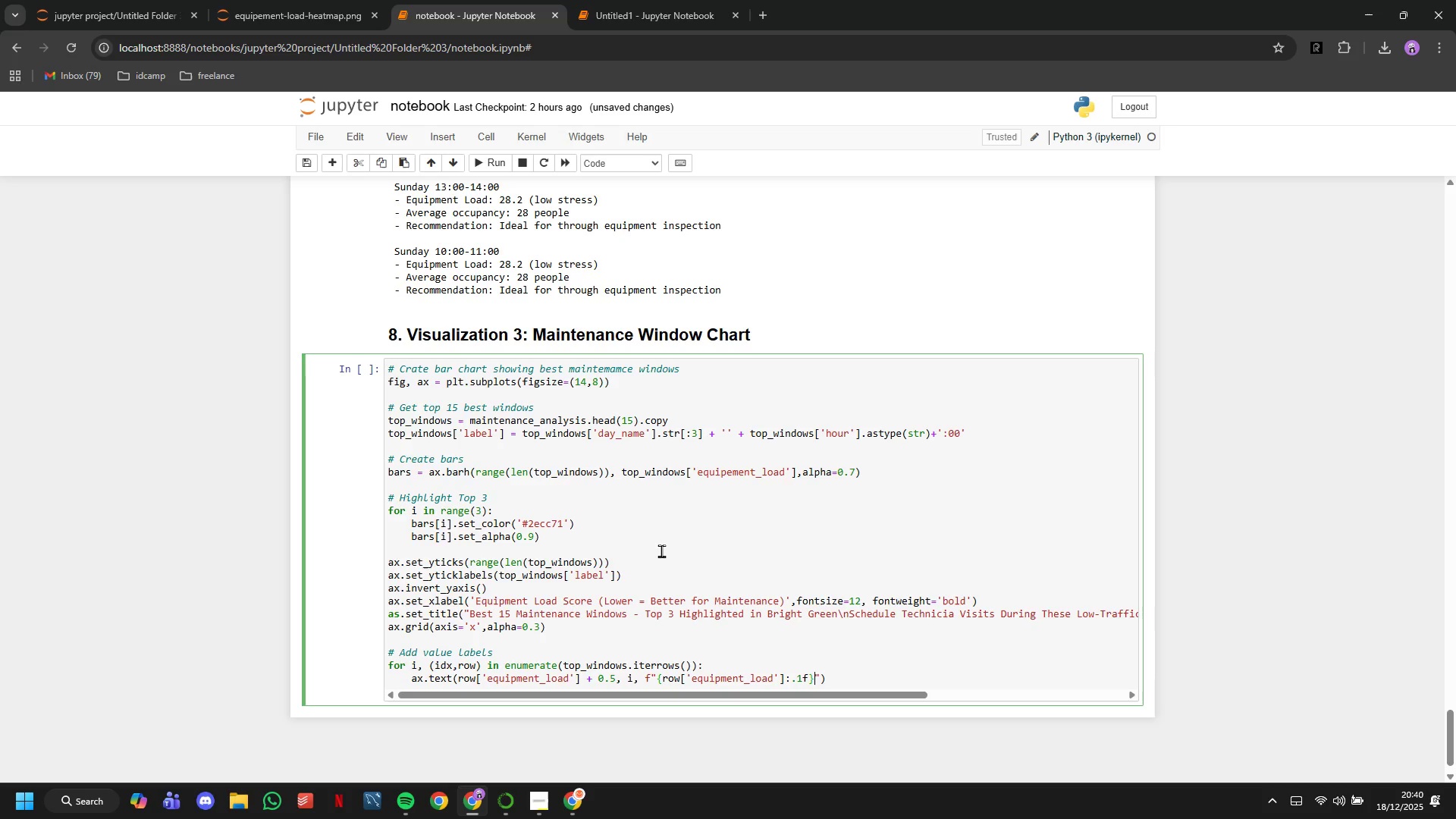 
key(ArrowRight)
 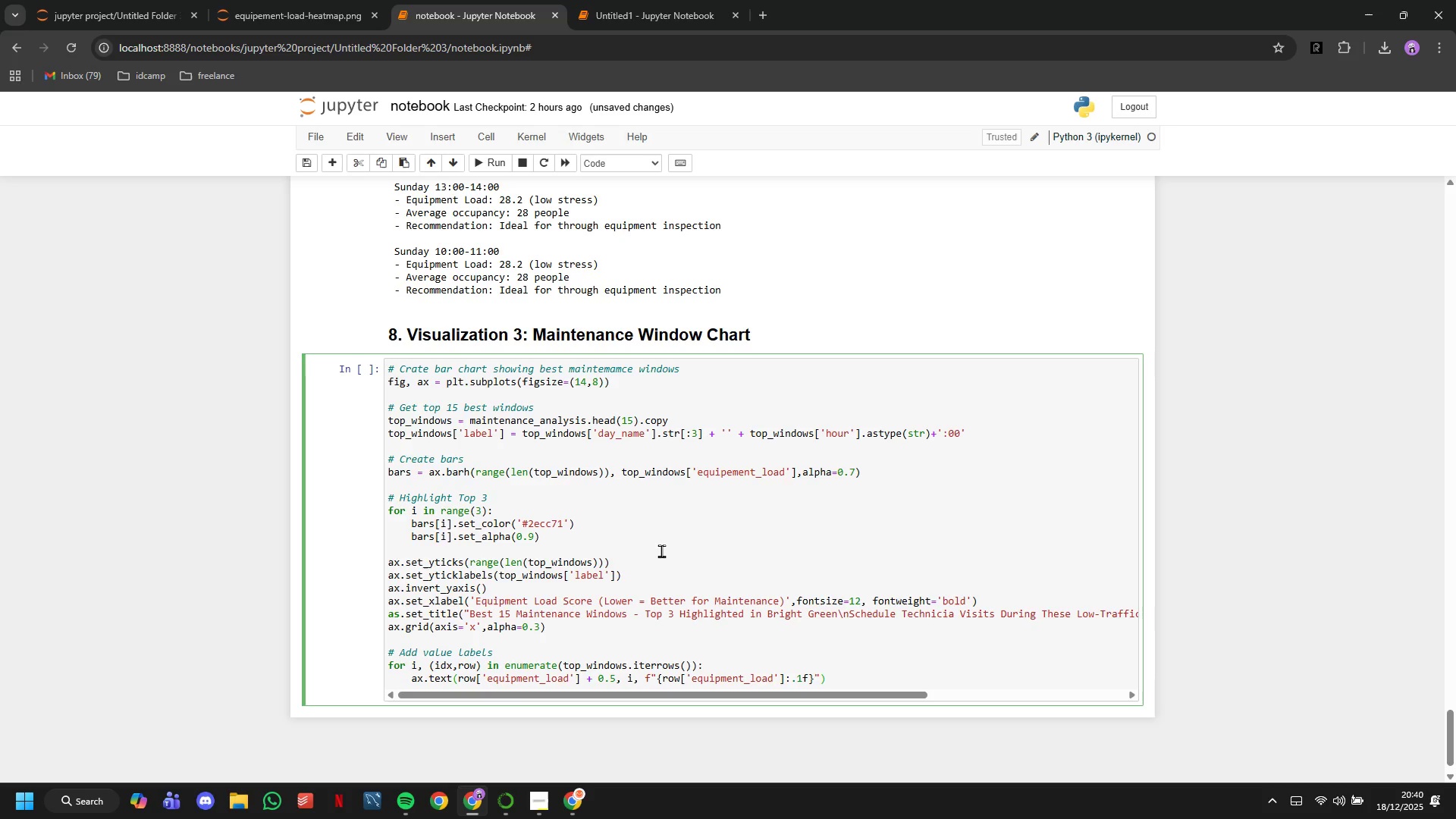 
type(,va='center)
 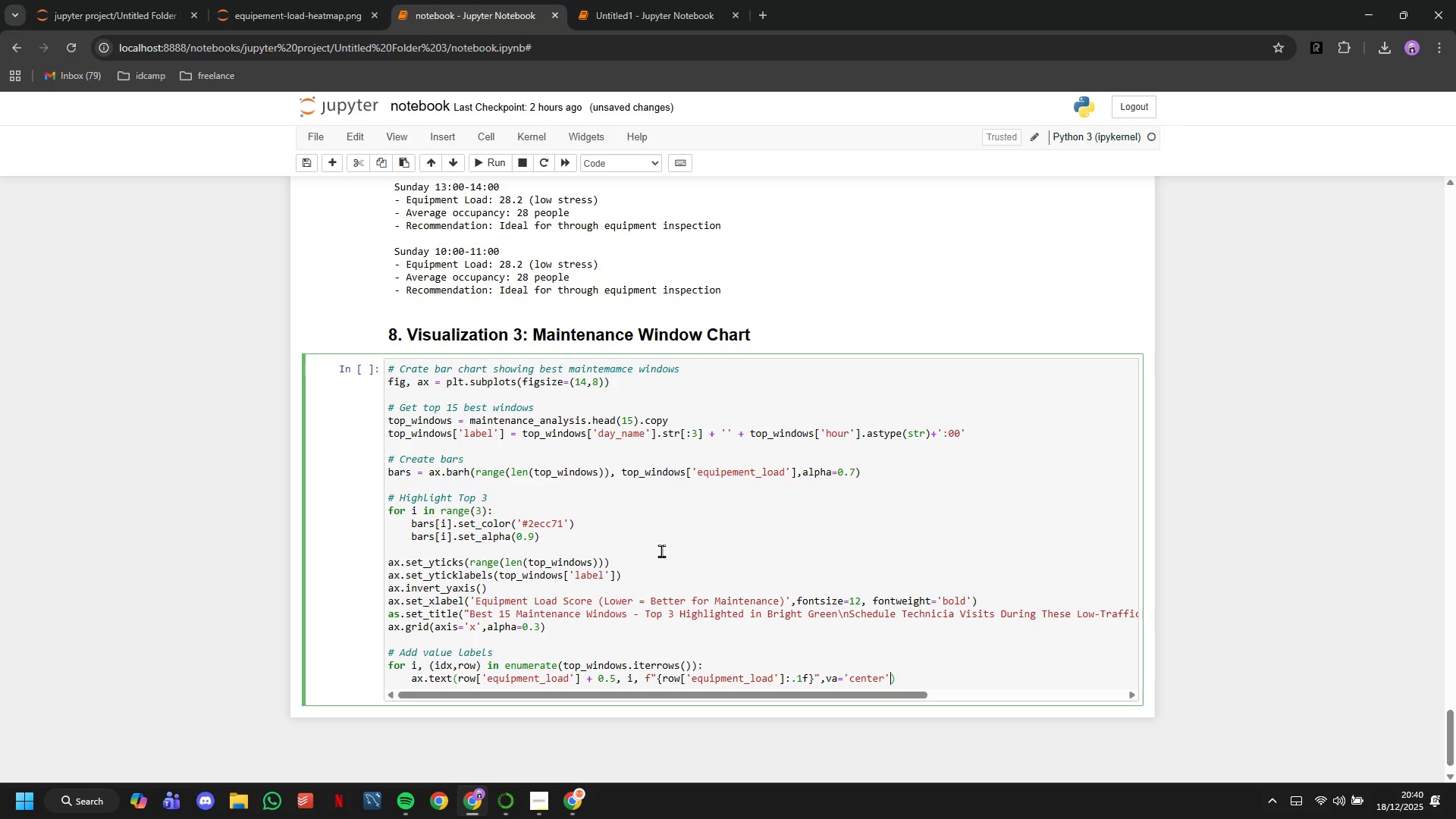 
key(ArrowRight)
 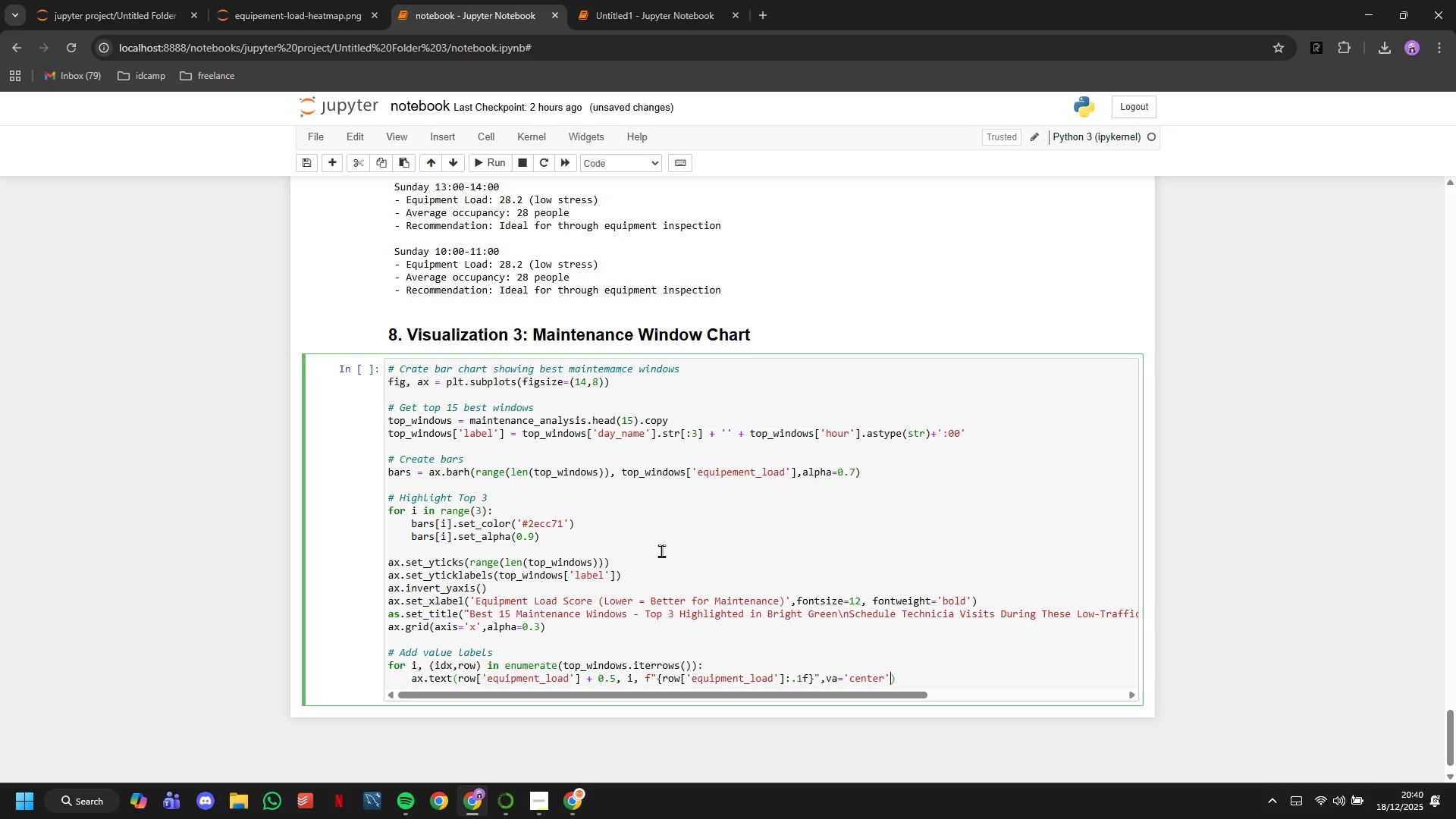 
type(,fontweight='bold)
 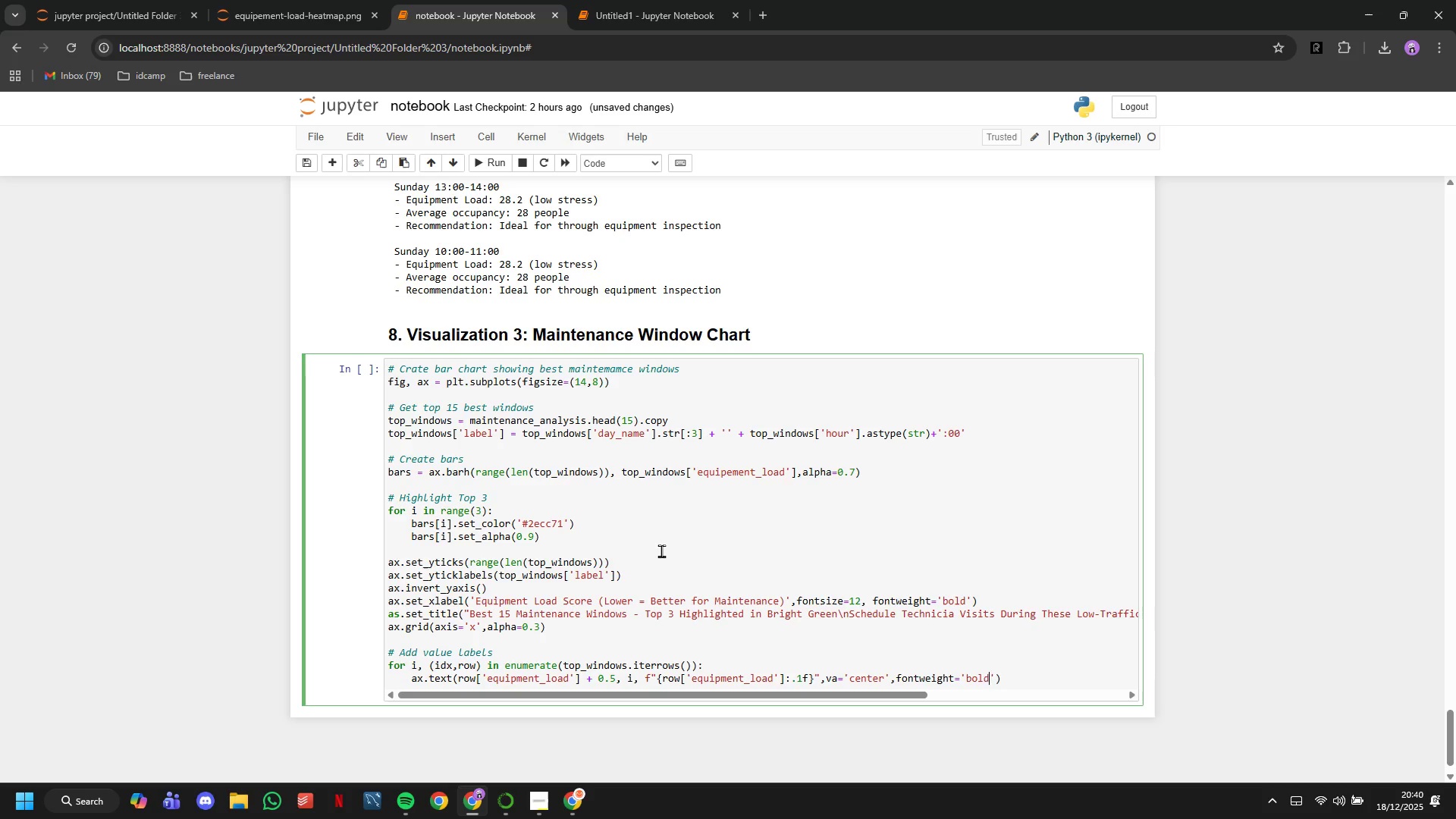 
key(ArrowRight)
 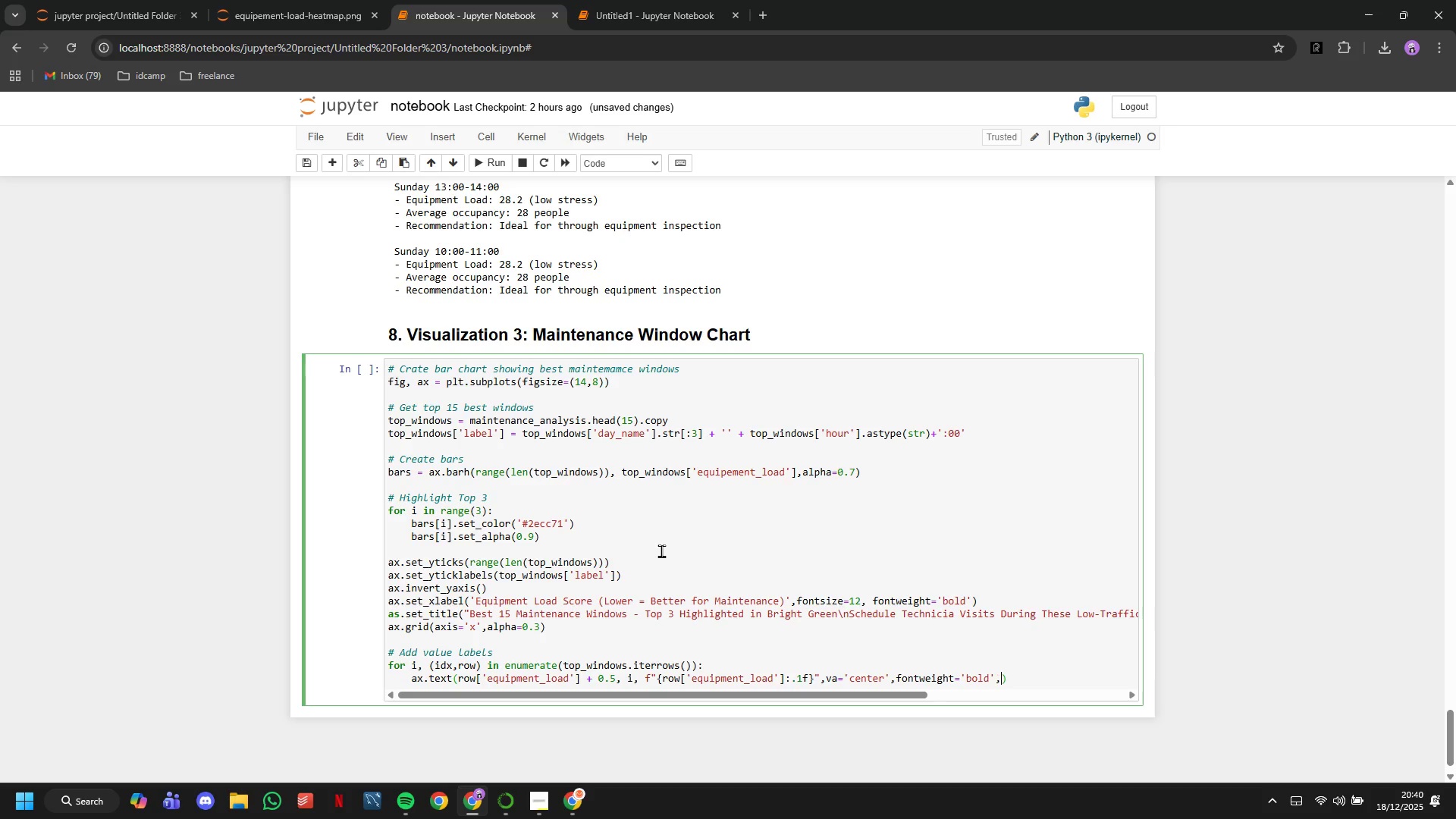 
type(,fontsize=0)
key(Backspace)
type(9)
 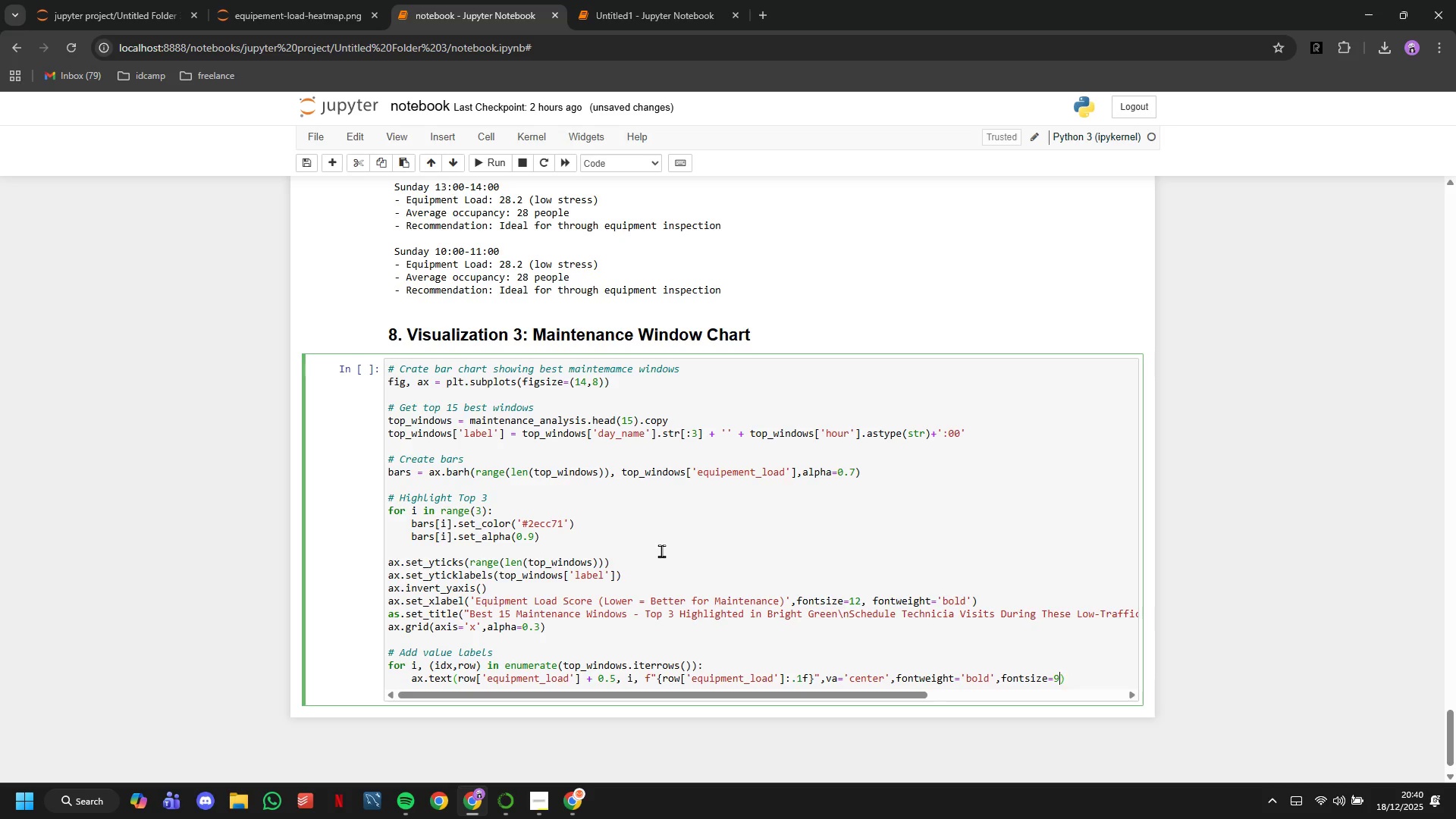 
key(ArrowRight)
 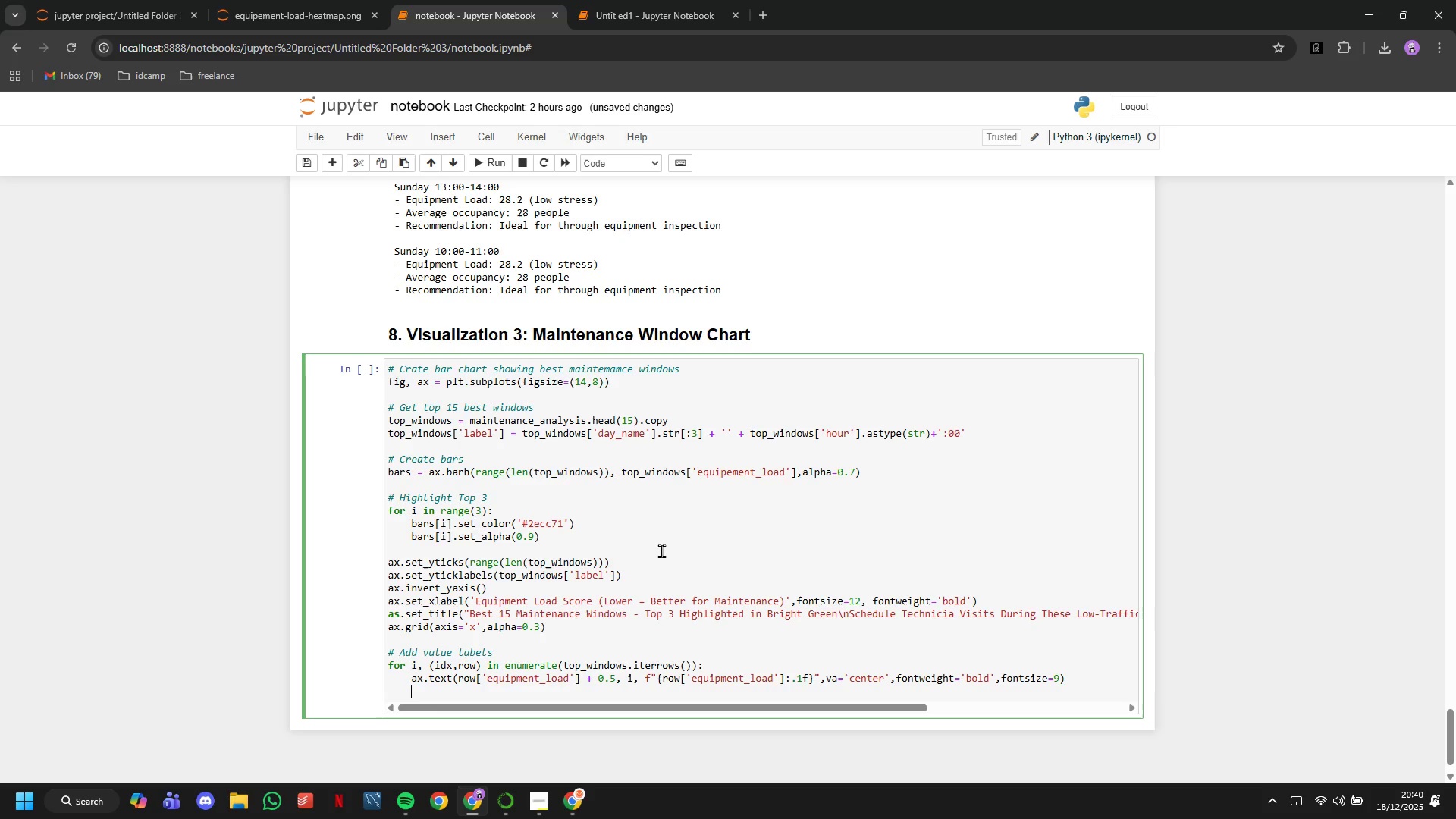 
key(Enter)
 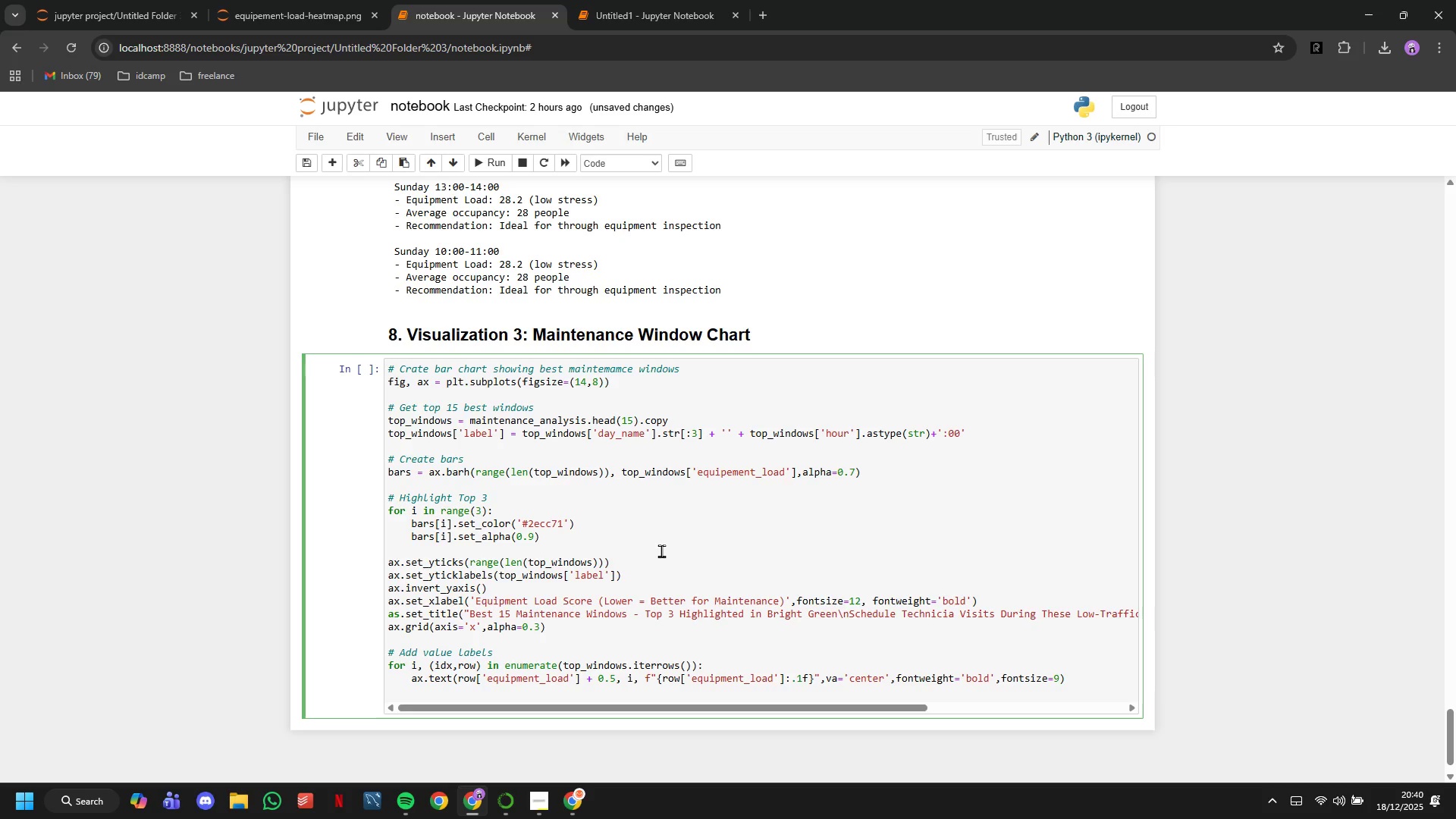 
key(Backspace)
 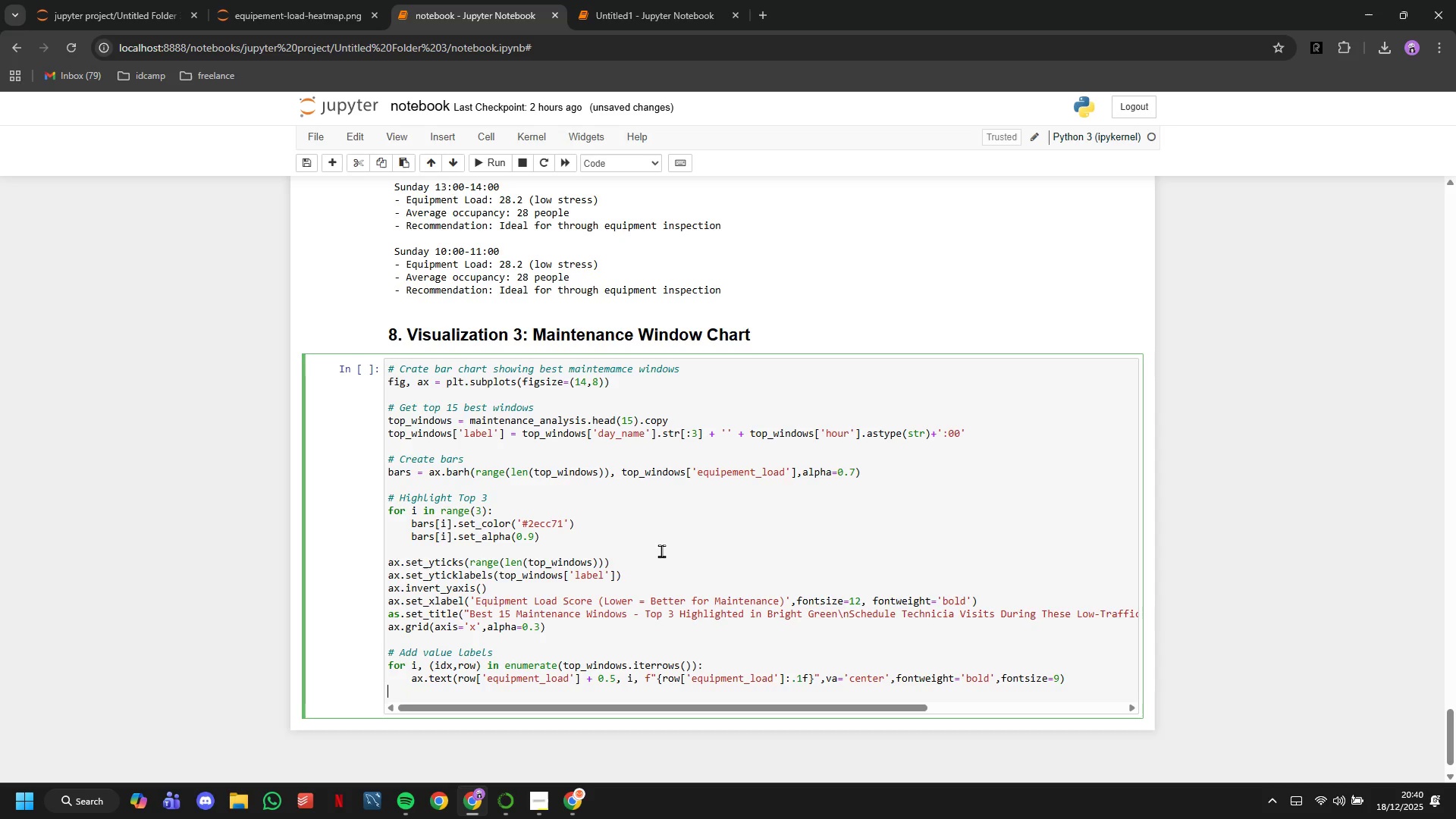 
key(Enter)
 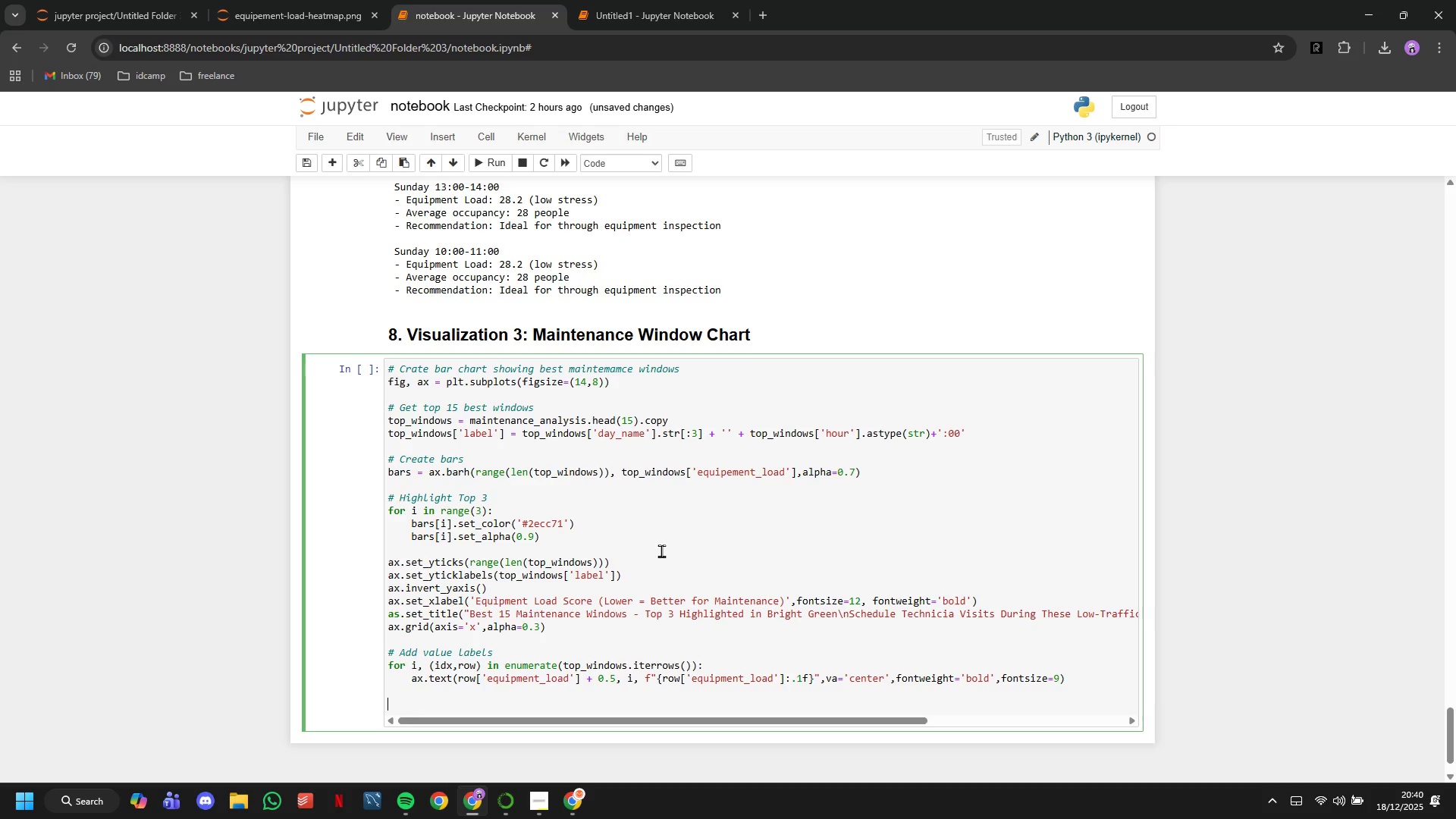 
key(Backspace)
type(plt.tight_layout()
 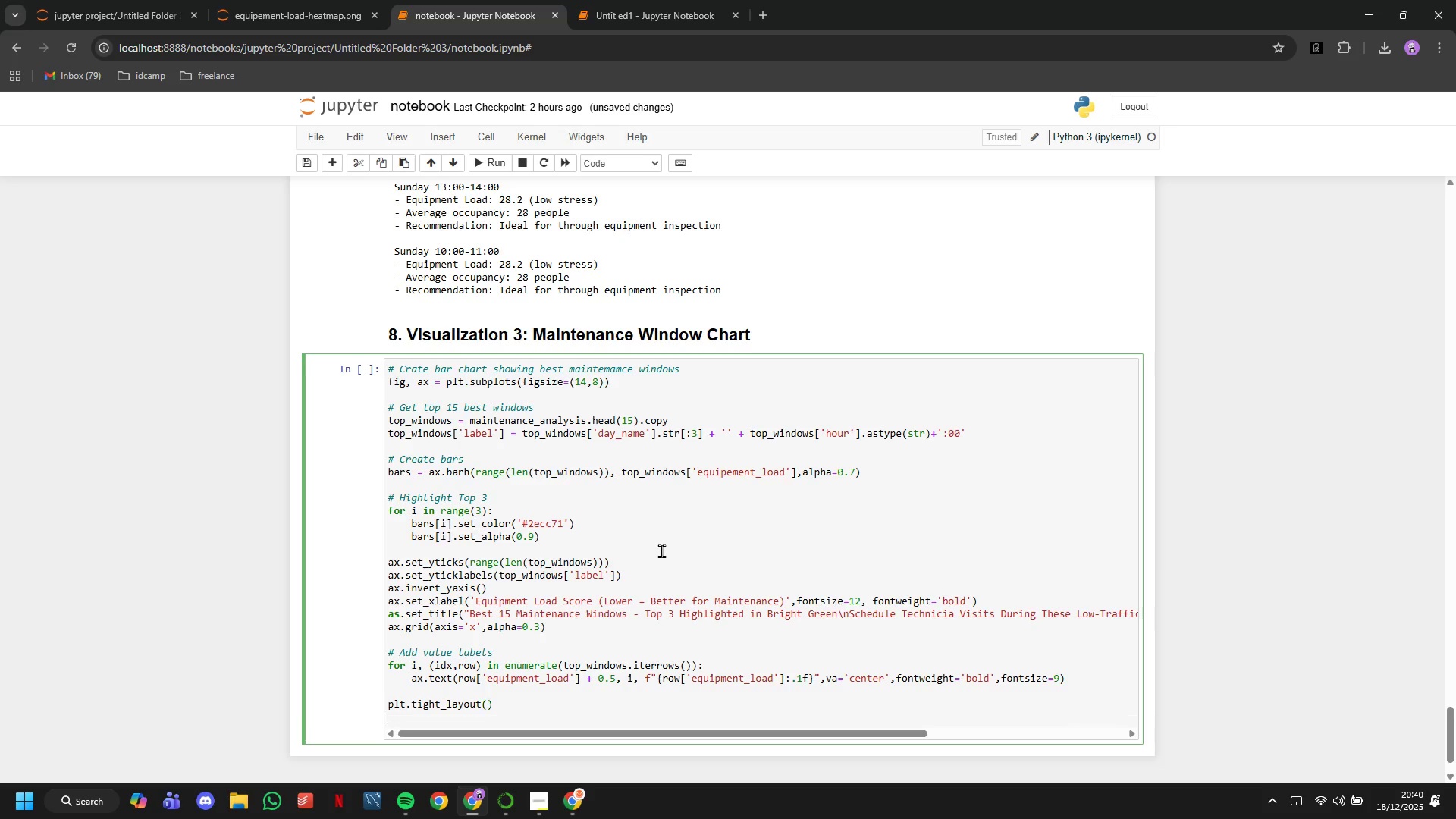 
 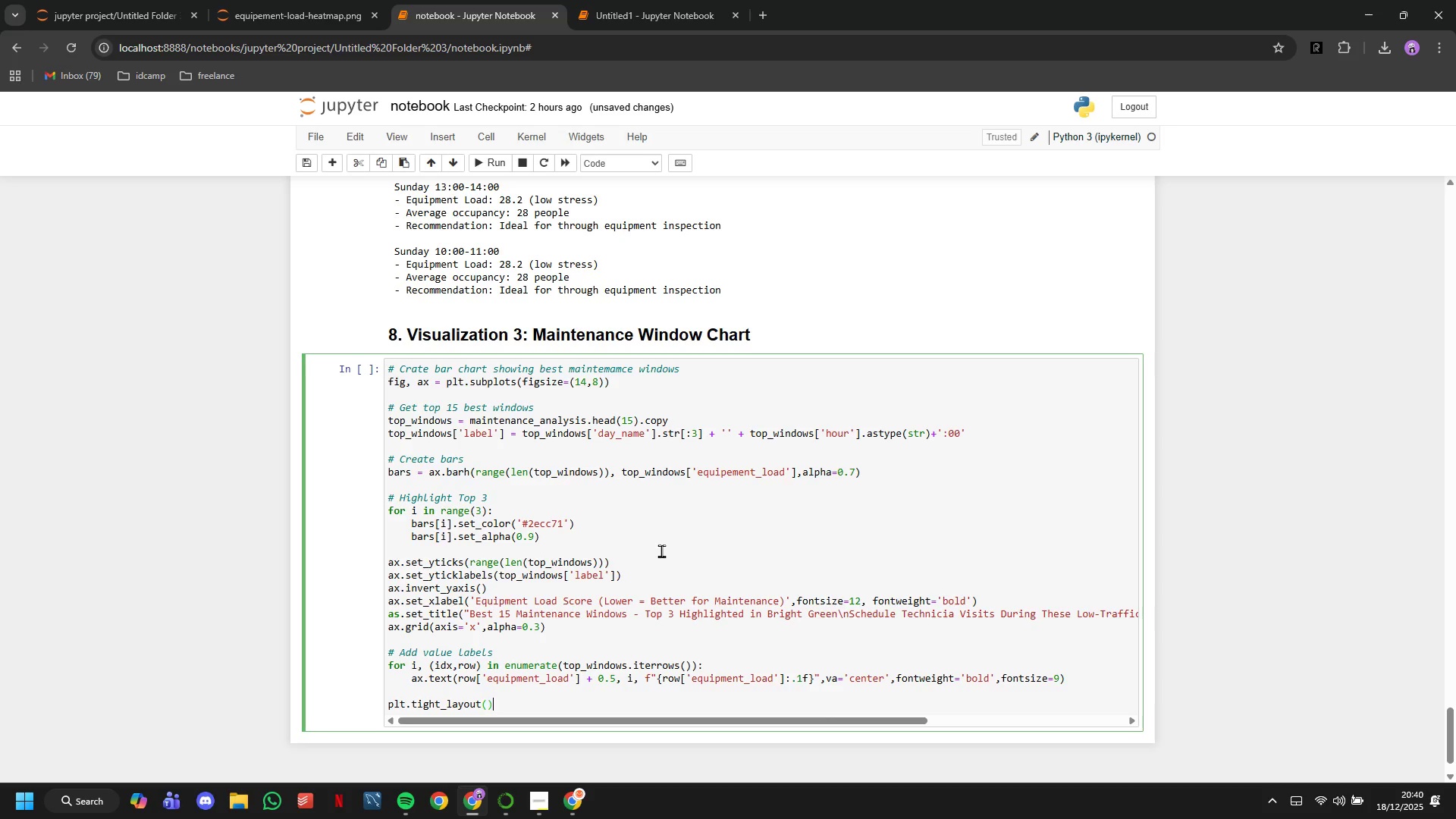 
key(ArrowRight)
 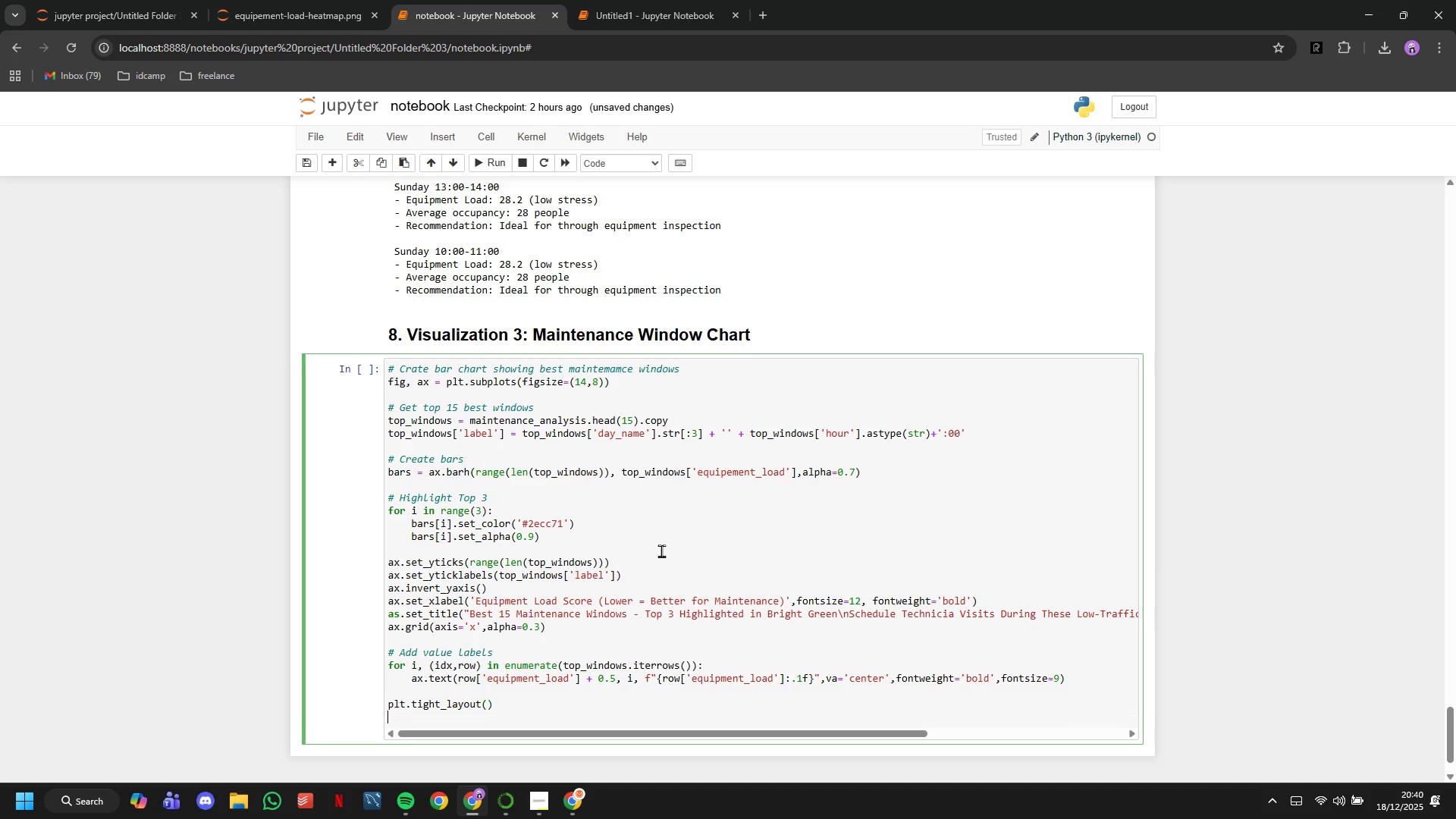 
key(Enter)
 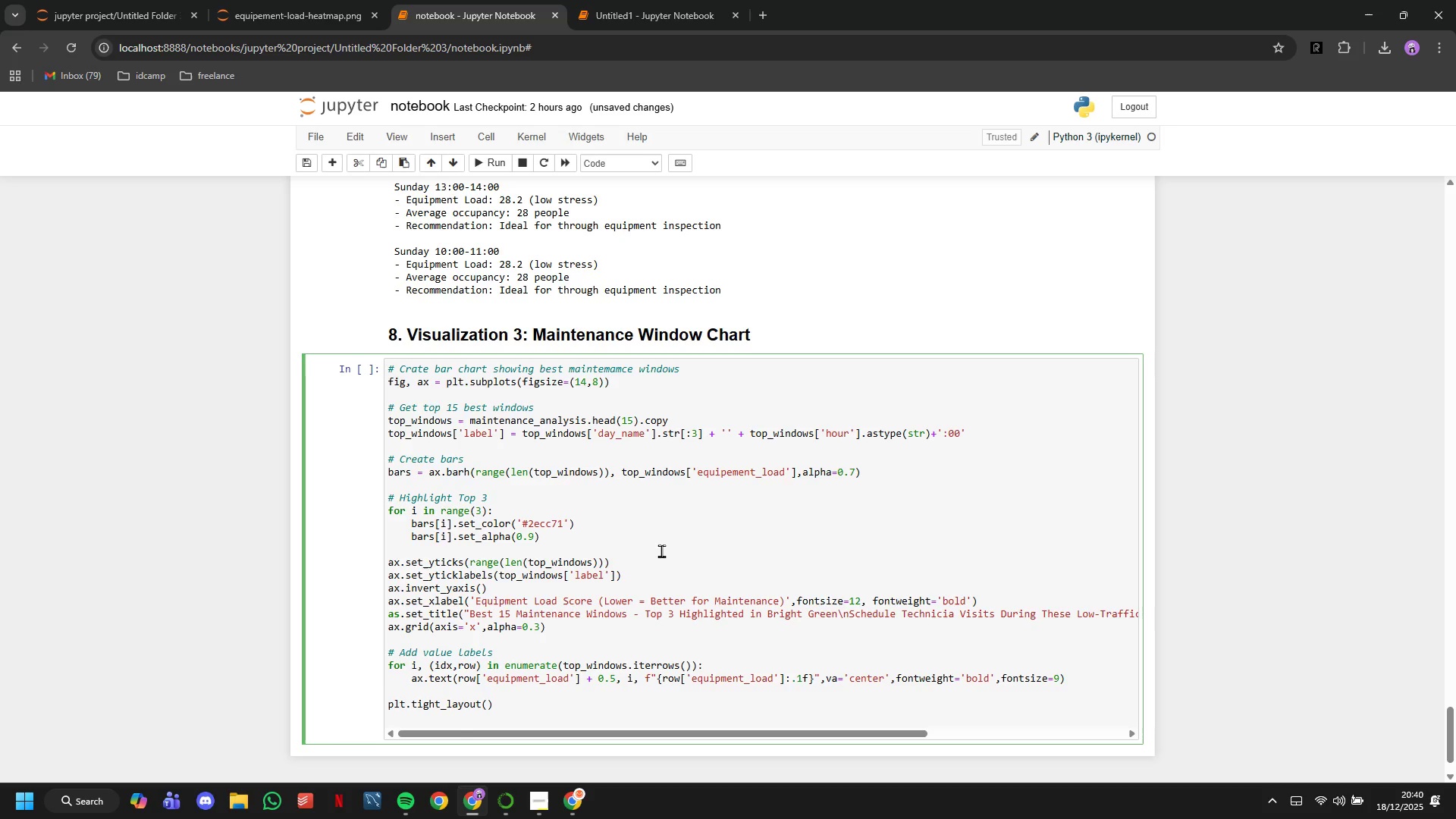 
wait(6.33)
 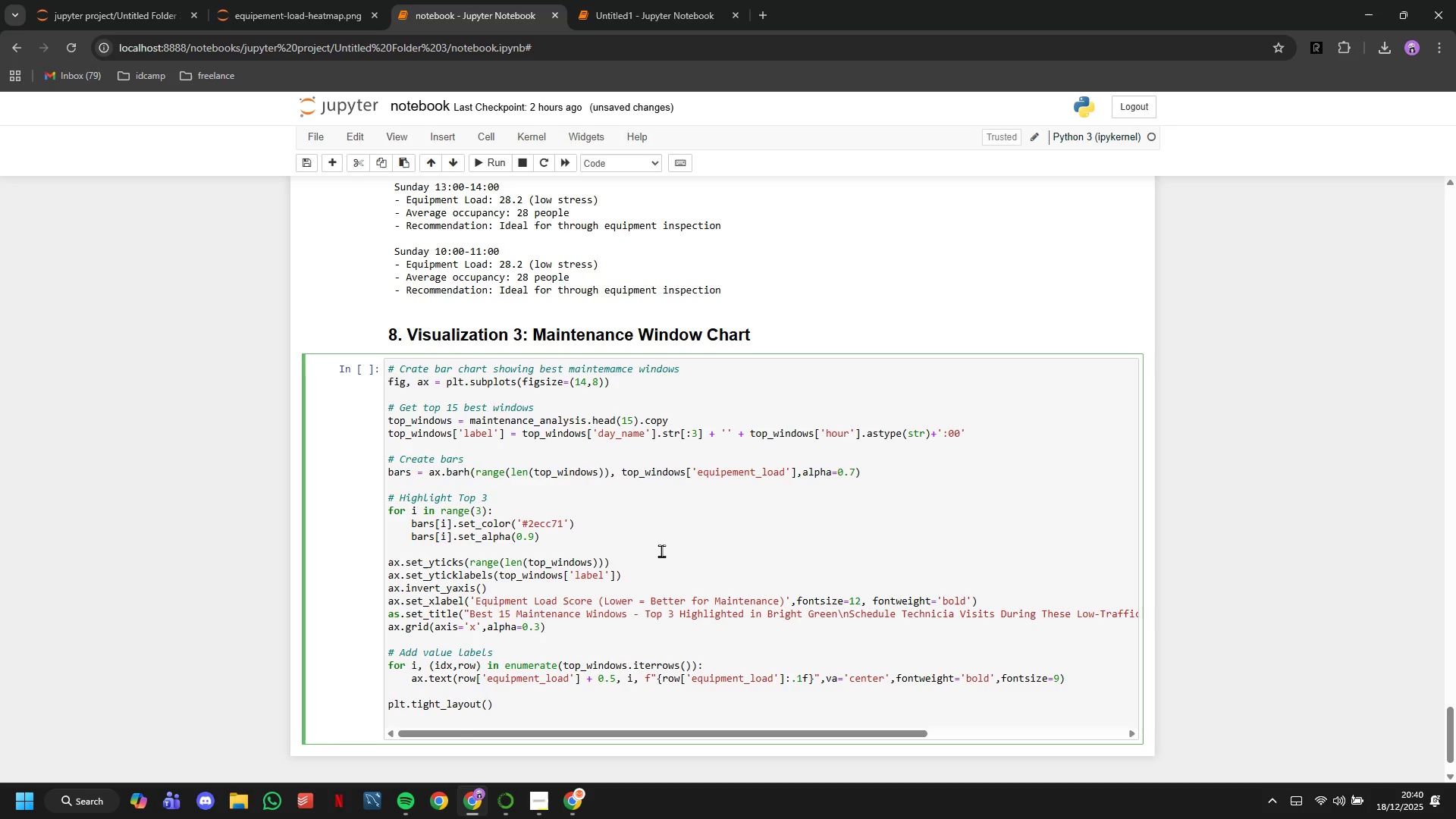 
type(plt.savefig('maintenance-windows.png)
 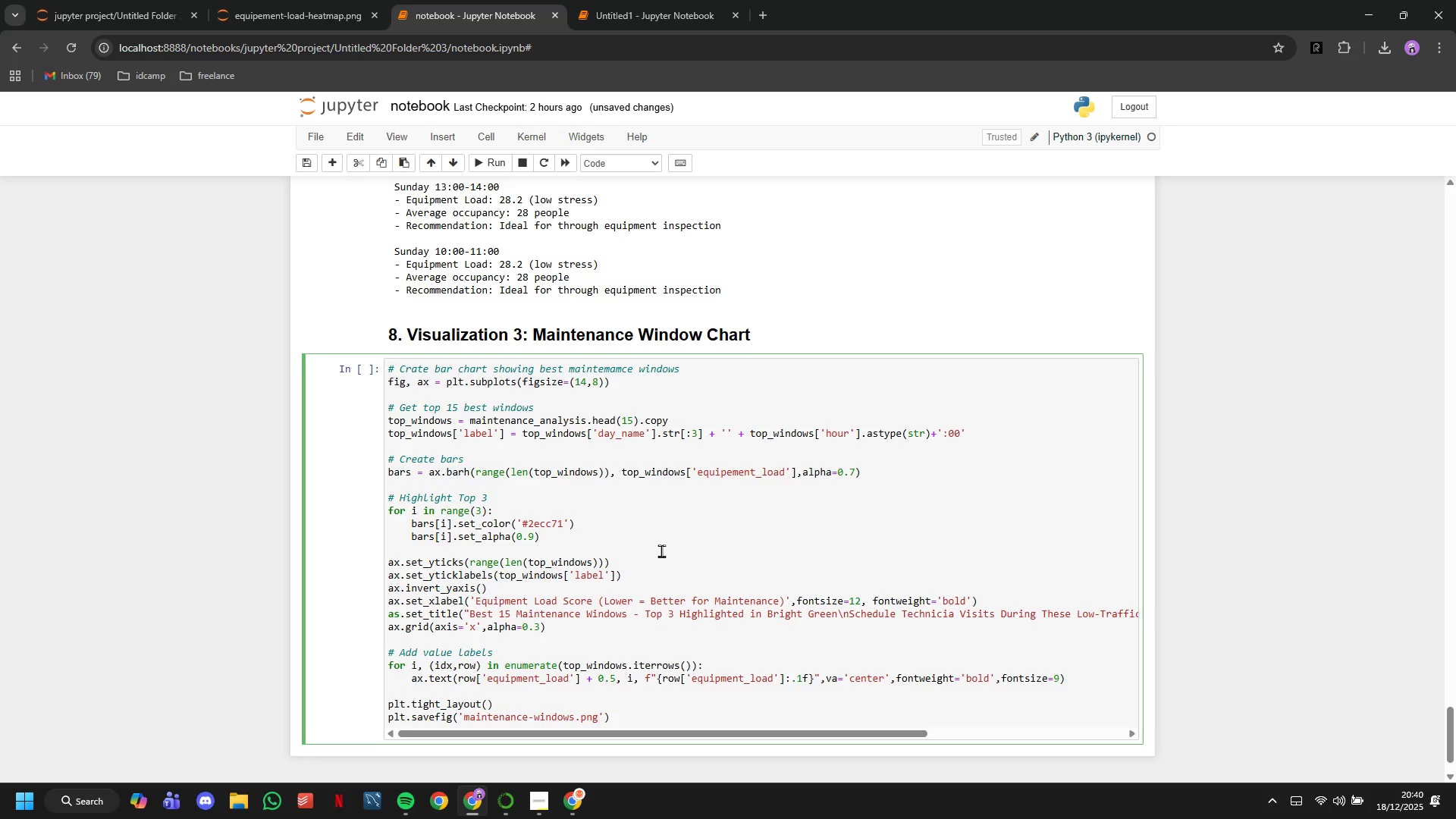 
key(ArrowRight)
 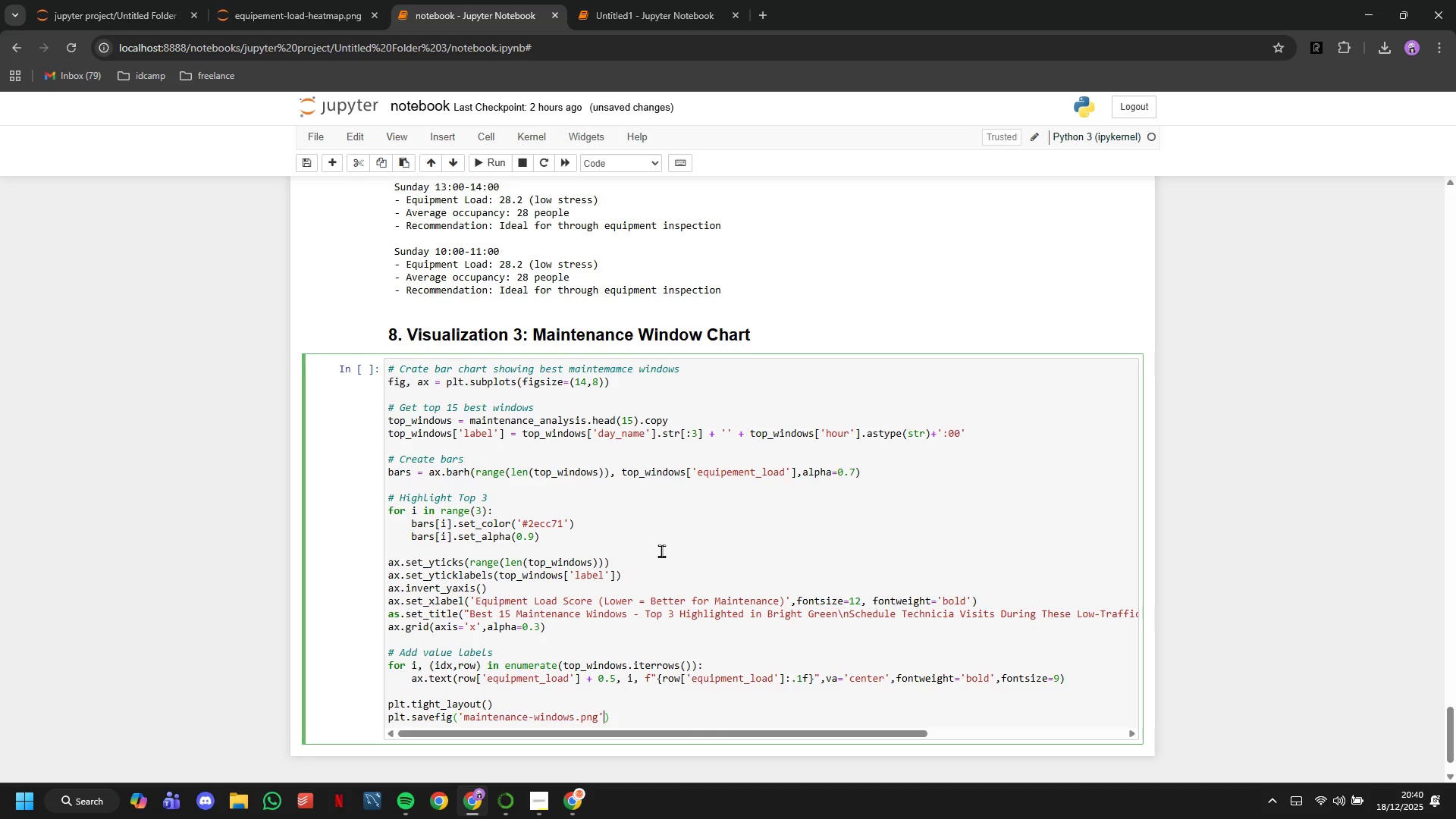 
type(,dpi=300,bbox_inches='tight)
 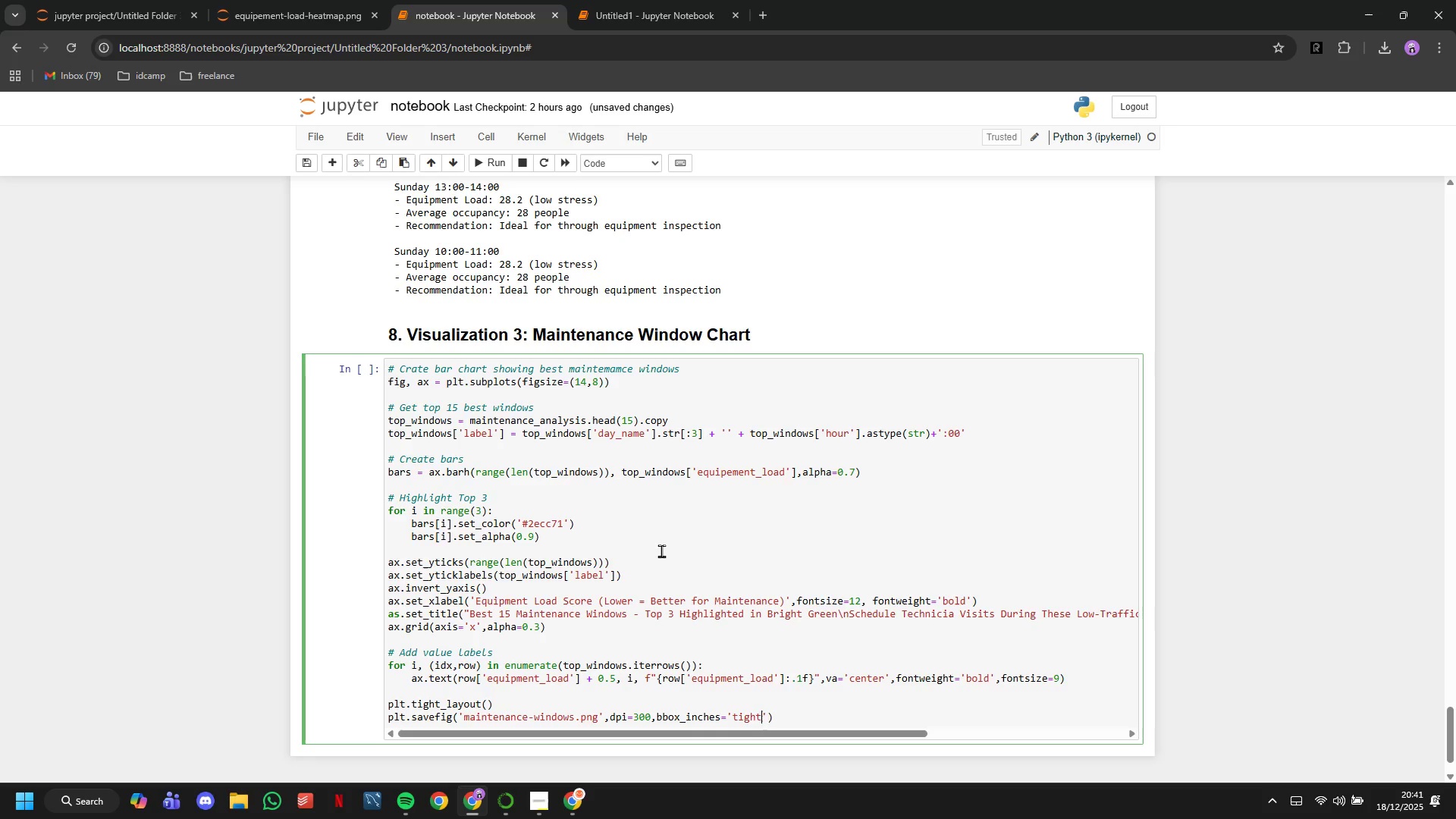 
key(ArrowRight)
 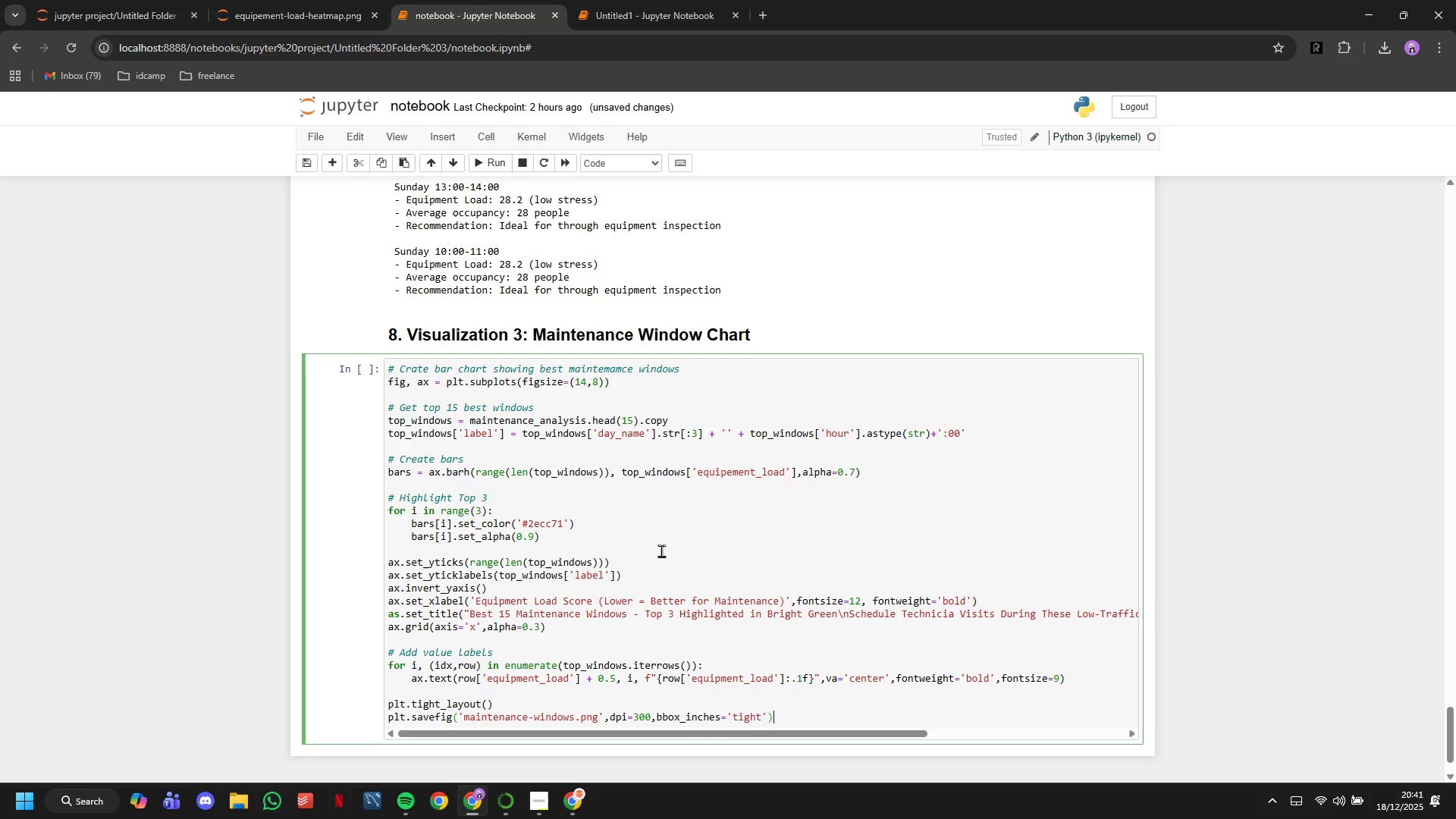 
key(ArrowRight)
 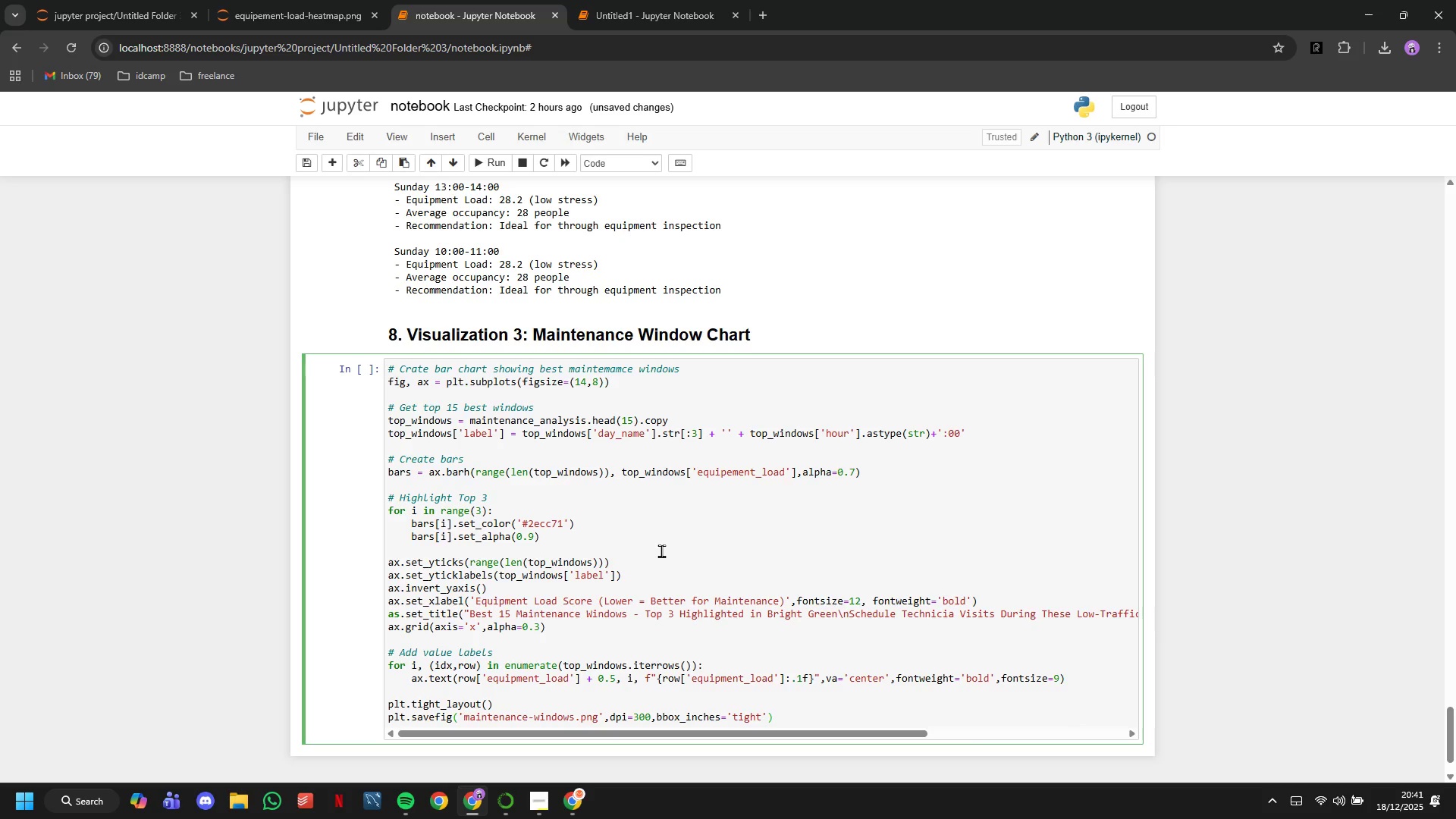 
key(Enter)
 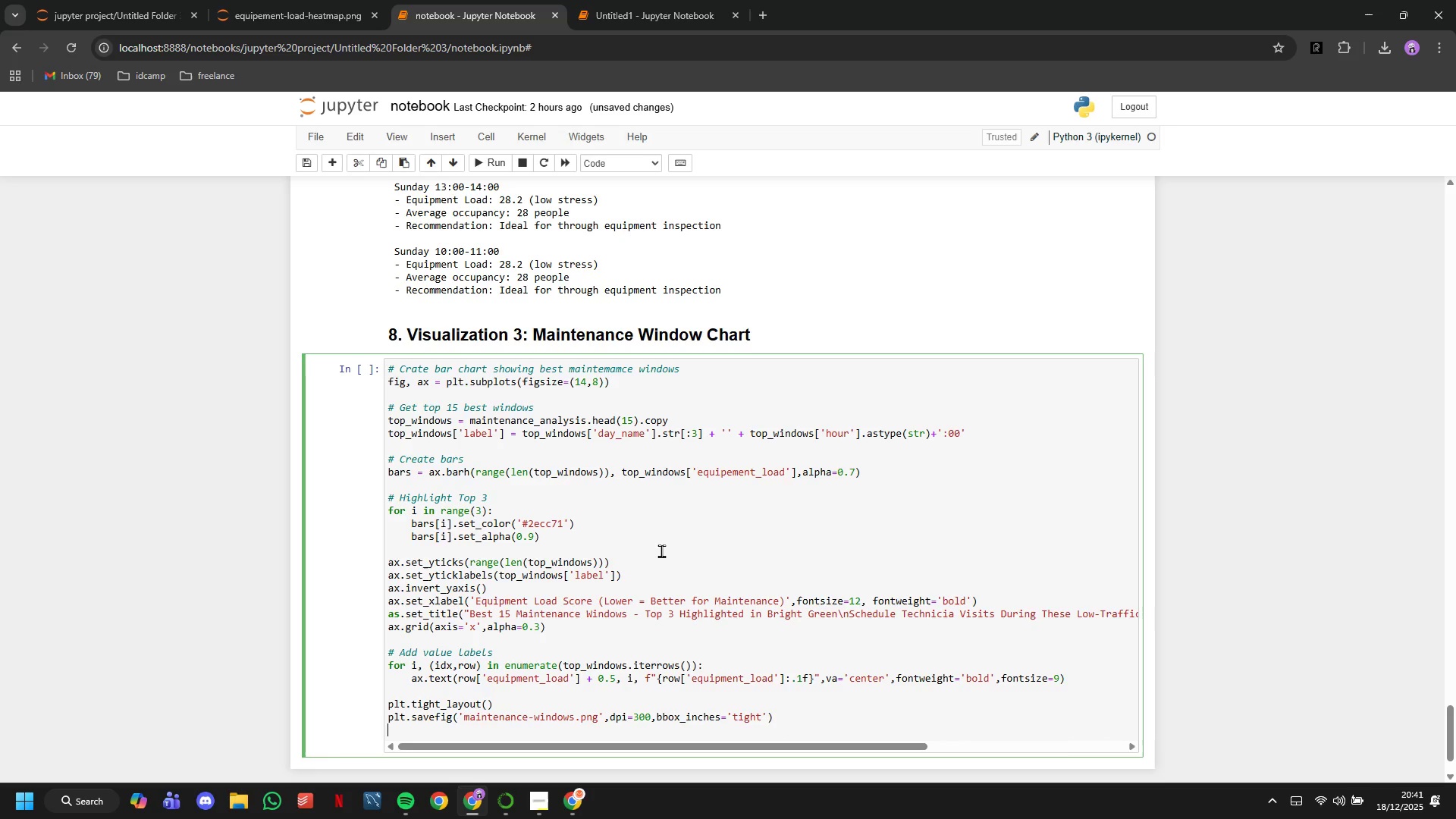 
type(plt.show()
 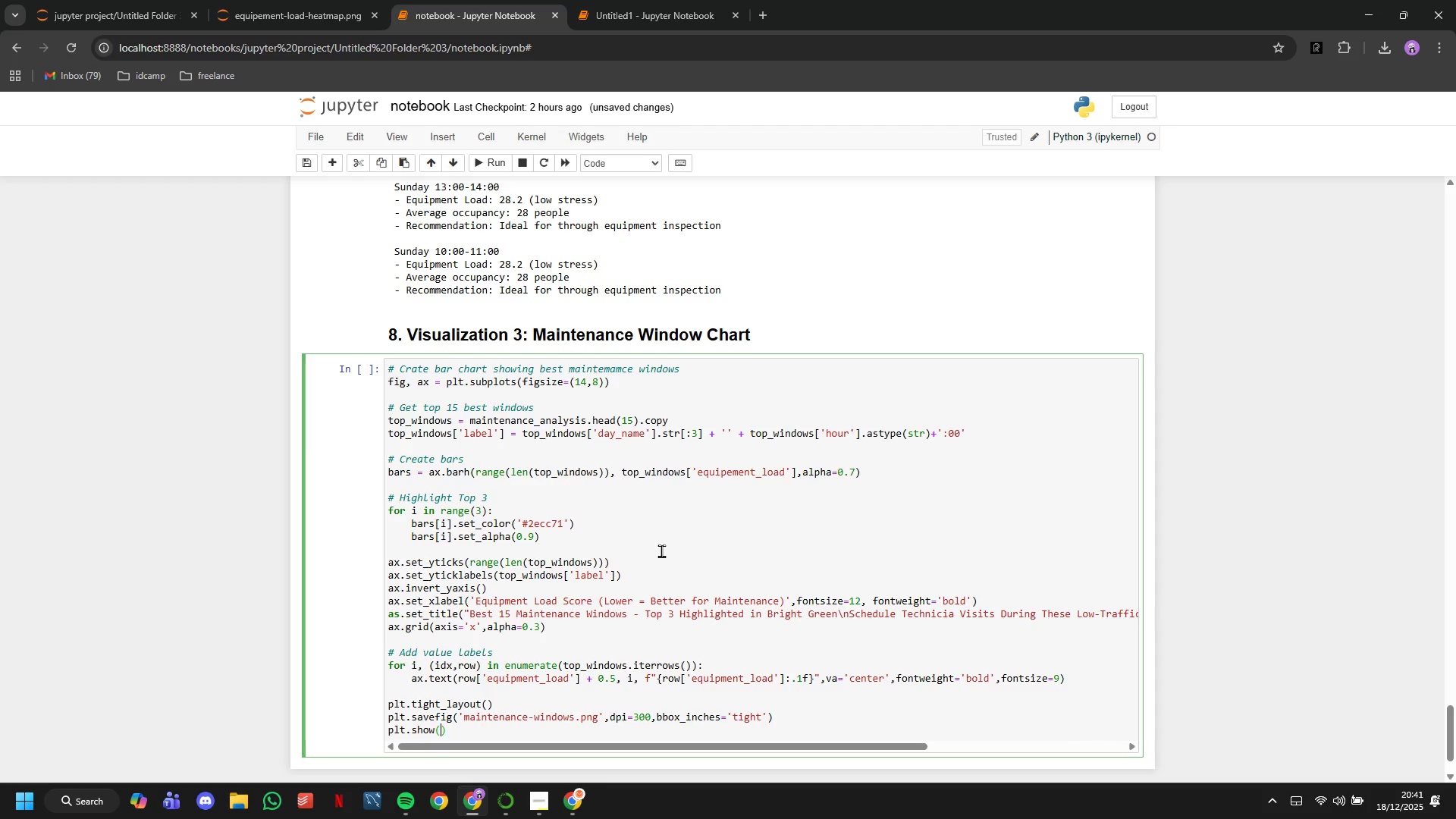 
scroll: coordinate [661, 551], scroll_direction: down, amount: 6.0
 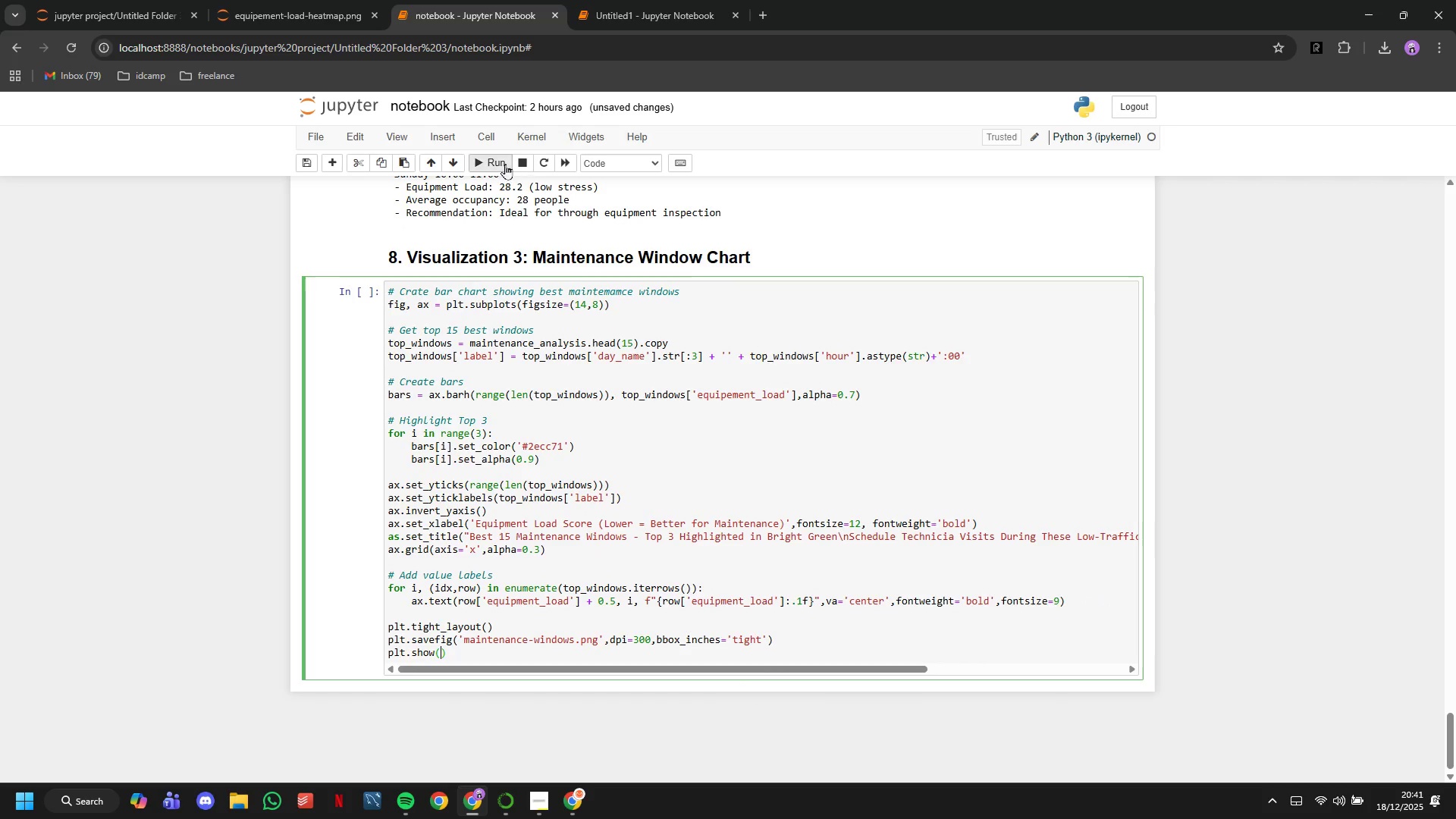 
left_click([499, 162])
 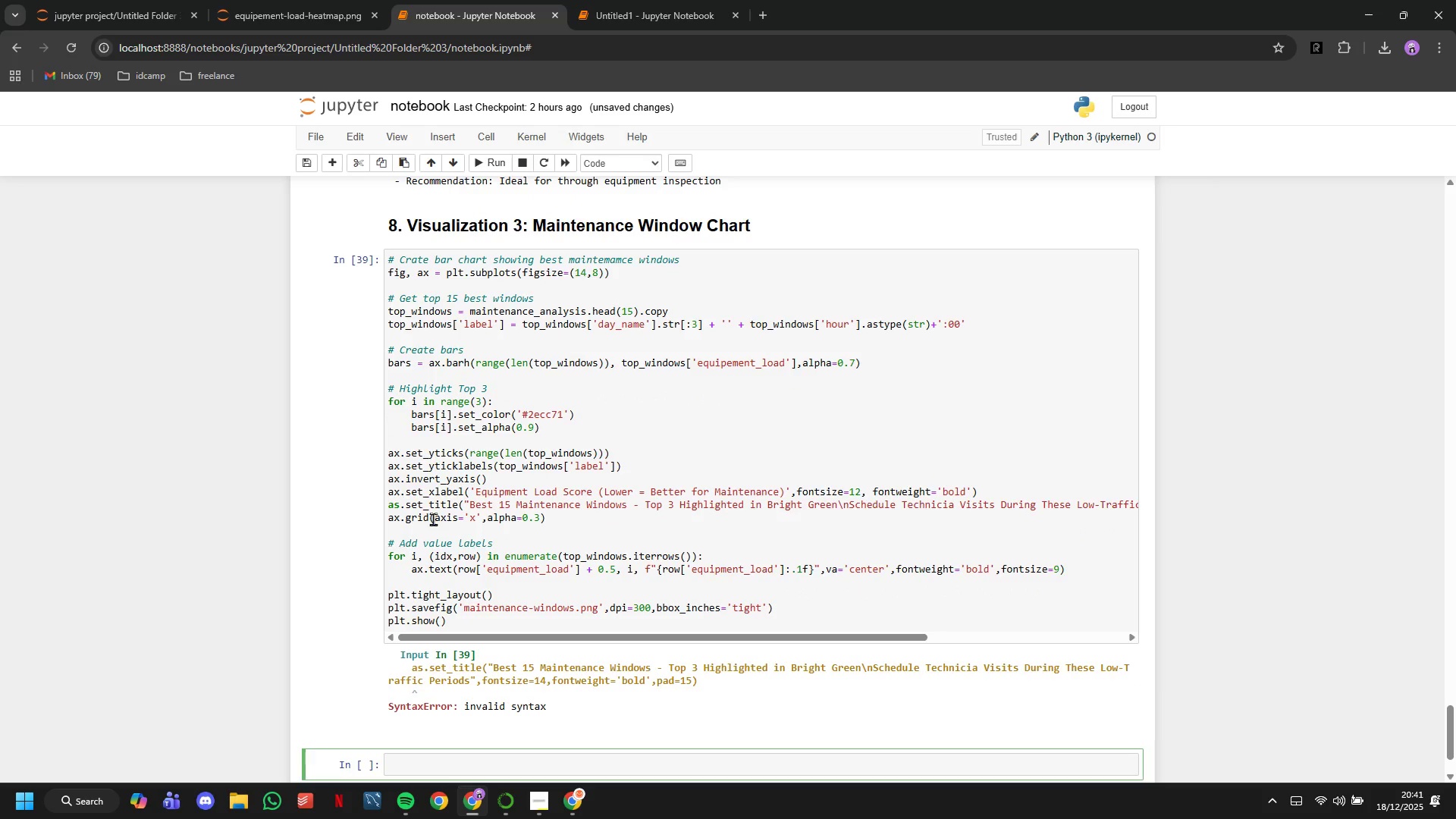 
left_click([404, 506])
 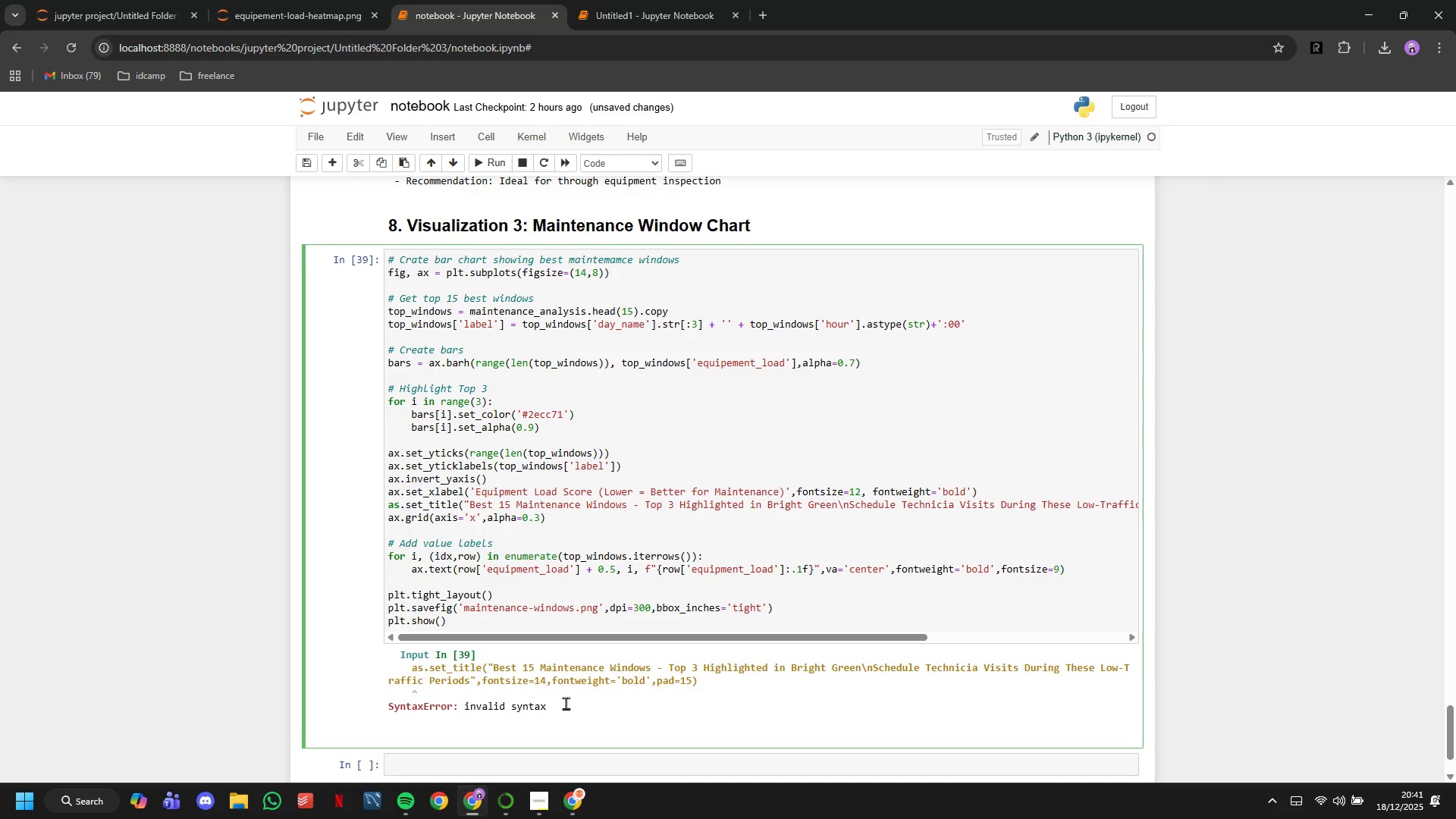 
key(ArrowLeft)
 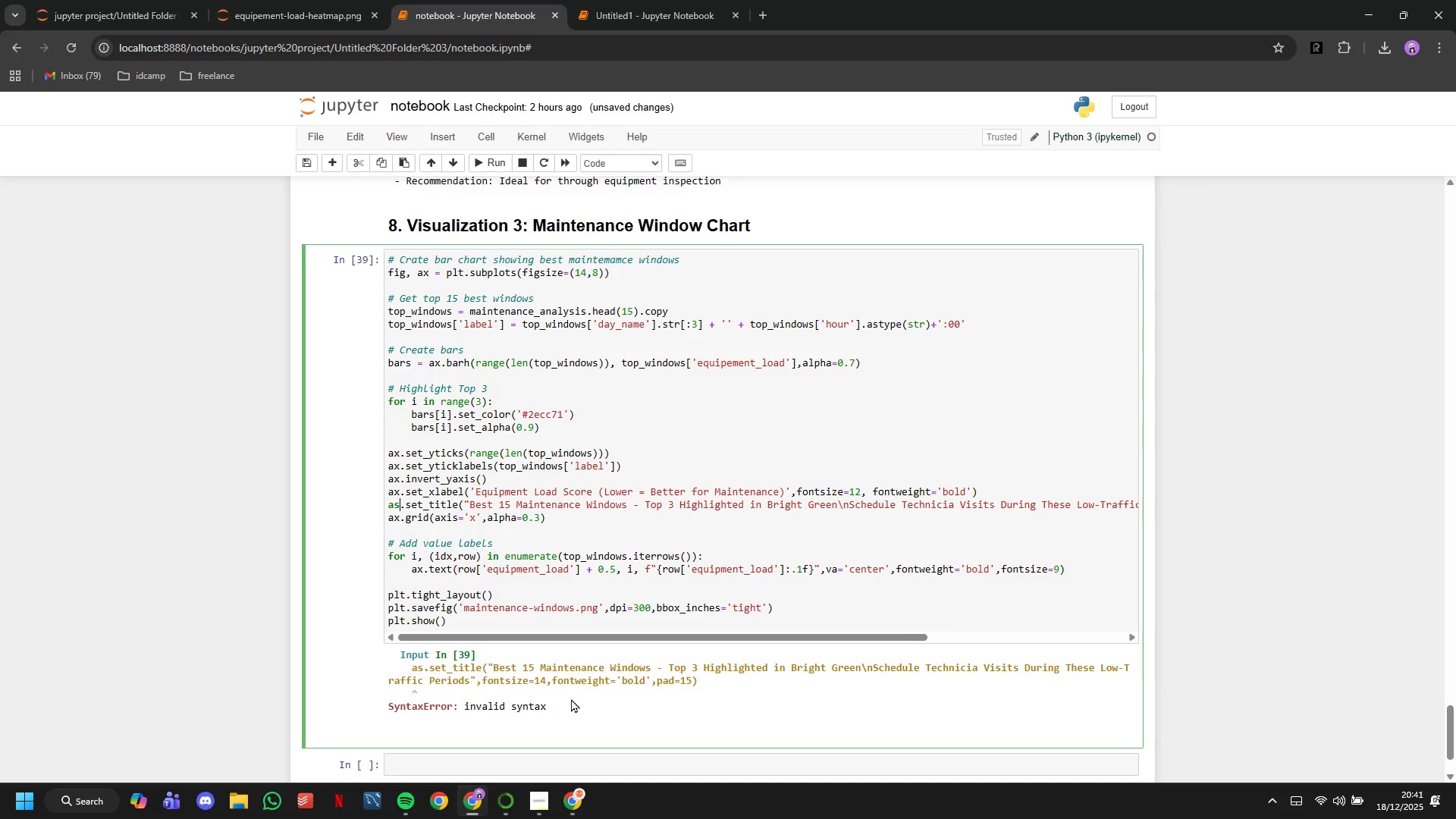 
key(Backspace)
 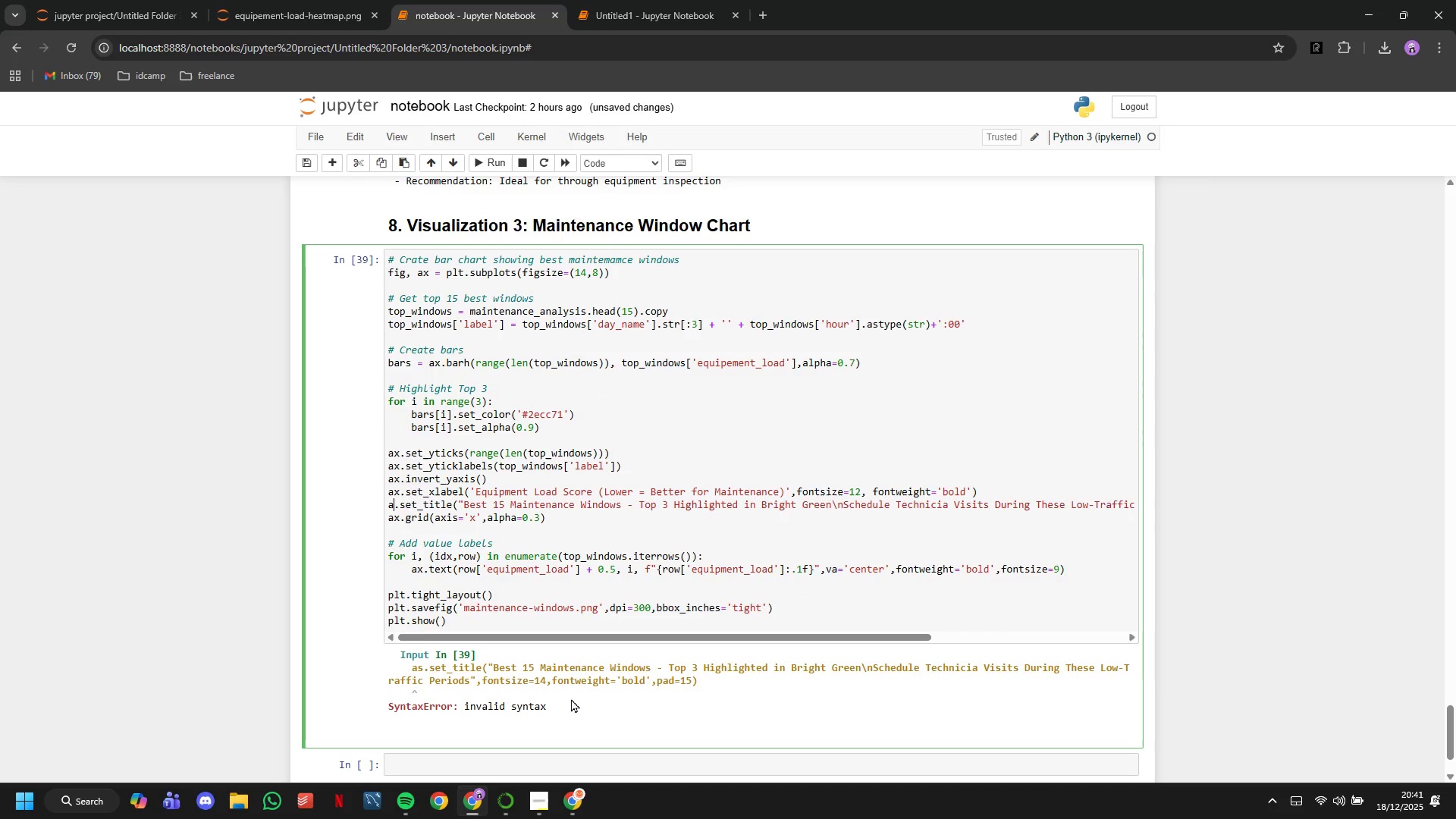 
key(X)
 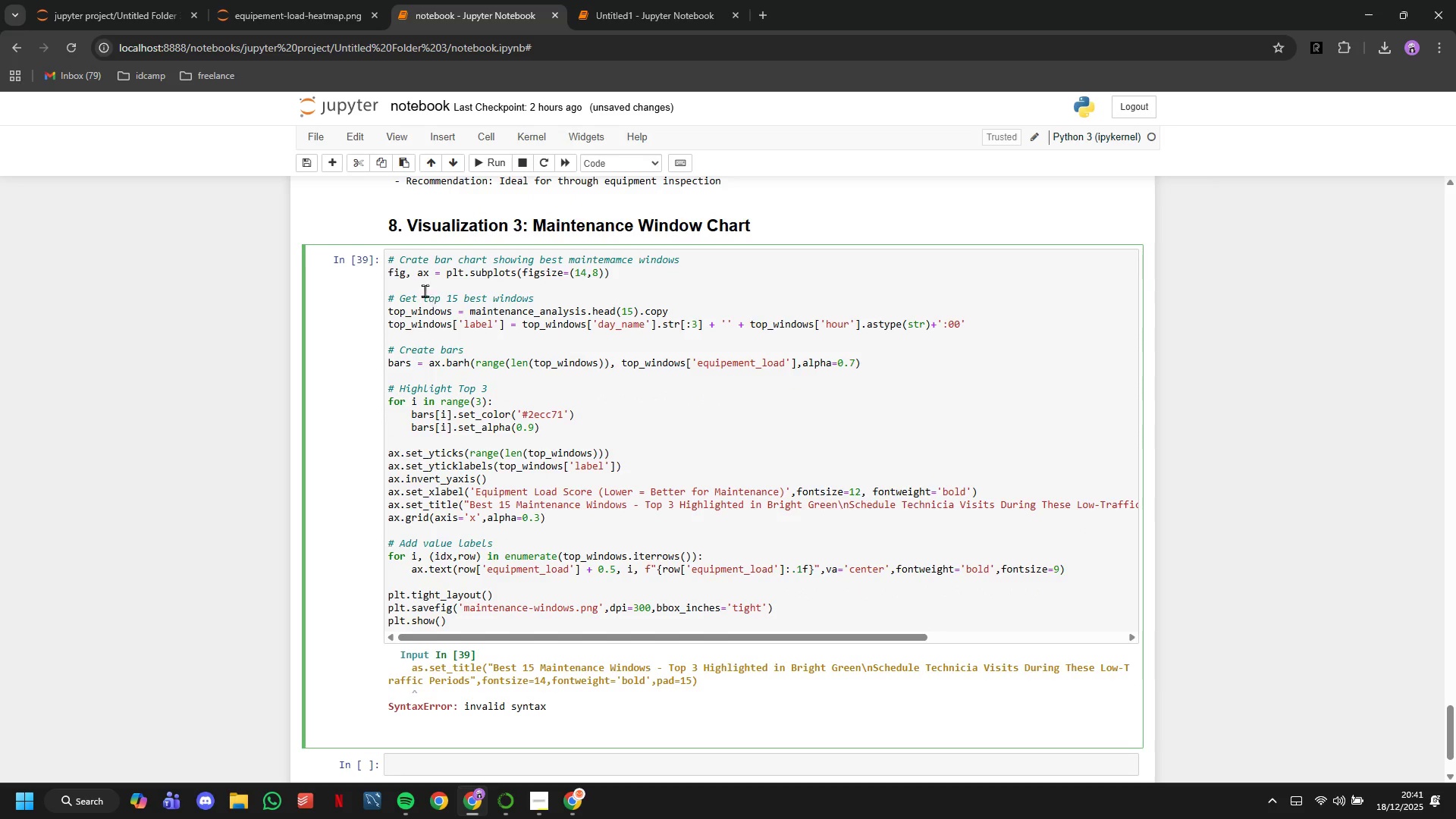 
left_click([481, 162])
 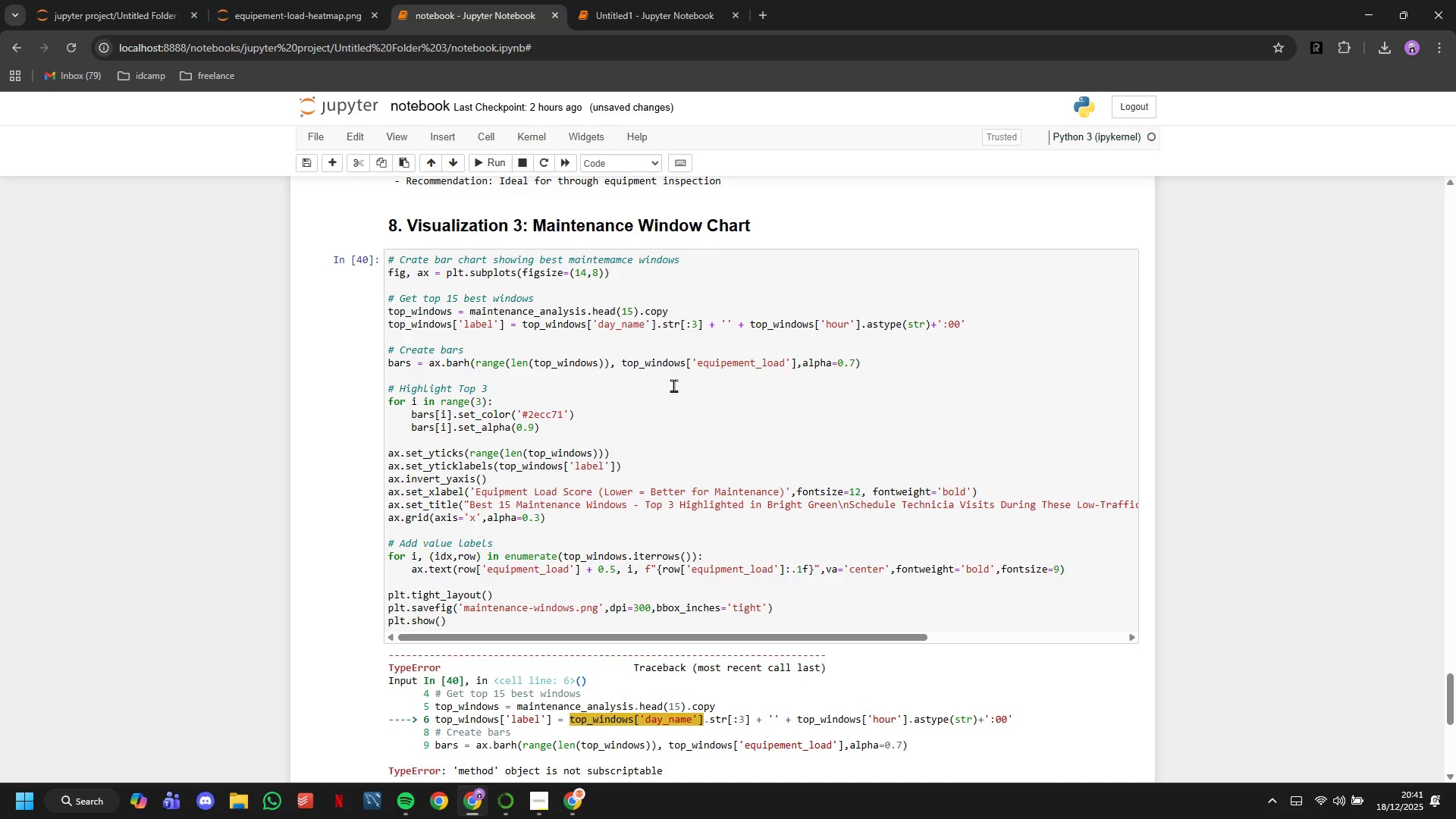 
scroll: coordinate [673, 385], scroll_direction: down, amount: 3.0
 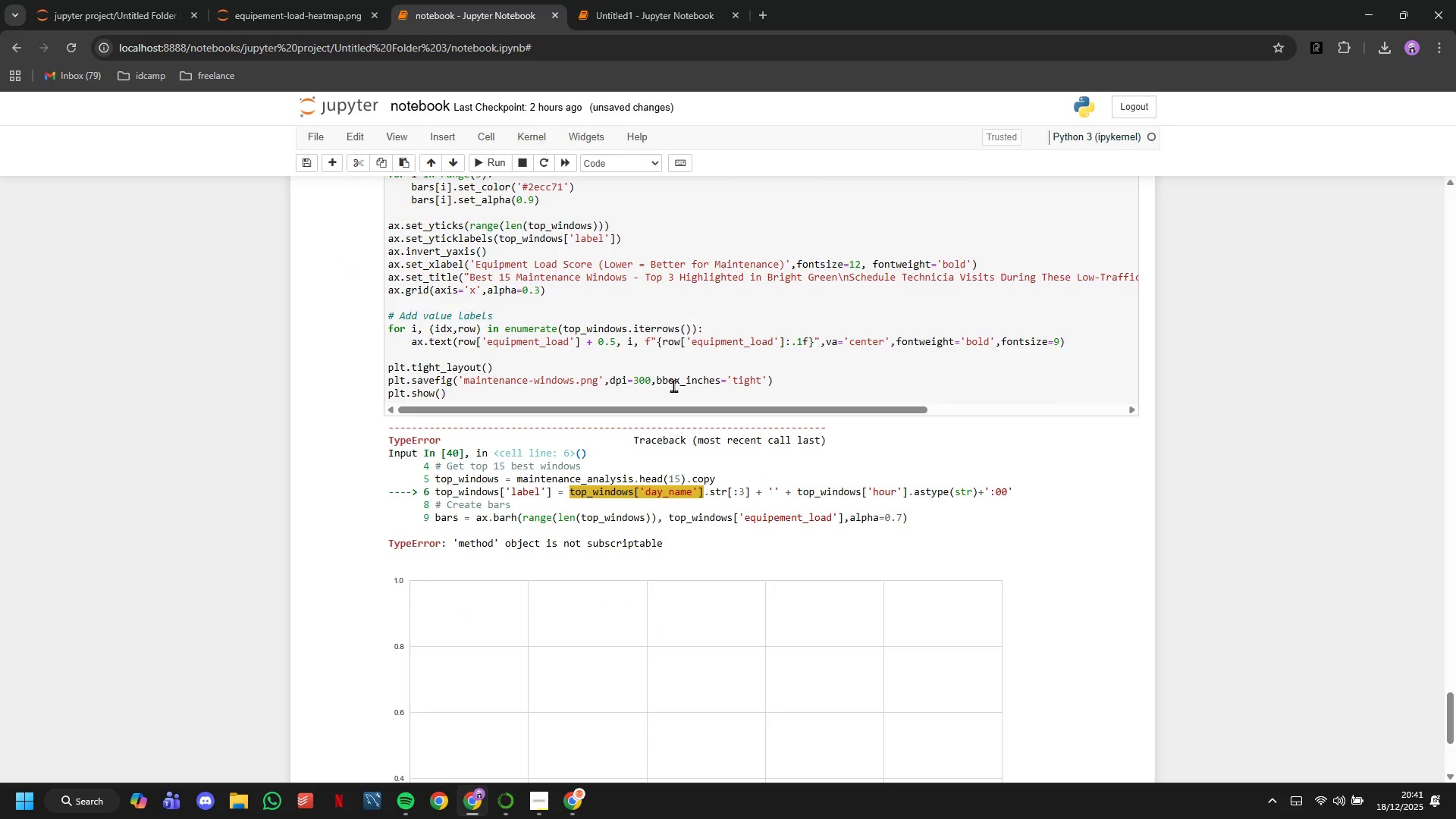 
scroll: coordinate [706, 395], scroll_direction: up, amount: 2.0
 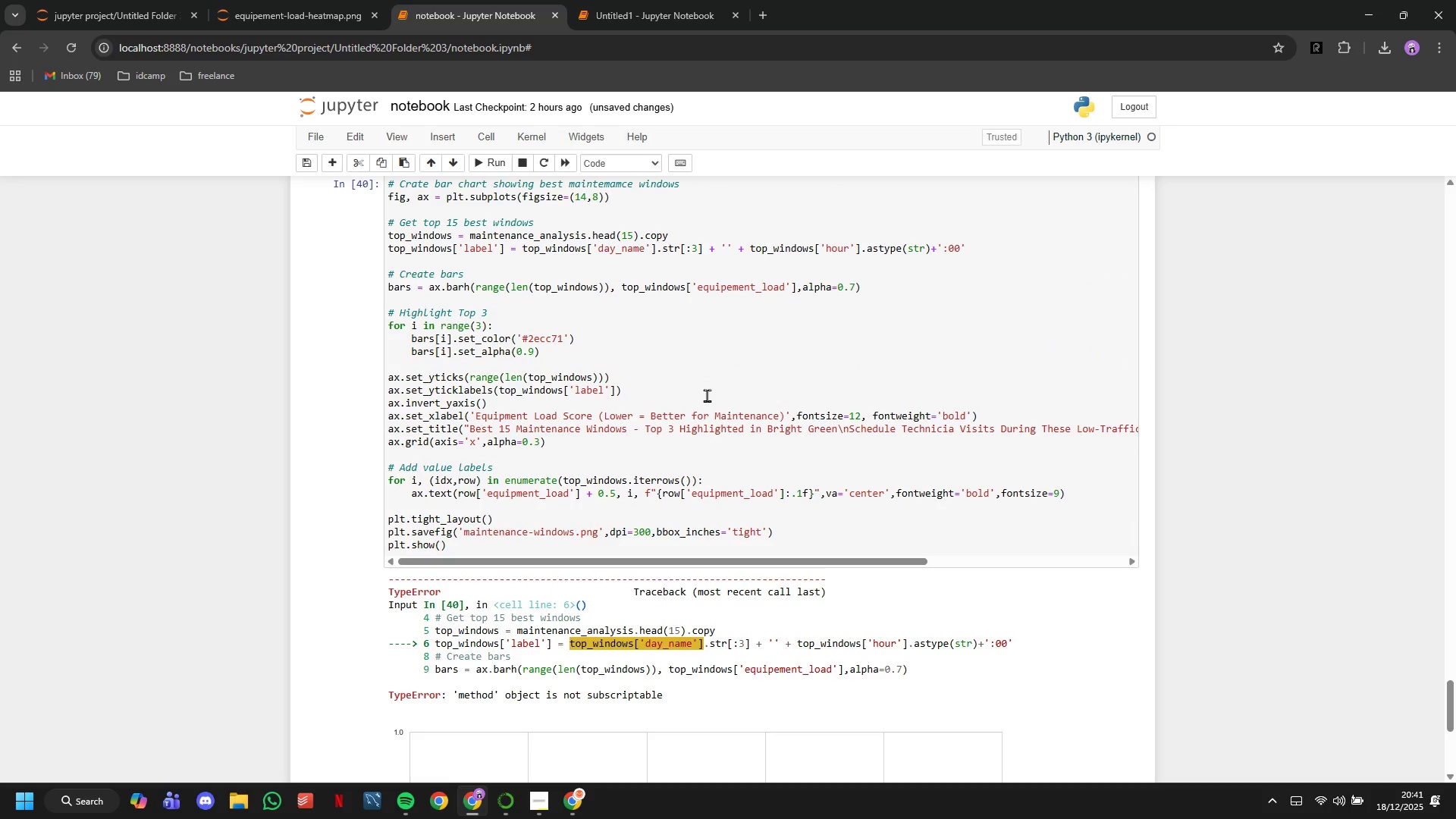 
wait(9.94)
 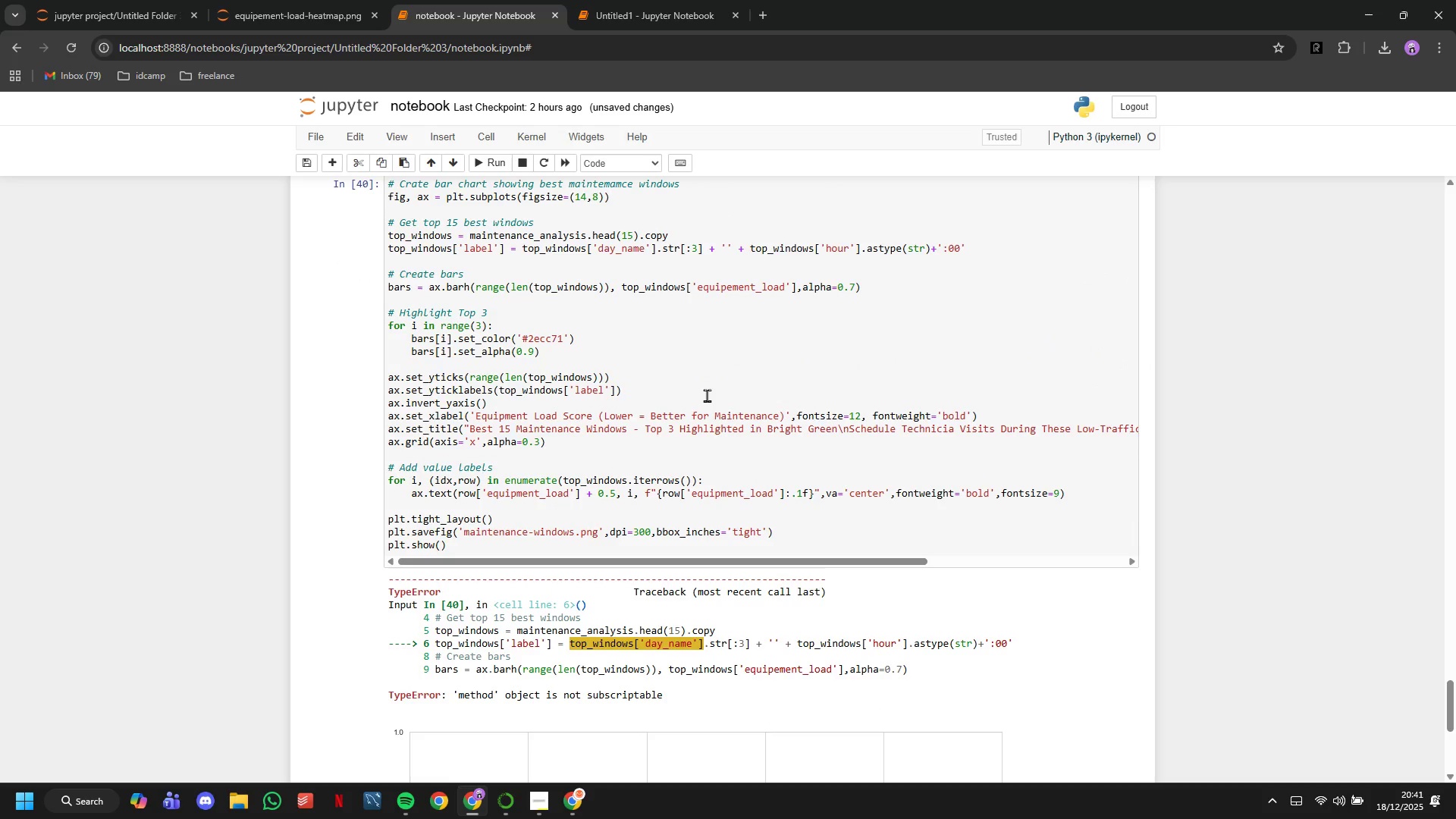 
scroll: coordinate [721, 410], scroll_direction: up, amount: 1.0
 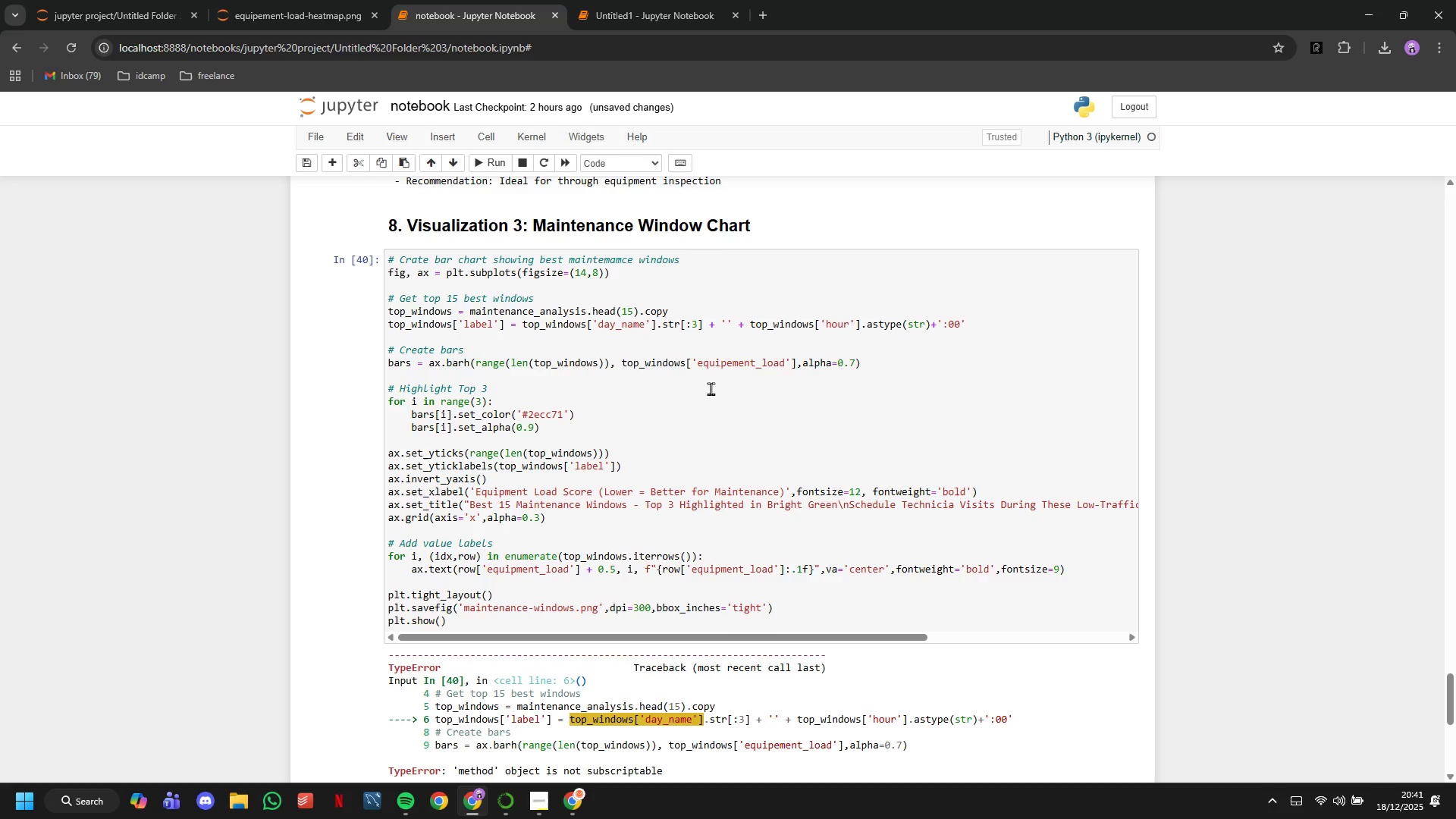 
wait(11.66)
 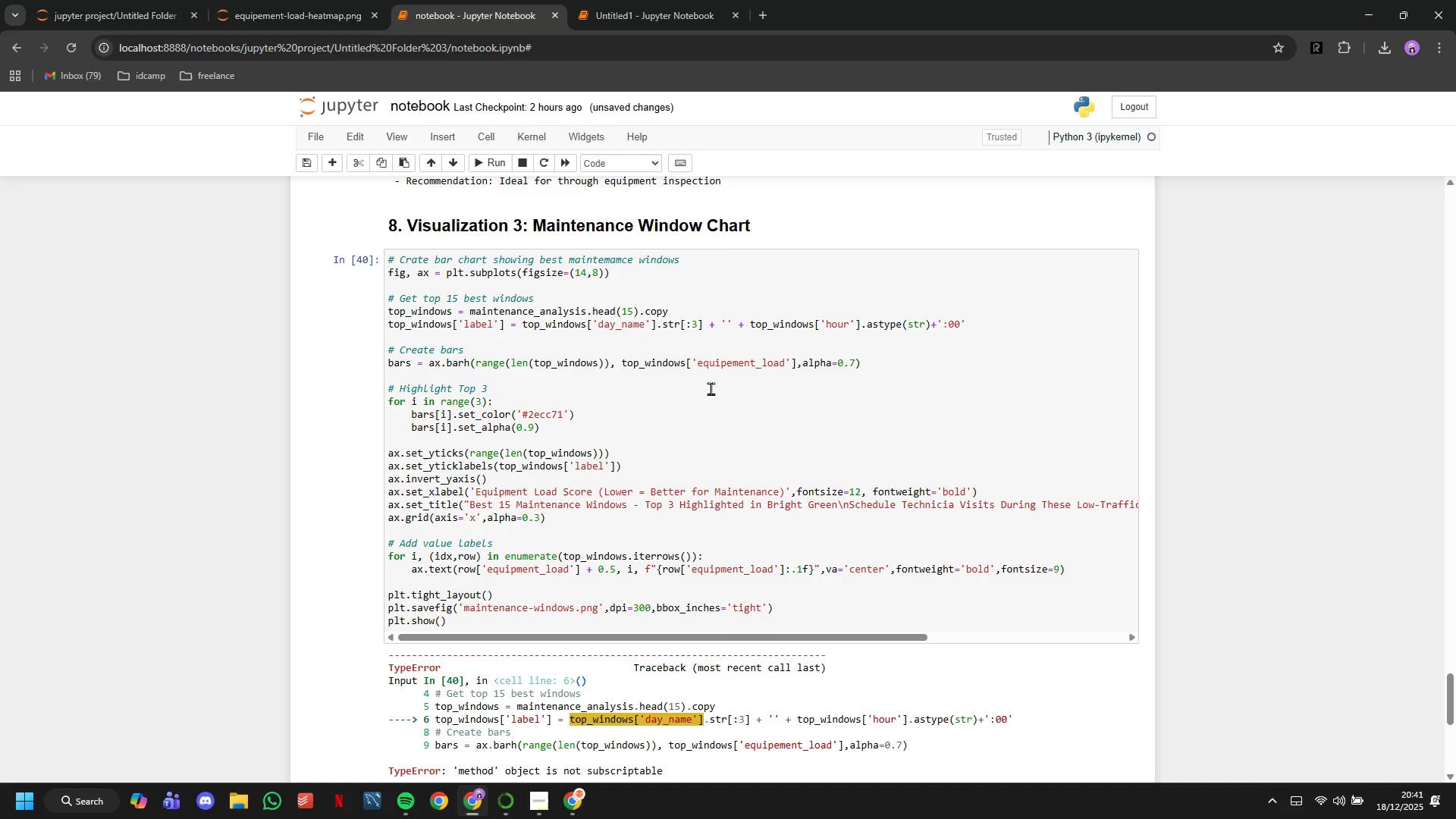 
left_click([689, 309])
 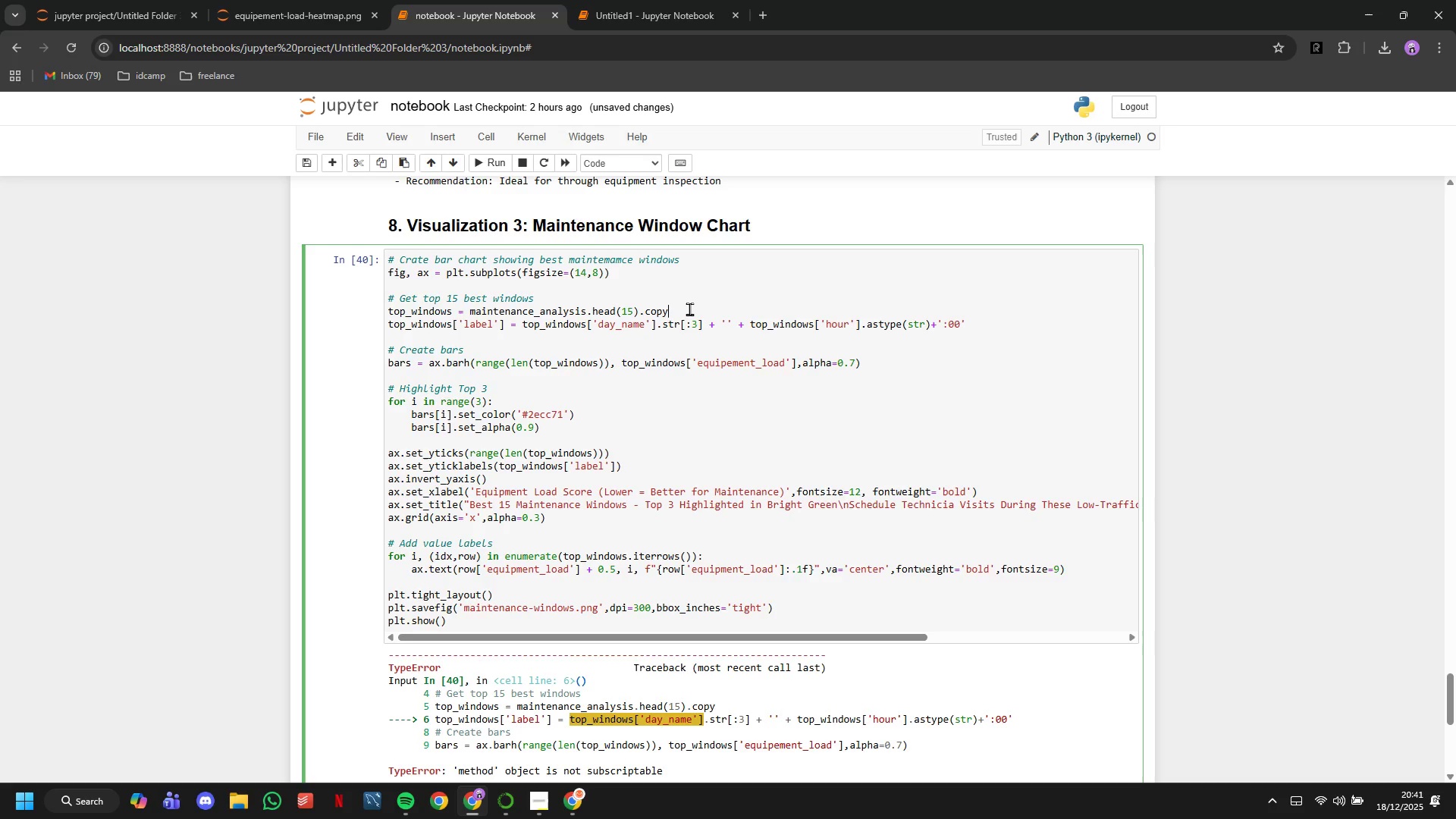 
key(Shift+ShiftLeft)
 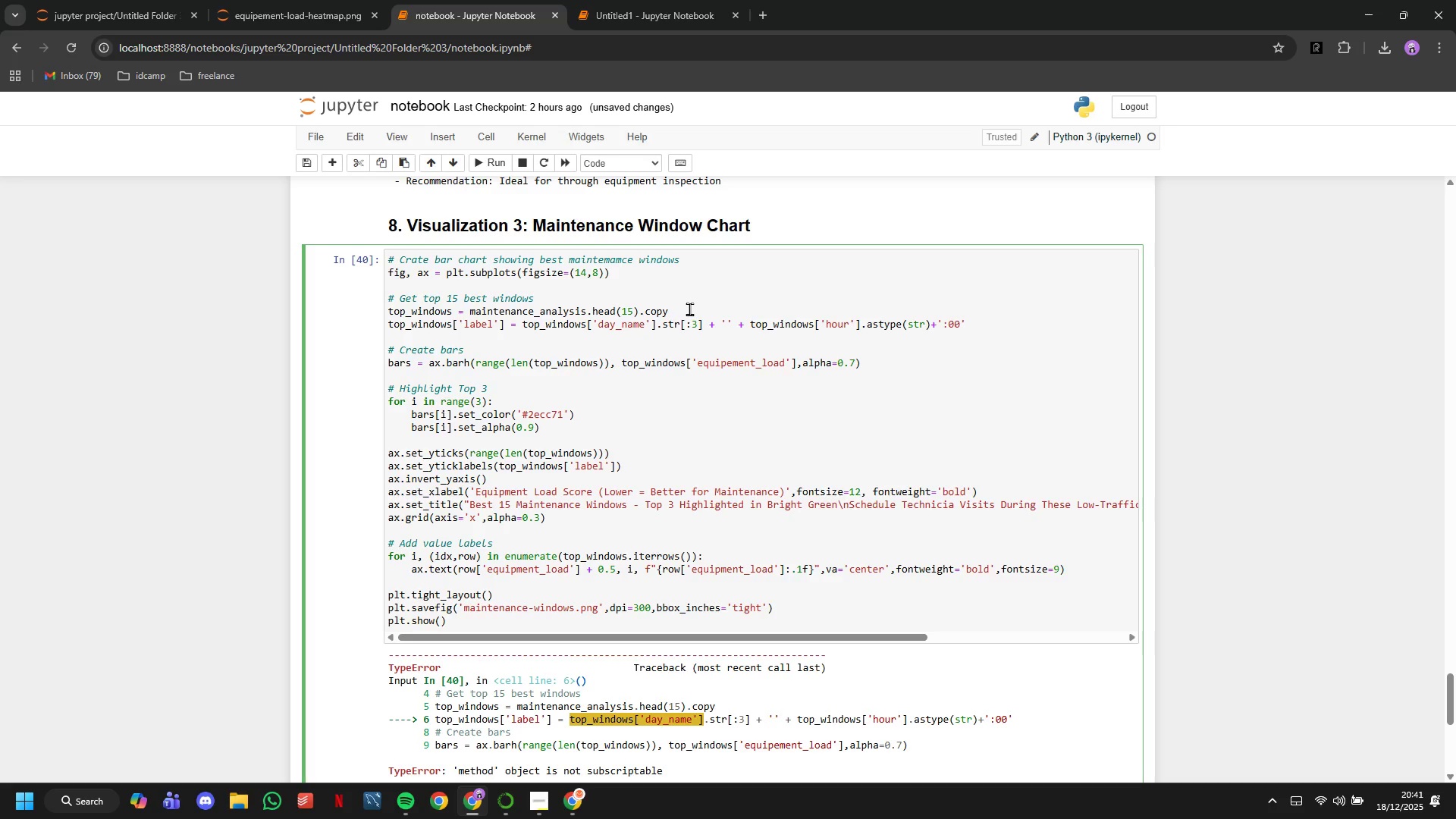 
key(Shift+9)
 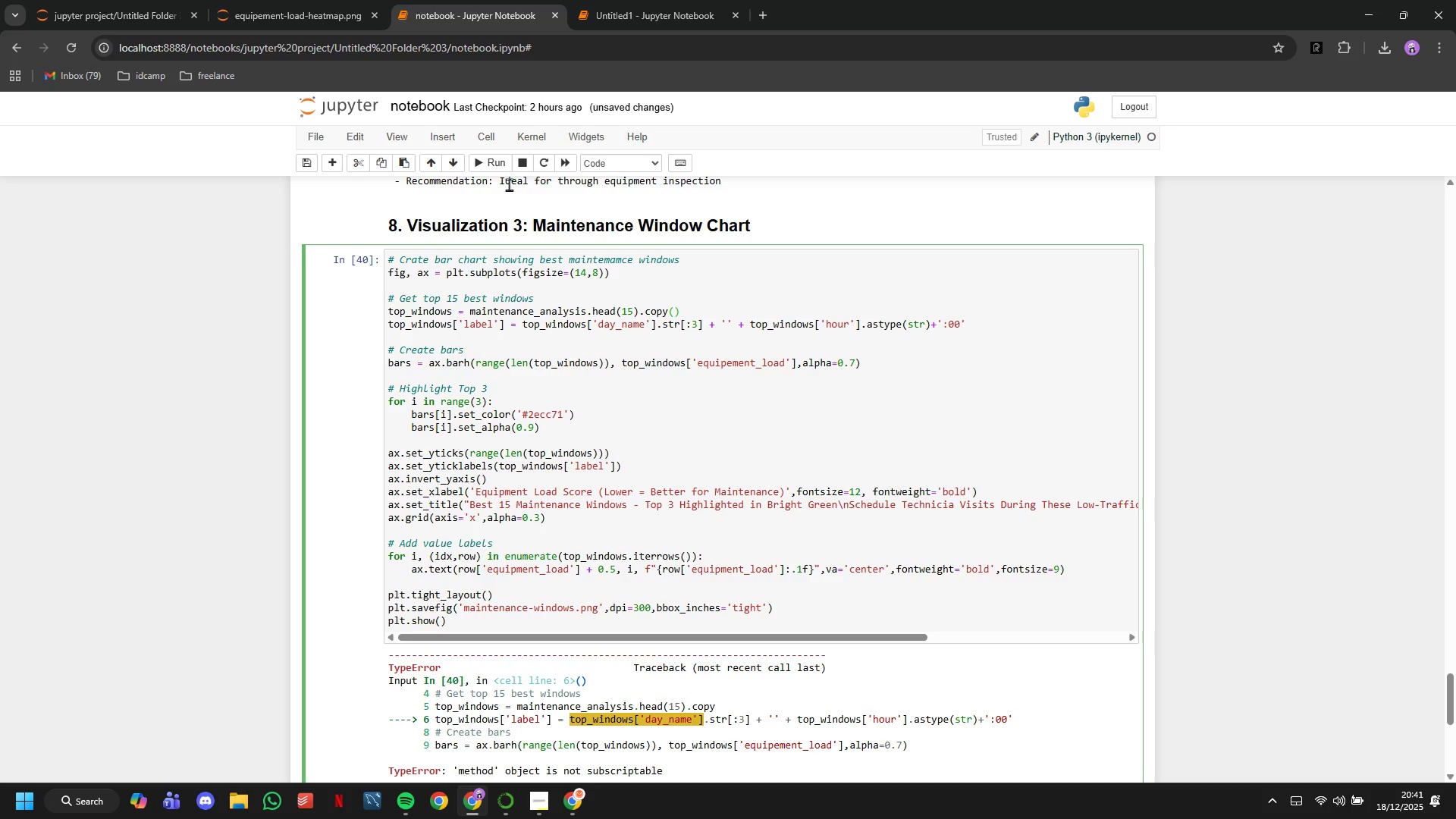 
left_click([496, 169])
 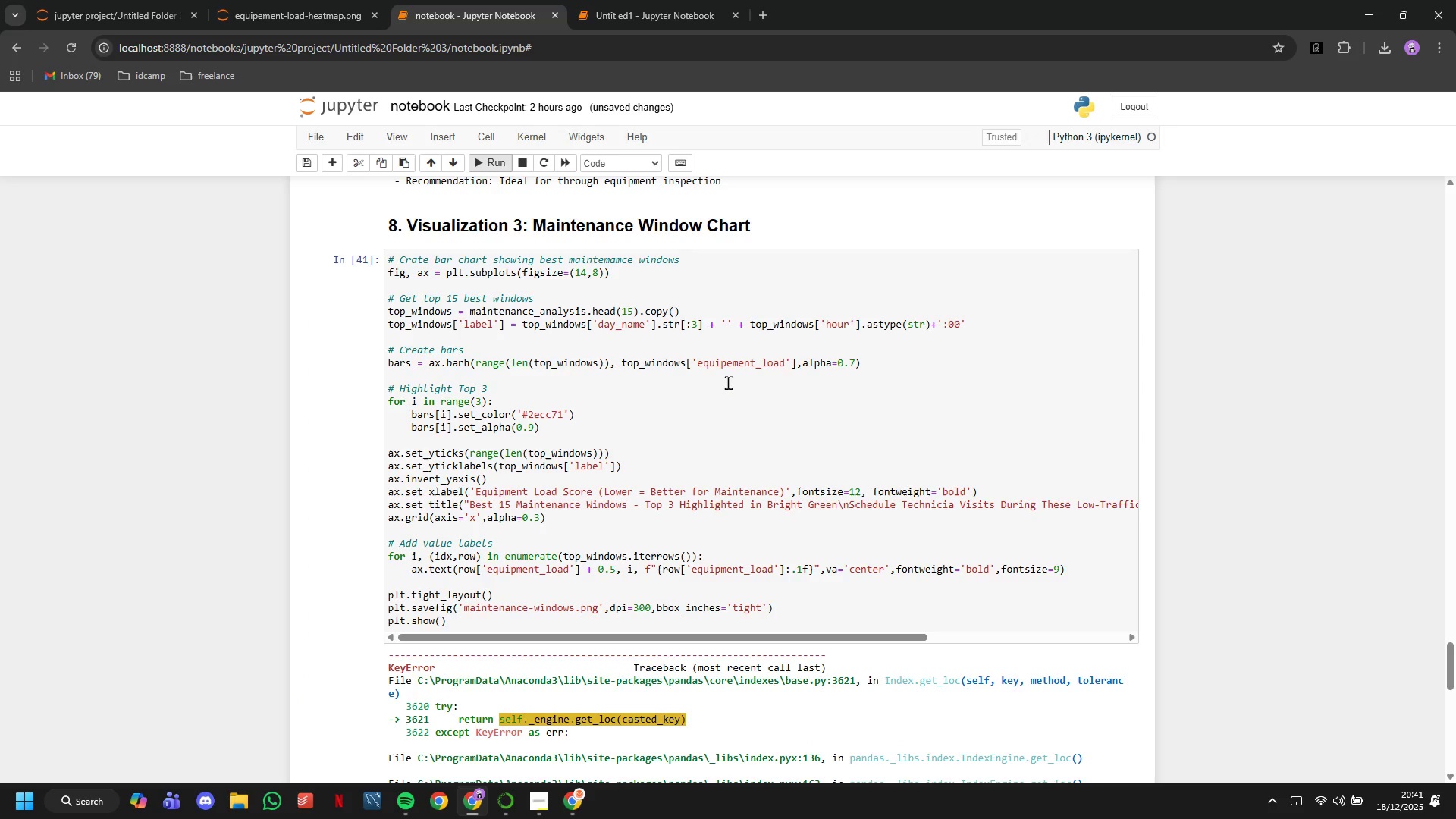 
scroll: coordinate [728, 382], scroll_direction: down, amount: 7.0
 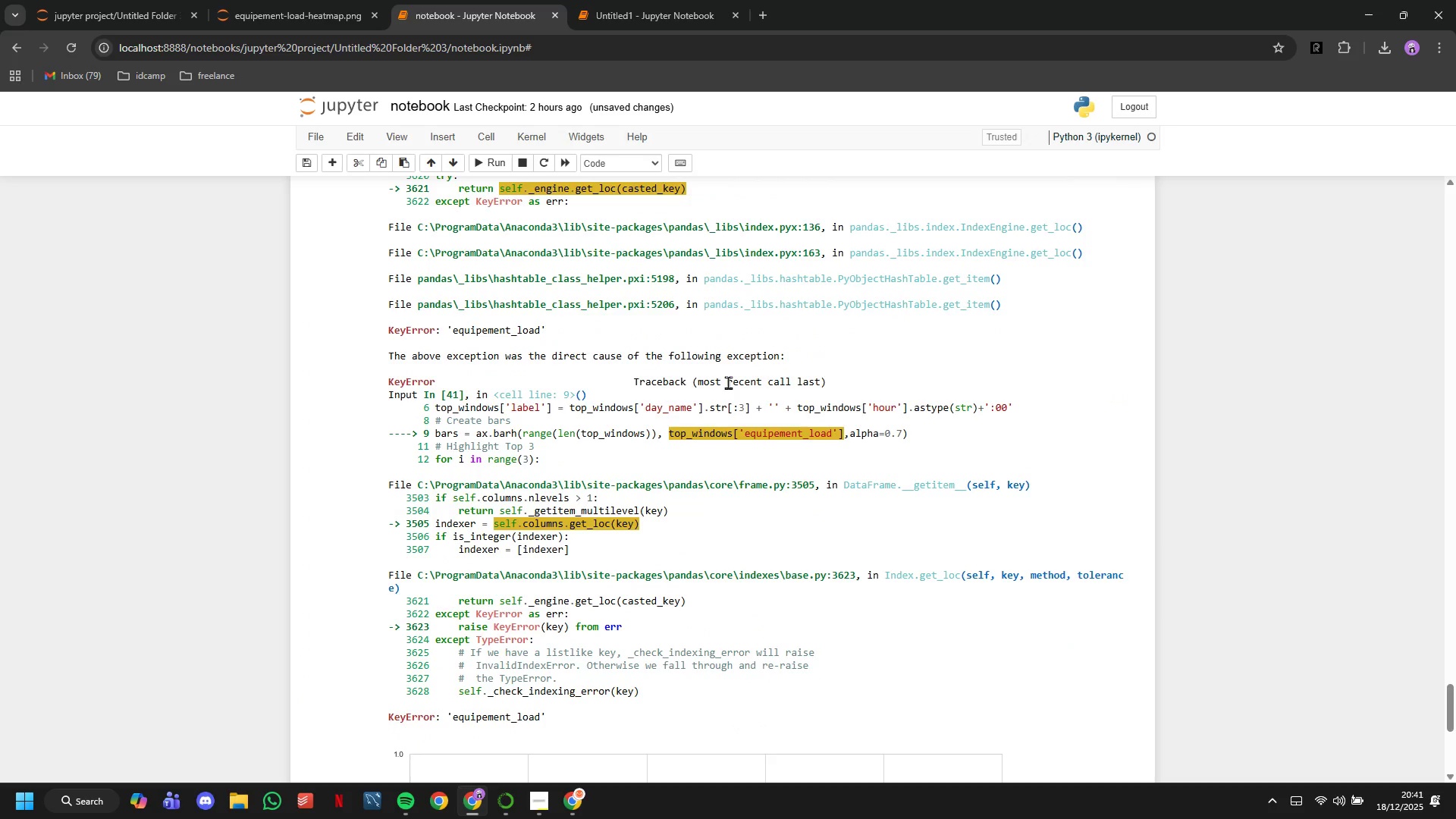 
scroll: coordinate [798, 427], scroll_direction: up, amount: 5.0
 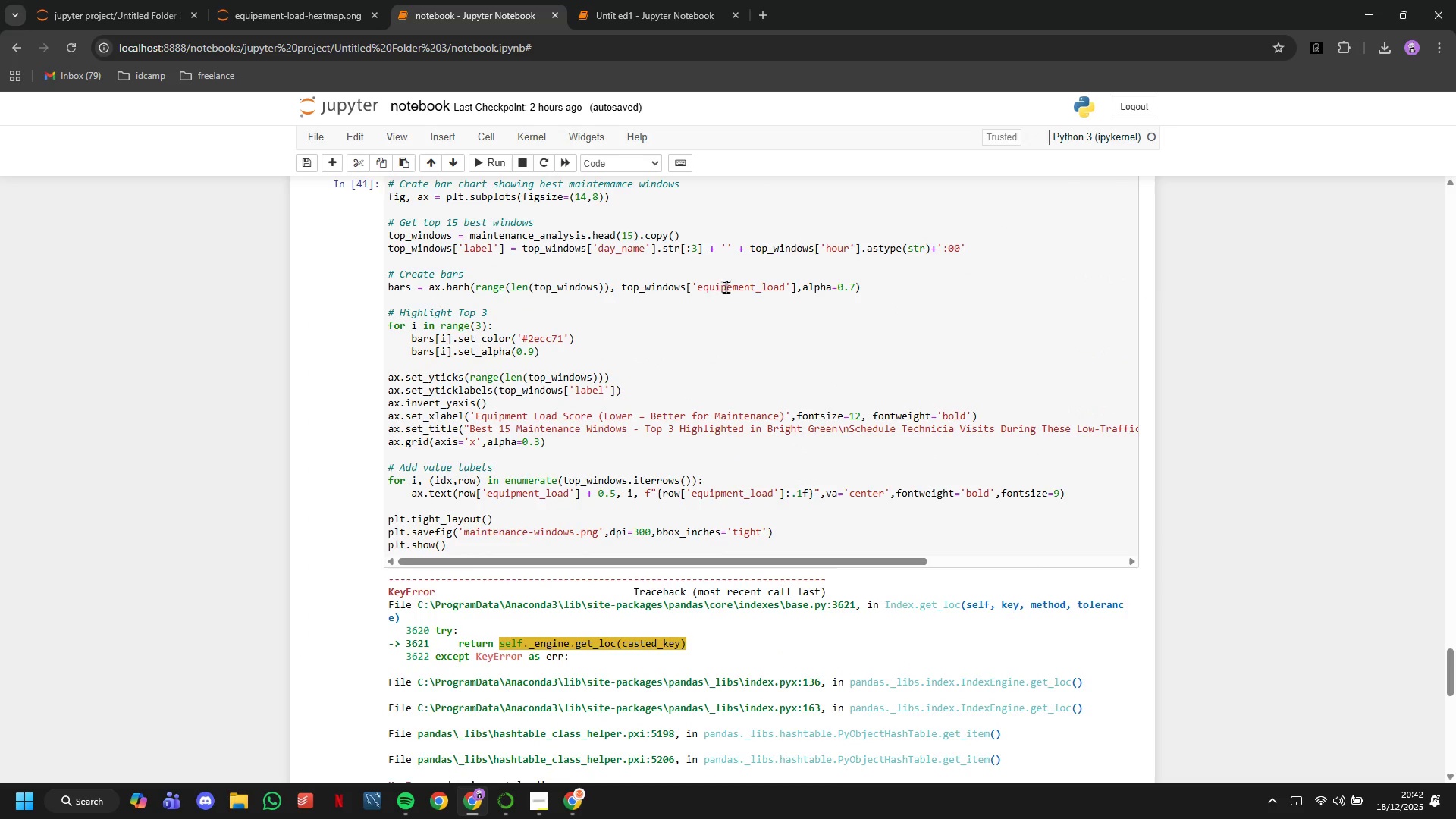 
left_click([736, 297])
 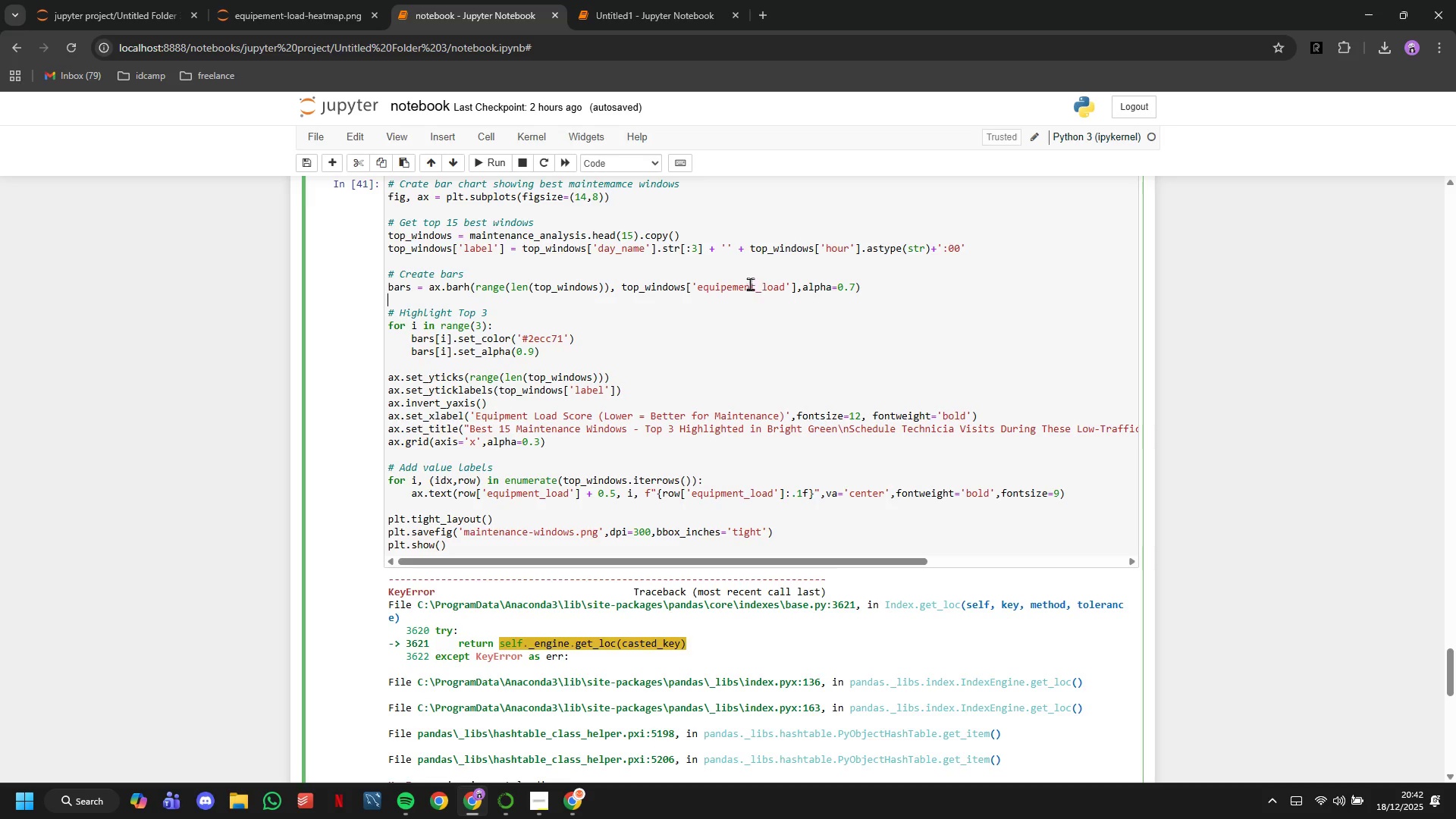 
left_click([733, 286])
 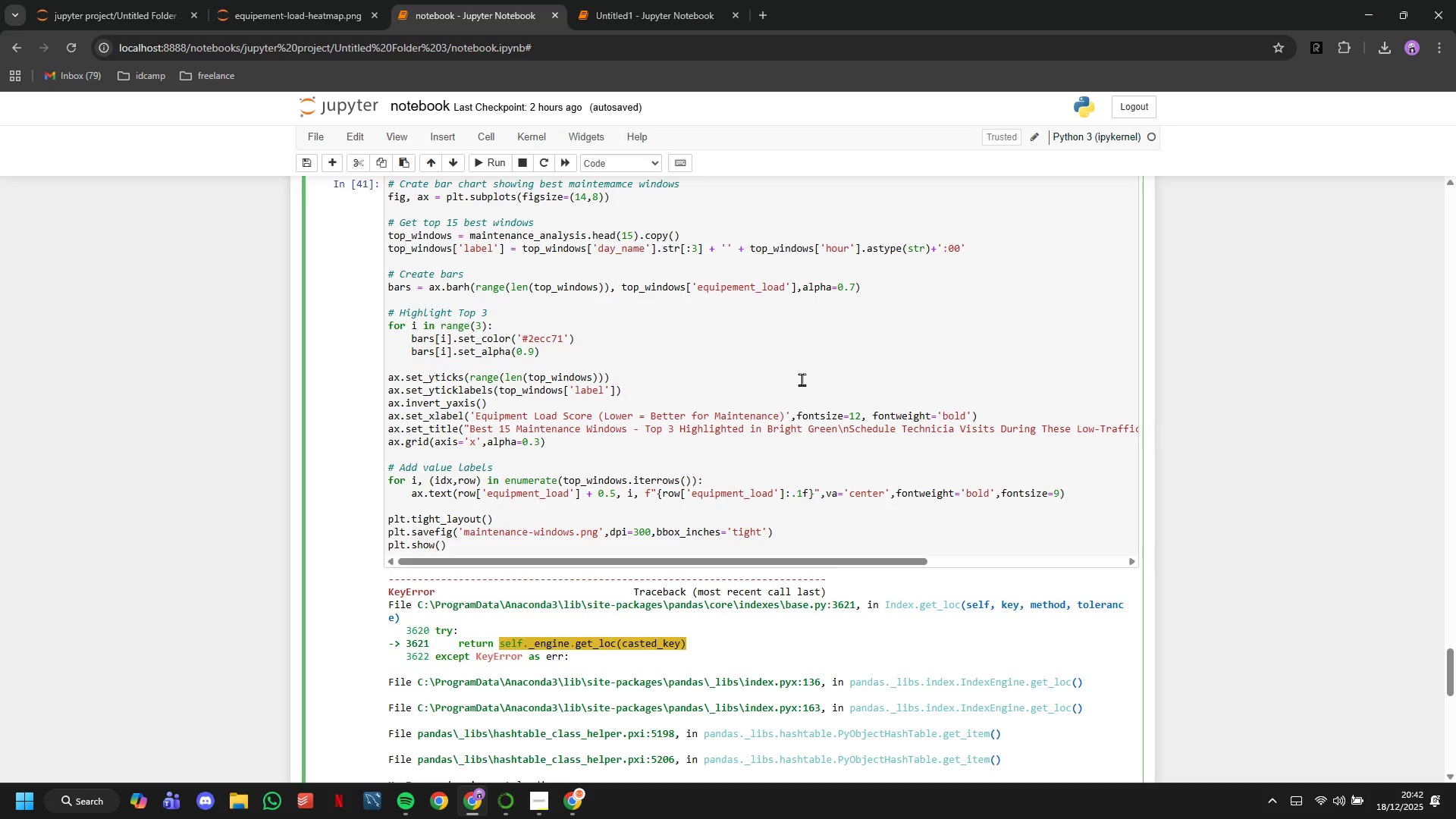 
key(Backspace)
 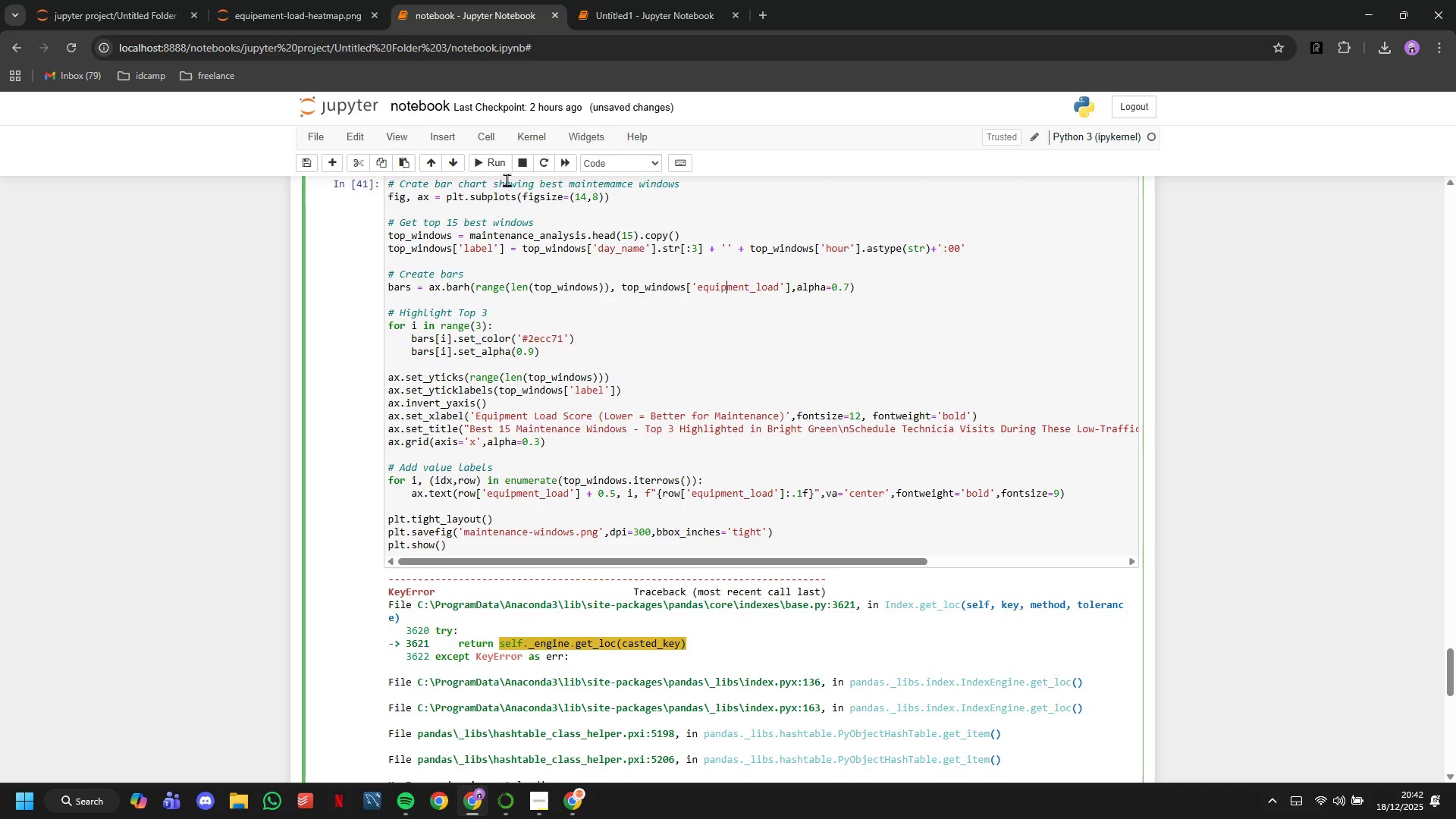 
left_click([492, 170])
 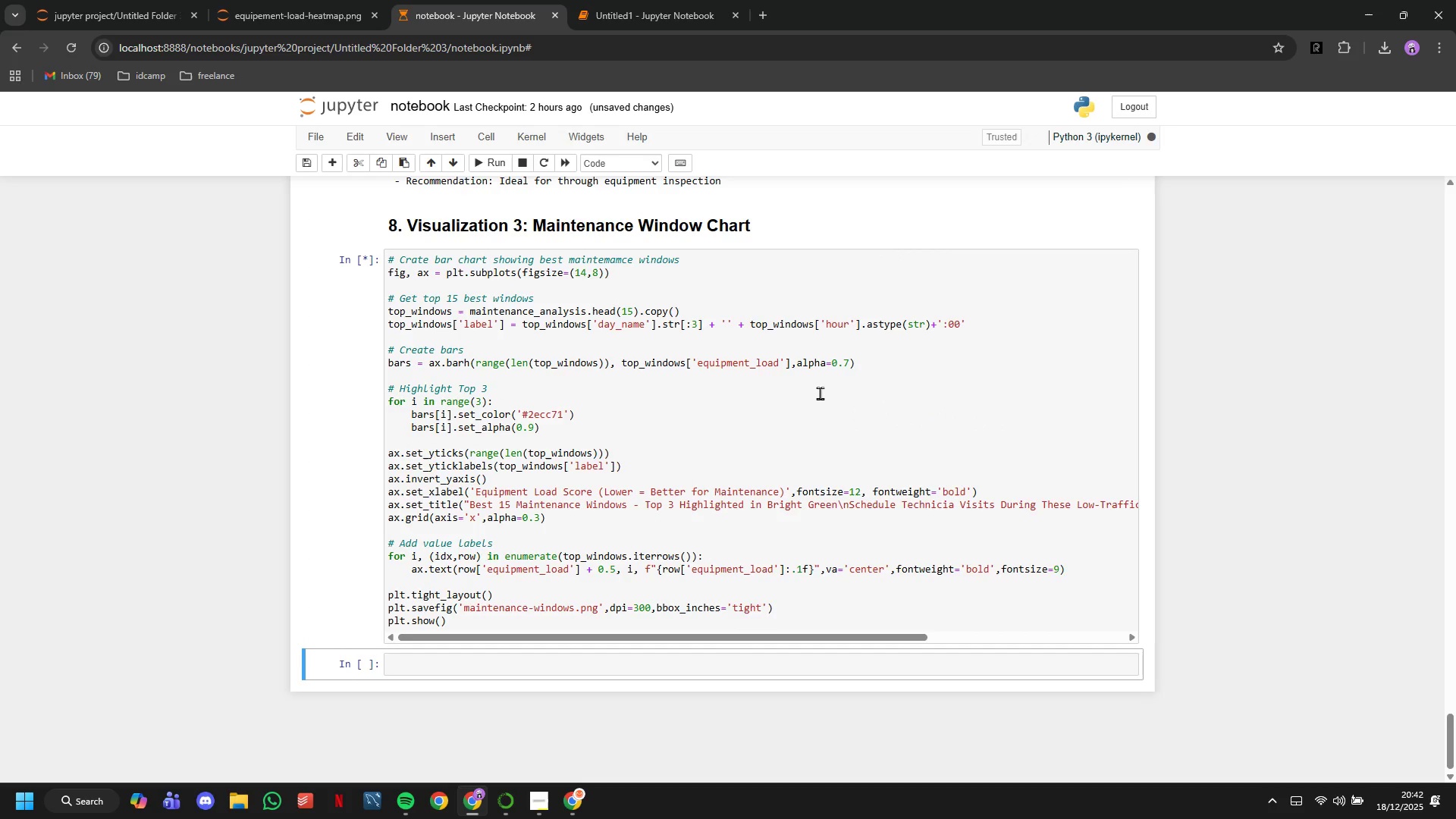 
scroll: coordinate [820, 393], scroll_direction: down, amount: 5.0
 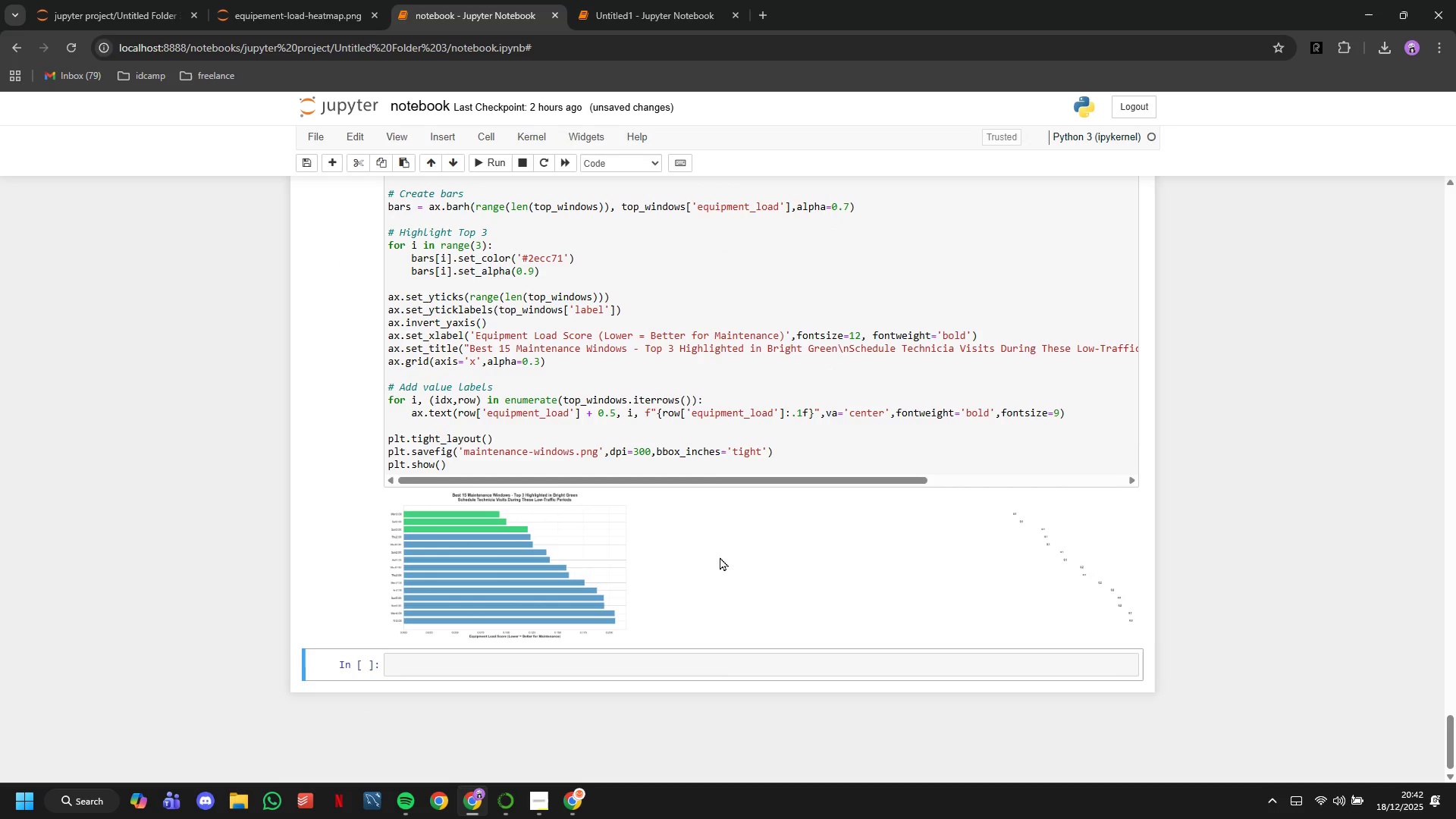 
double_click([712, 562])
 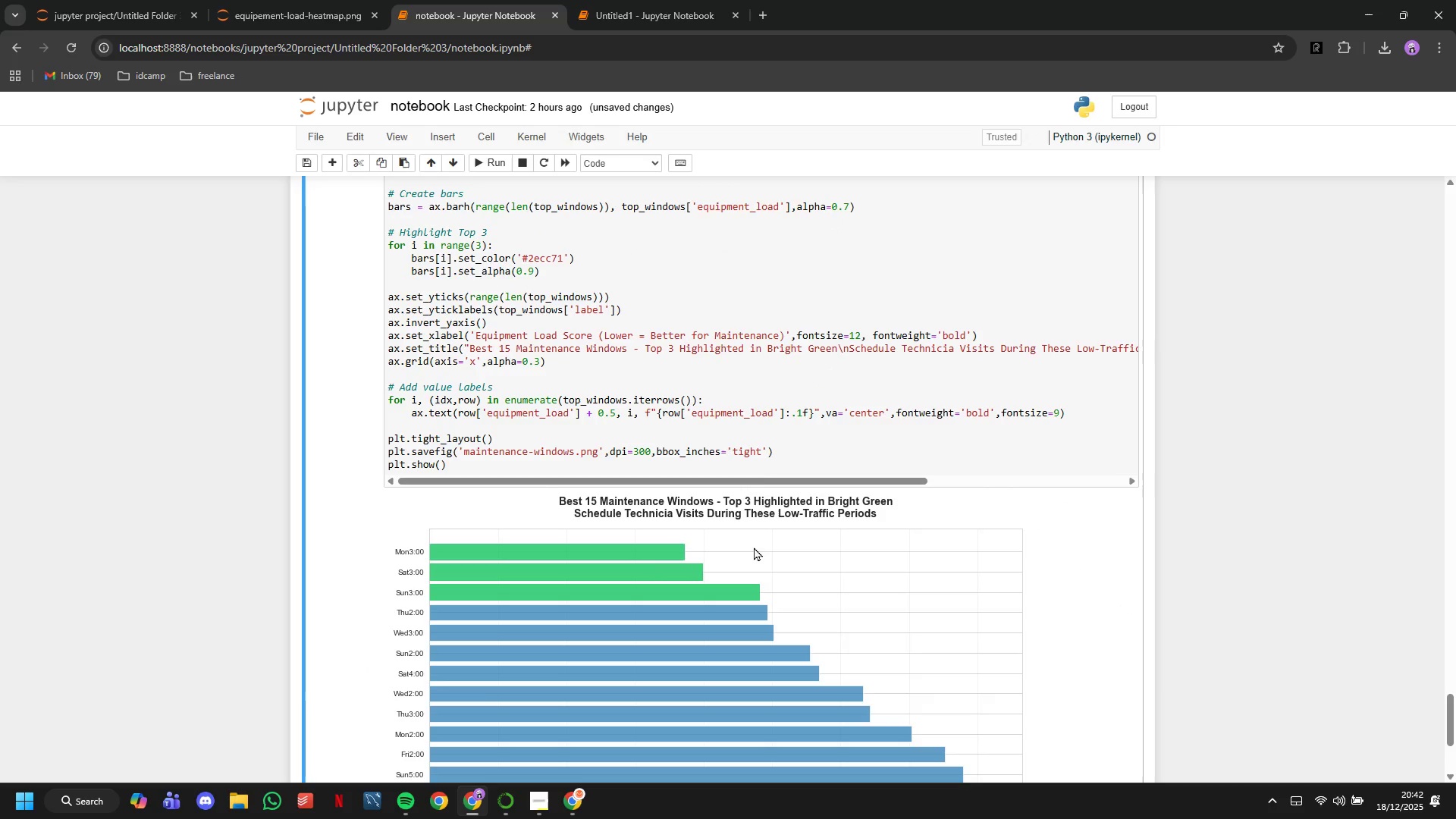 
scroll: coordinate [535, 397], scroll_direction: down, amount: 6.0
 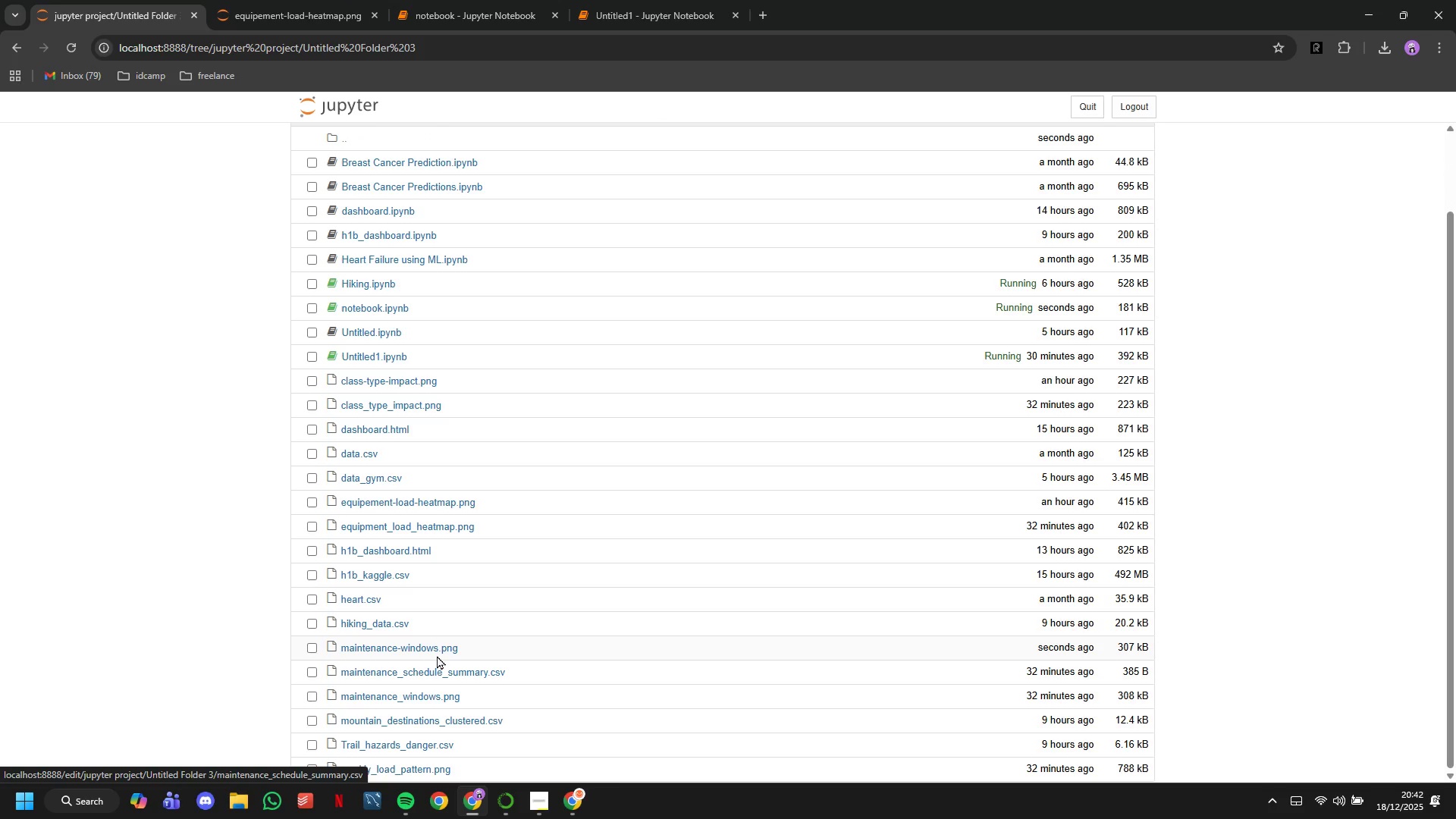 
left_click([437, 651])
 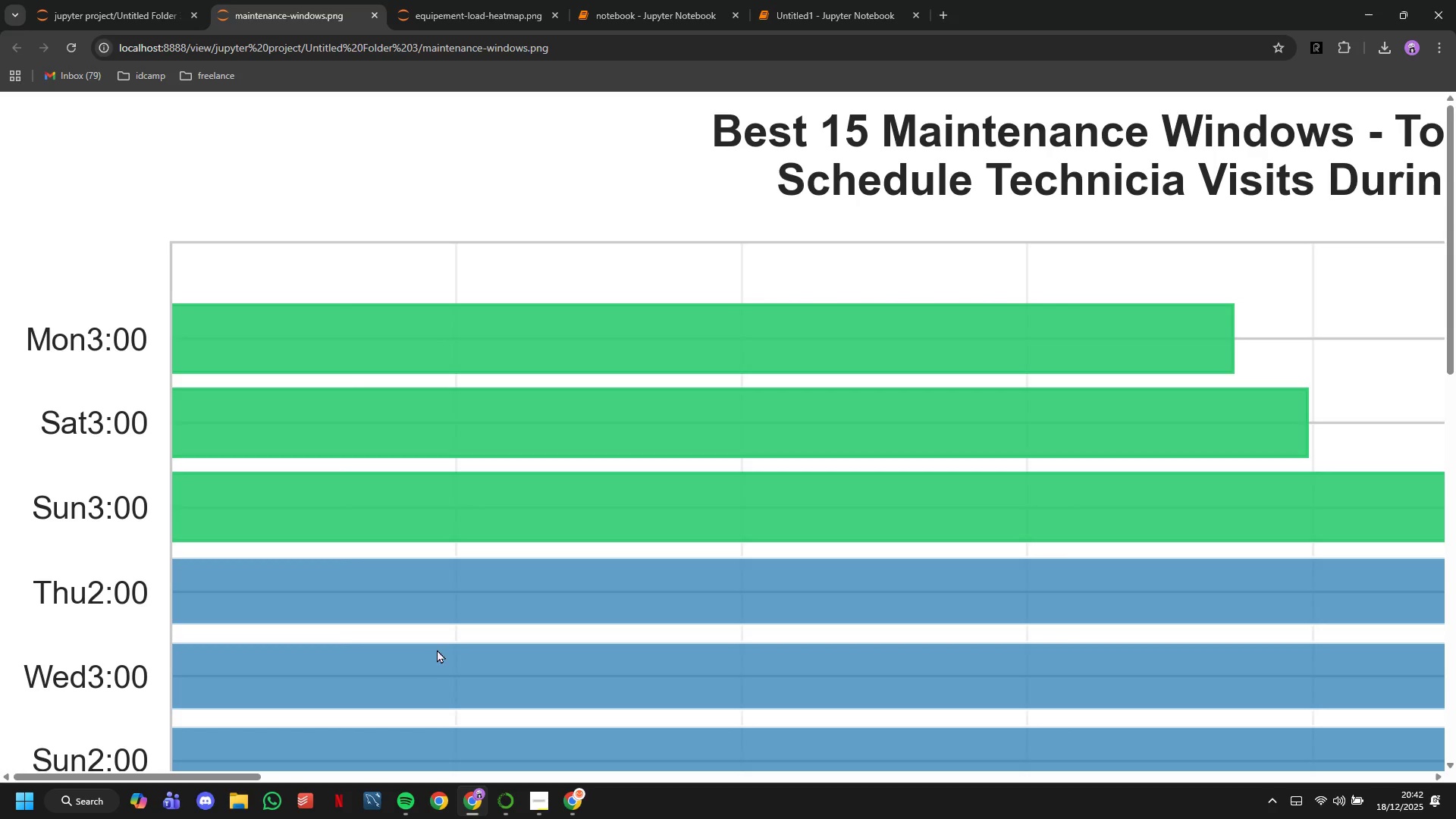 
scroll: coordinate [431, 563], scroll_direction: down, amount: 4.0
 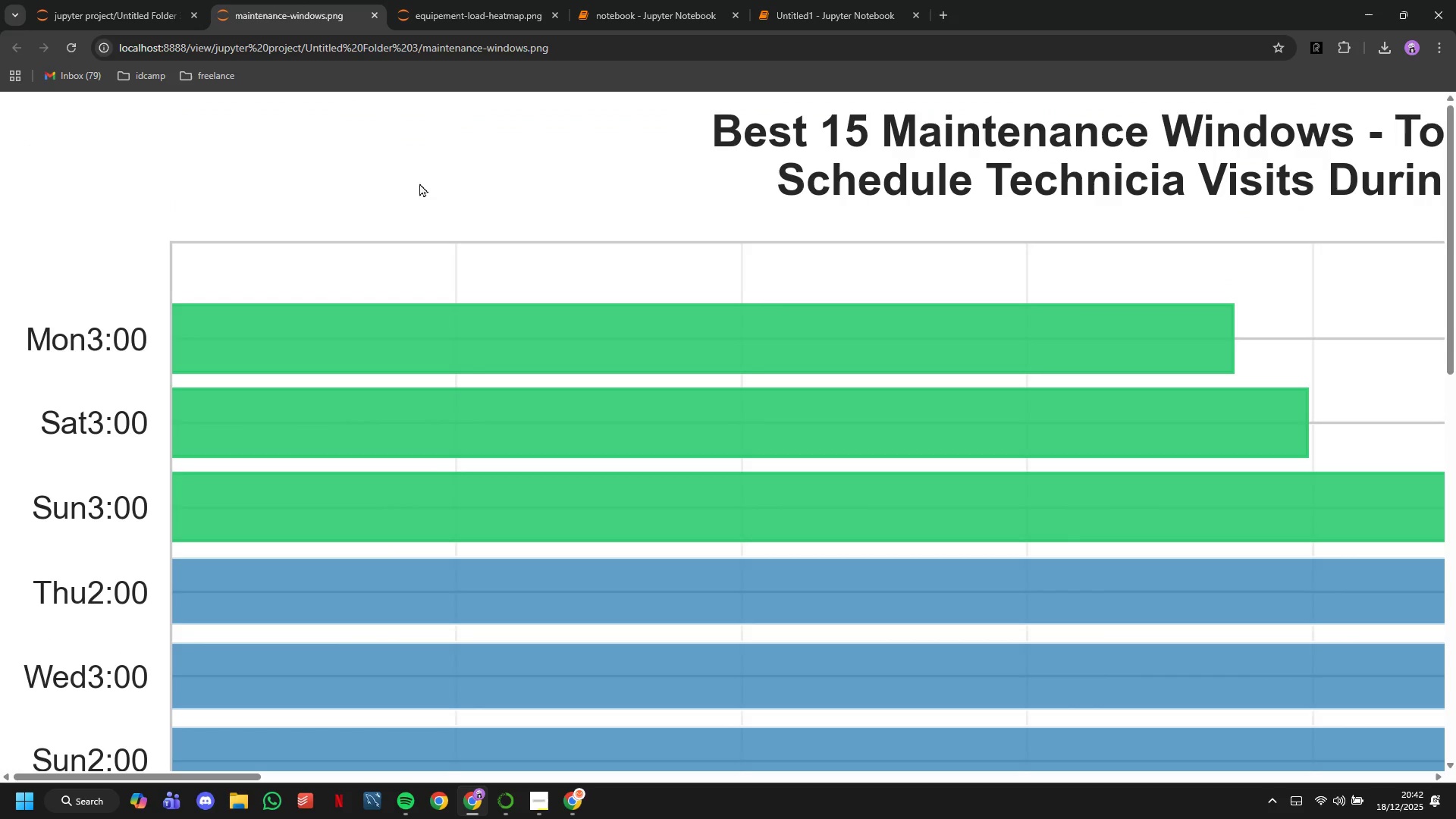 
left_click([467, 0])
 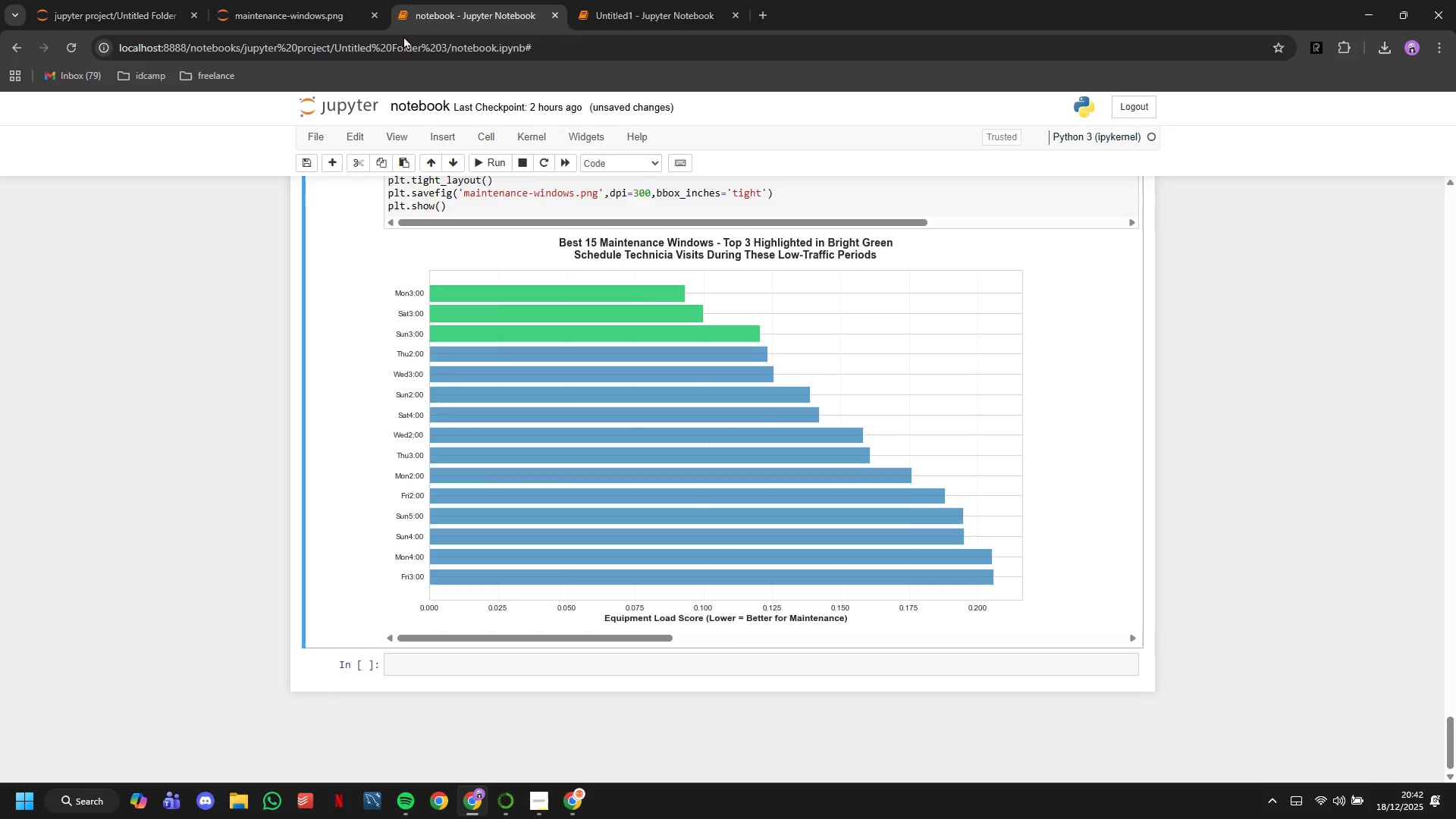 
left_click([373, 18])
 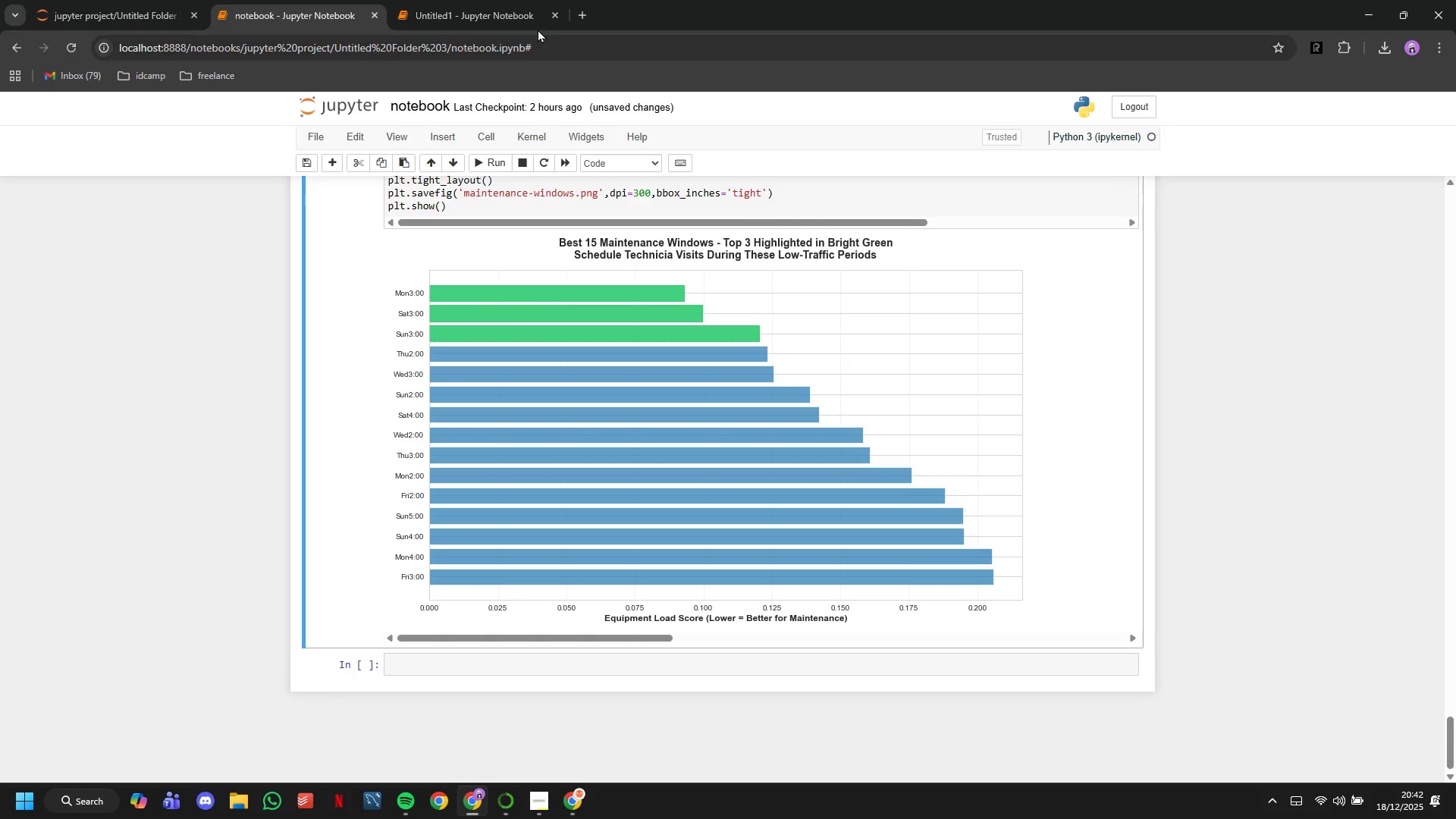 
left_click([553, 13])
 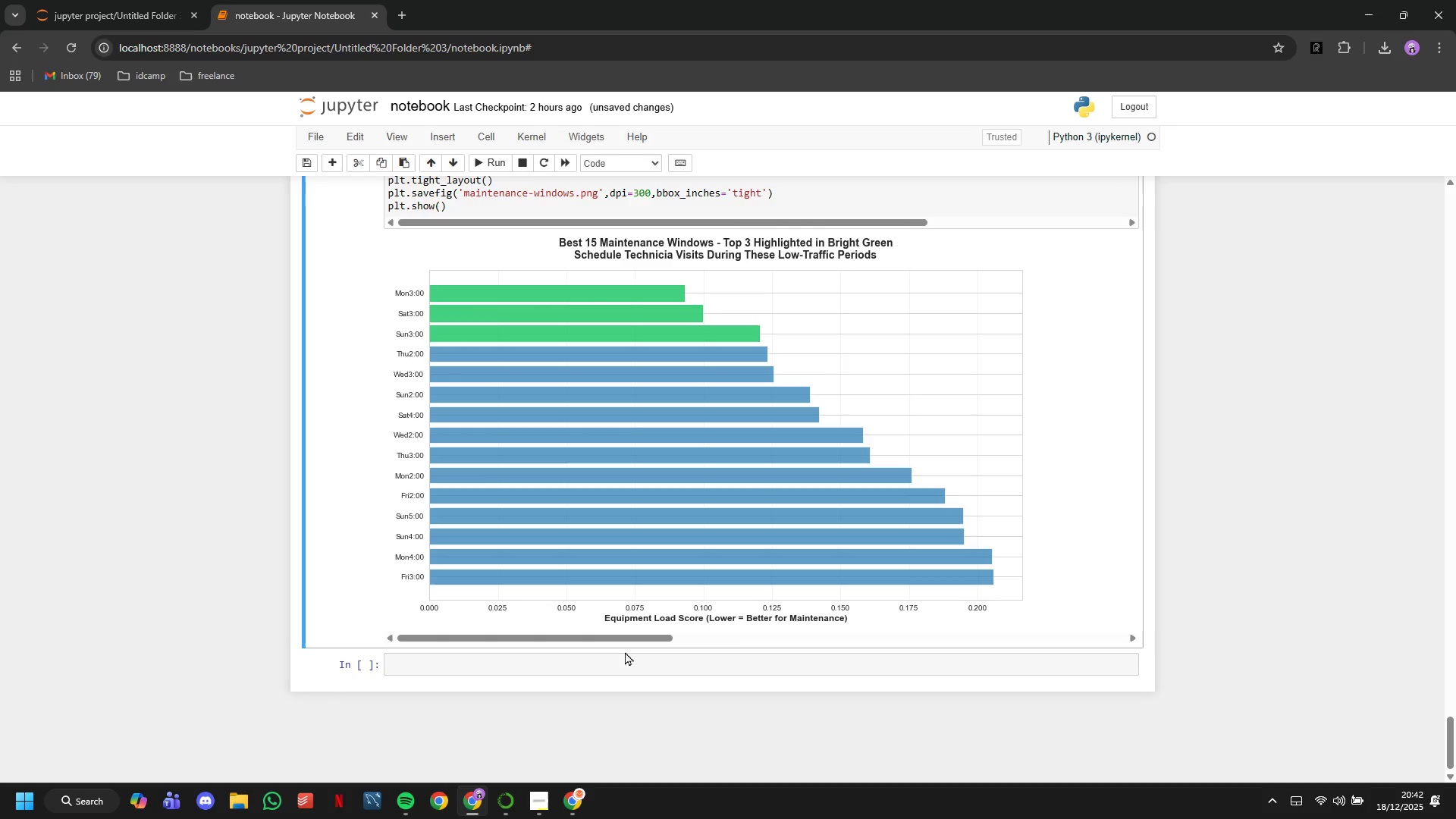 
left_click([625, 661])
 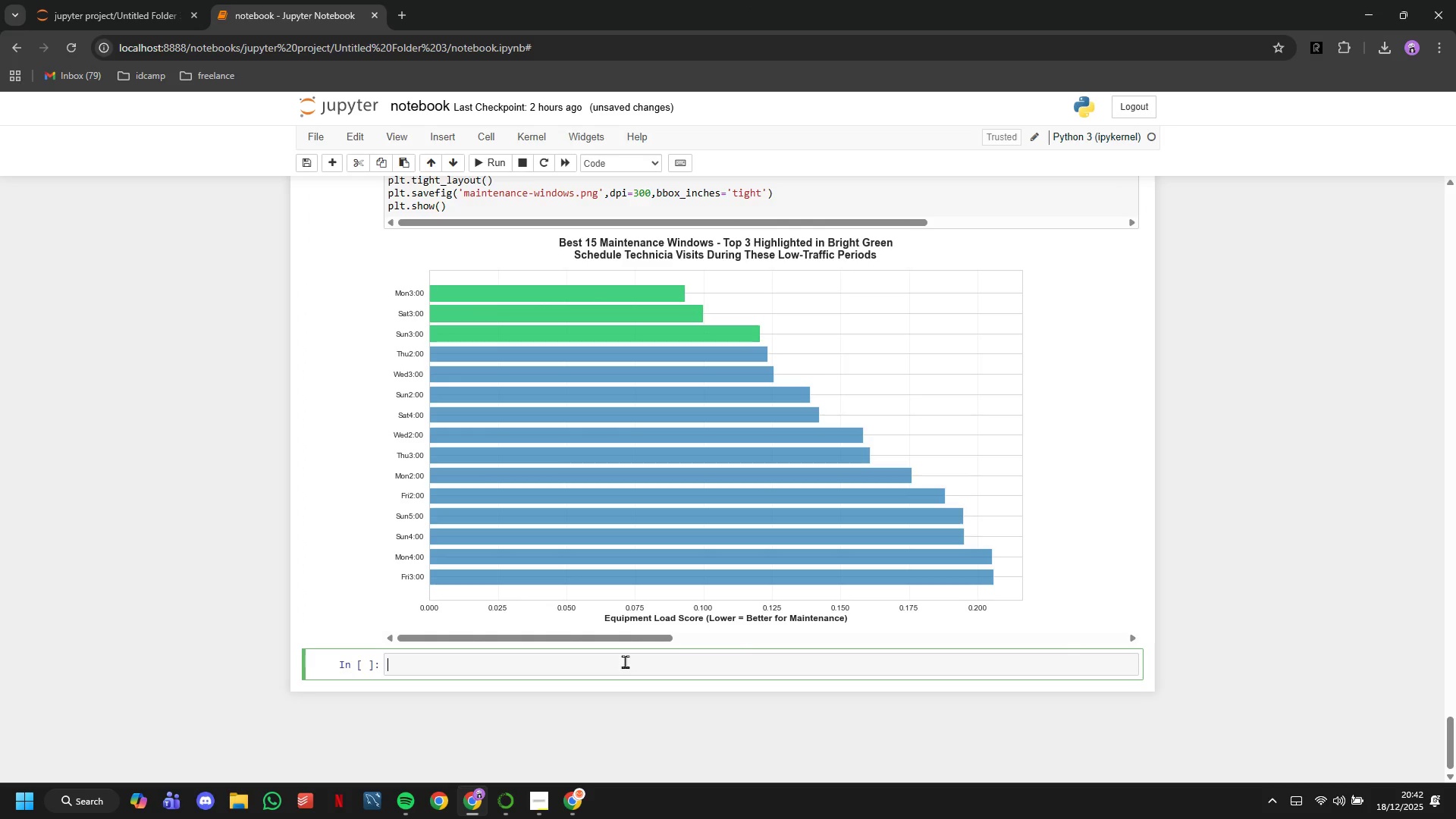 
wait(5.94)
 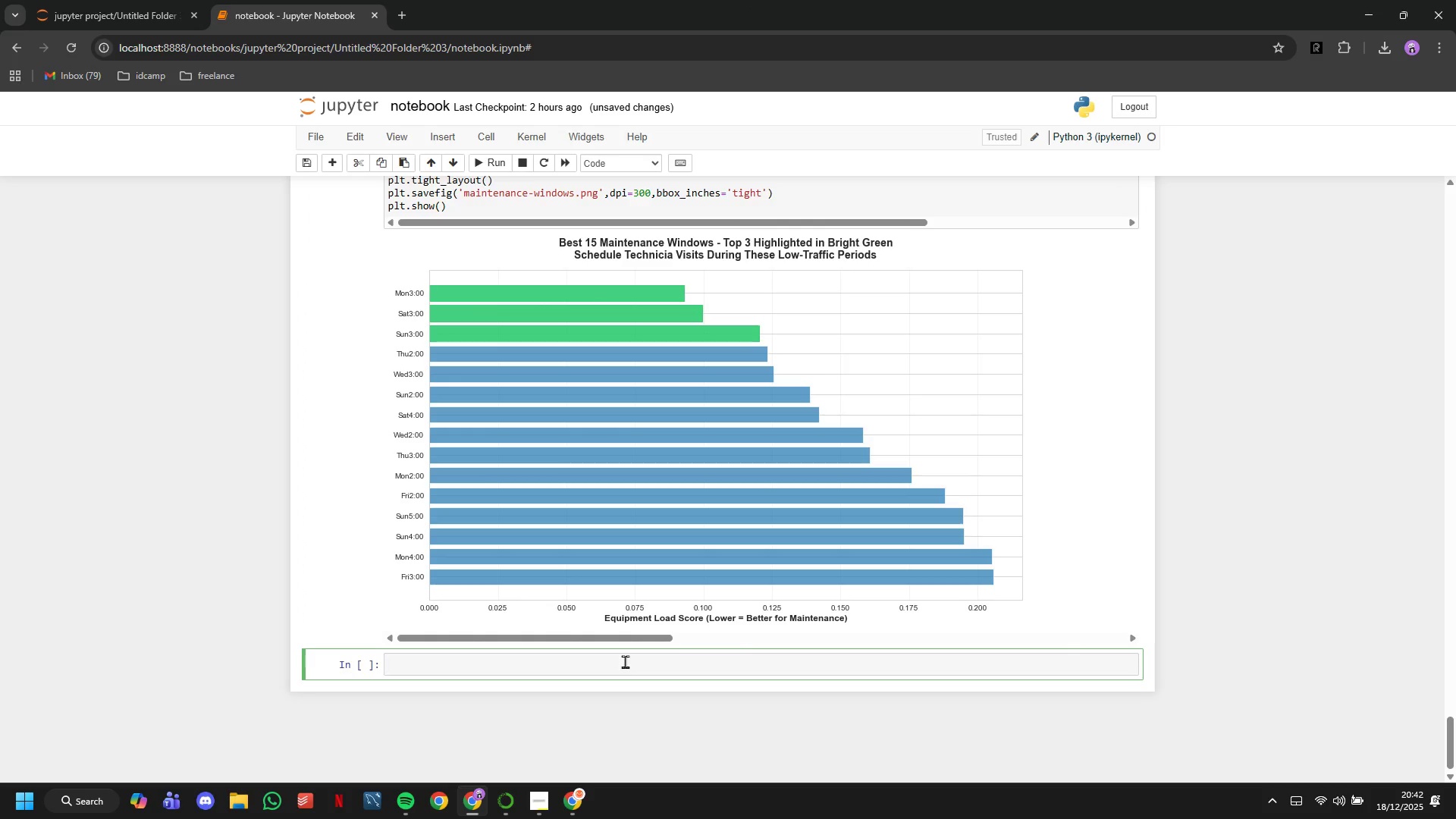 
left_click([622, 165])
 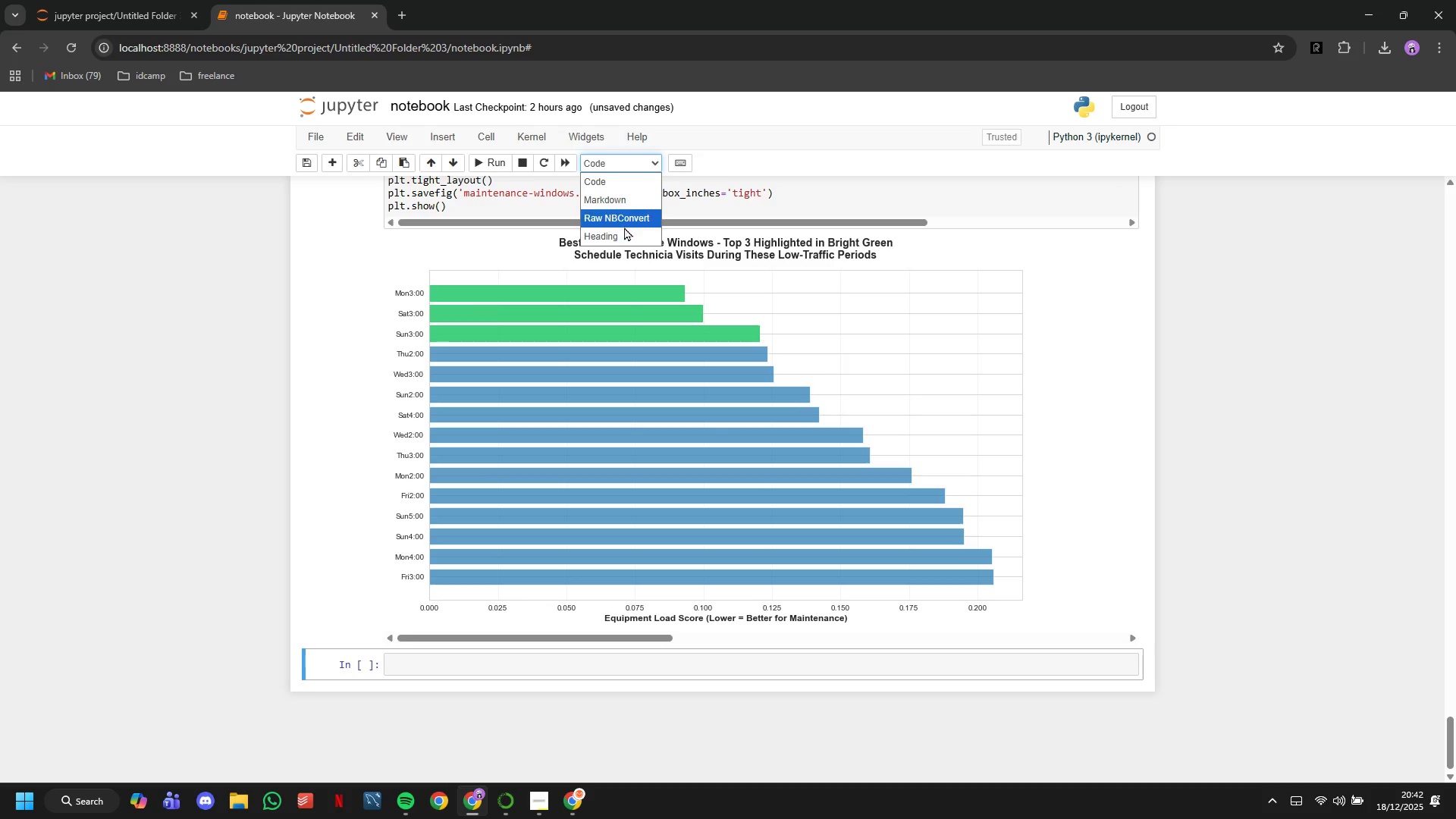 
left_click([624, 230])
 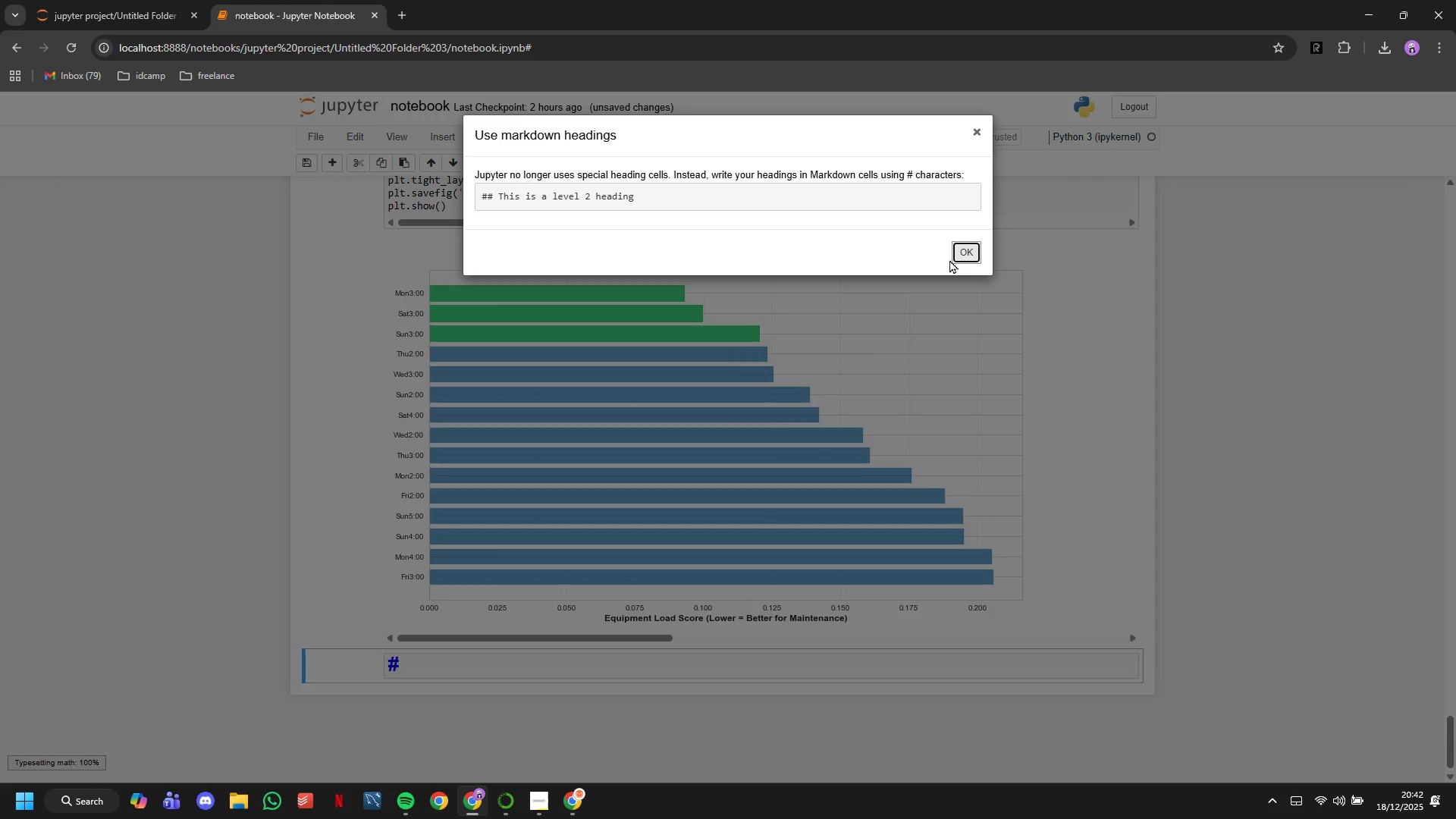 
left_click([960, 254])
 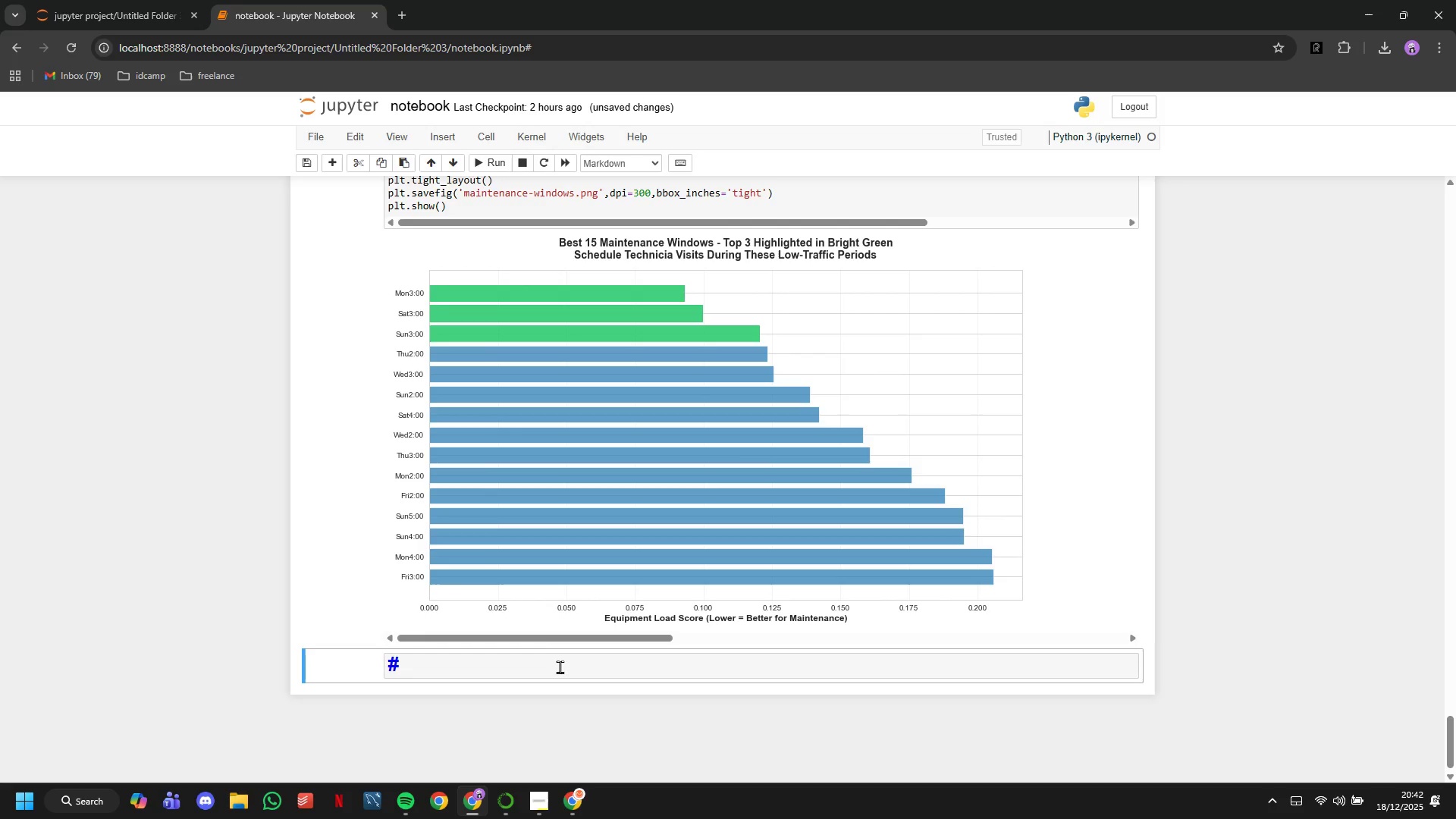 
left_click([558, 671])
 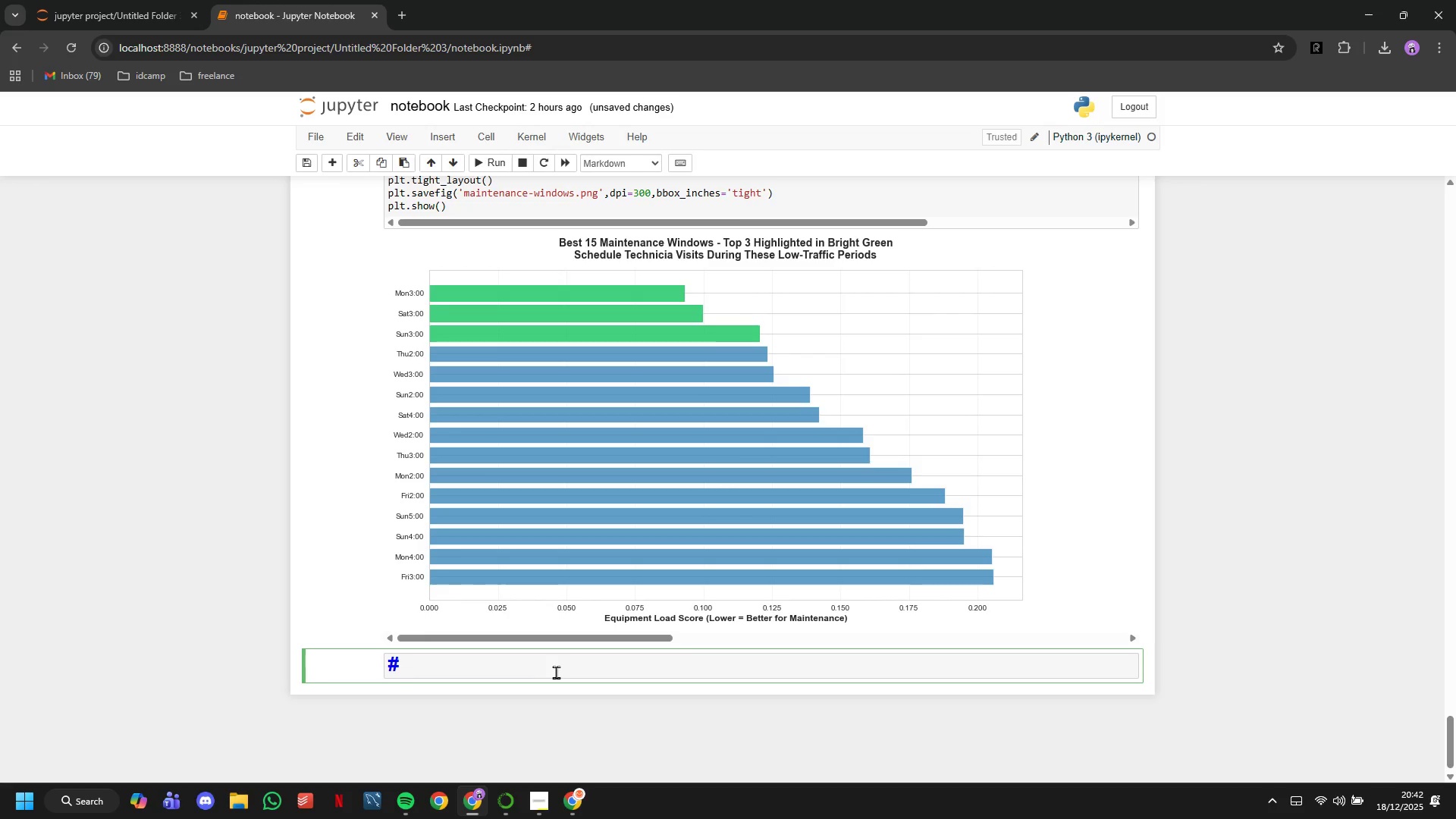 
key(ArrowLeft)
 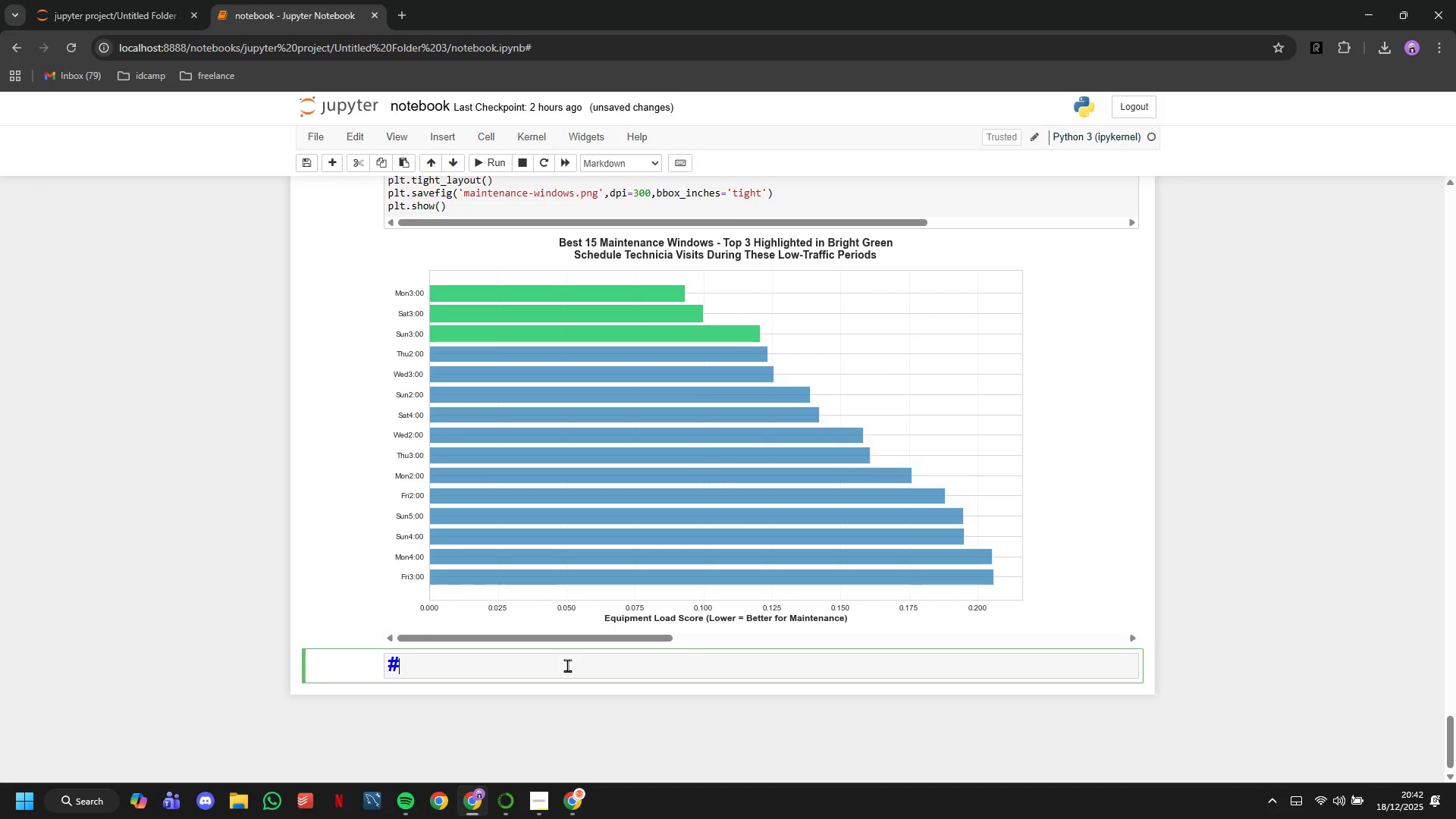 
type(# 9. Weekly Load Pattern Analysis)
 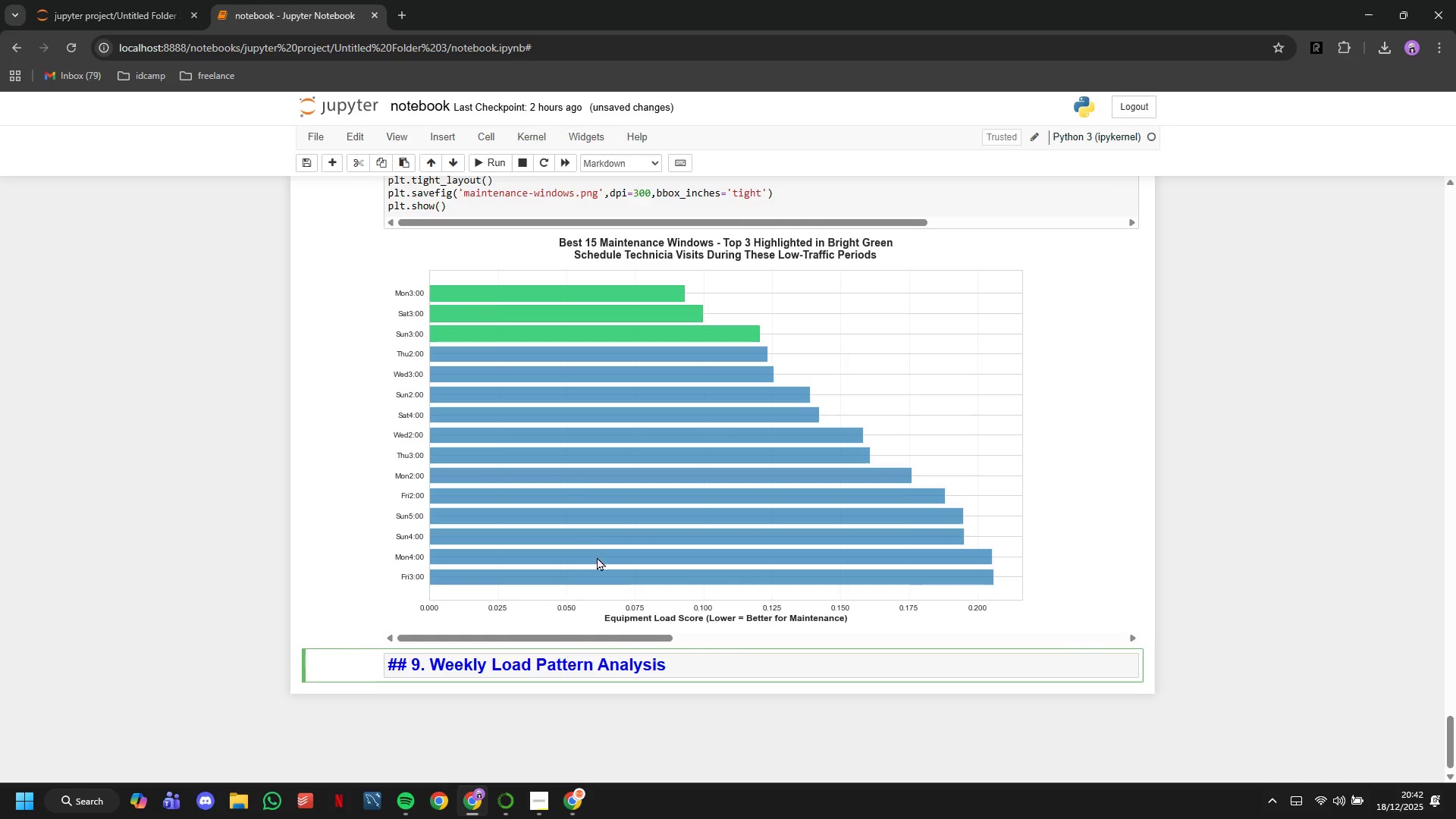 
wait(5.47)
 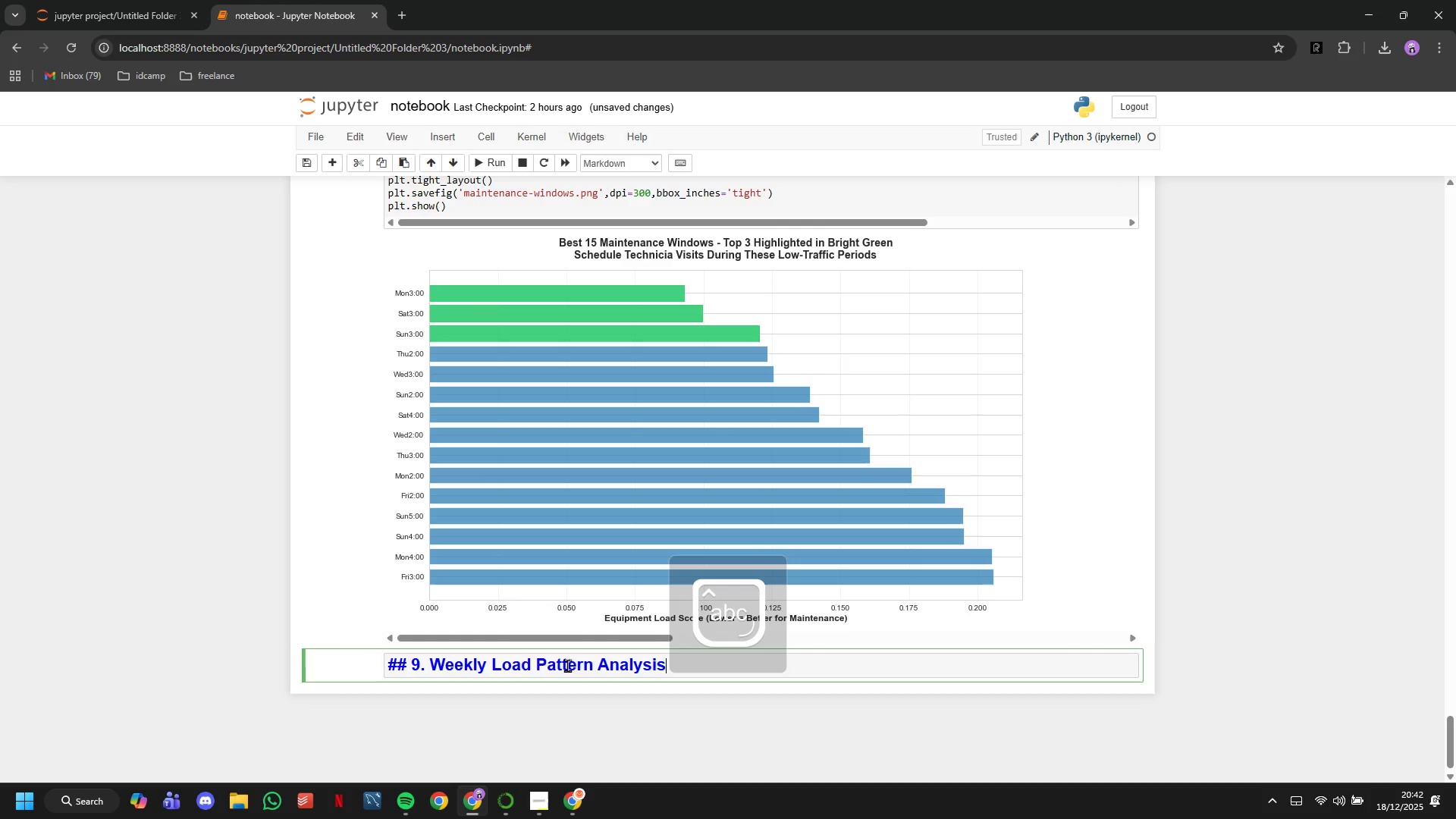 
left_click([491, 172])
 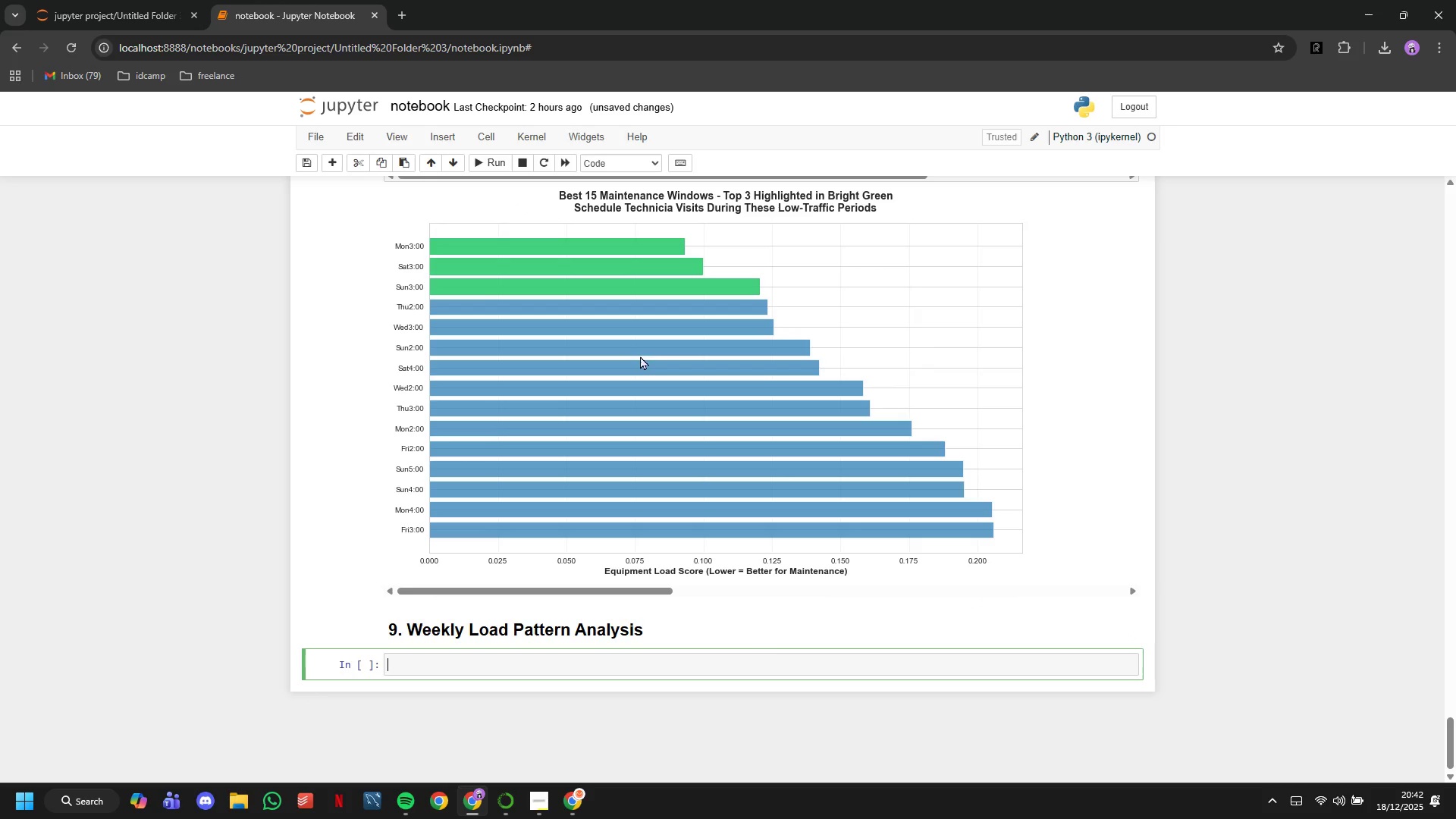 
scroll: coordinate [647, 365], scroll_direction: down, amount: 3.0
 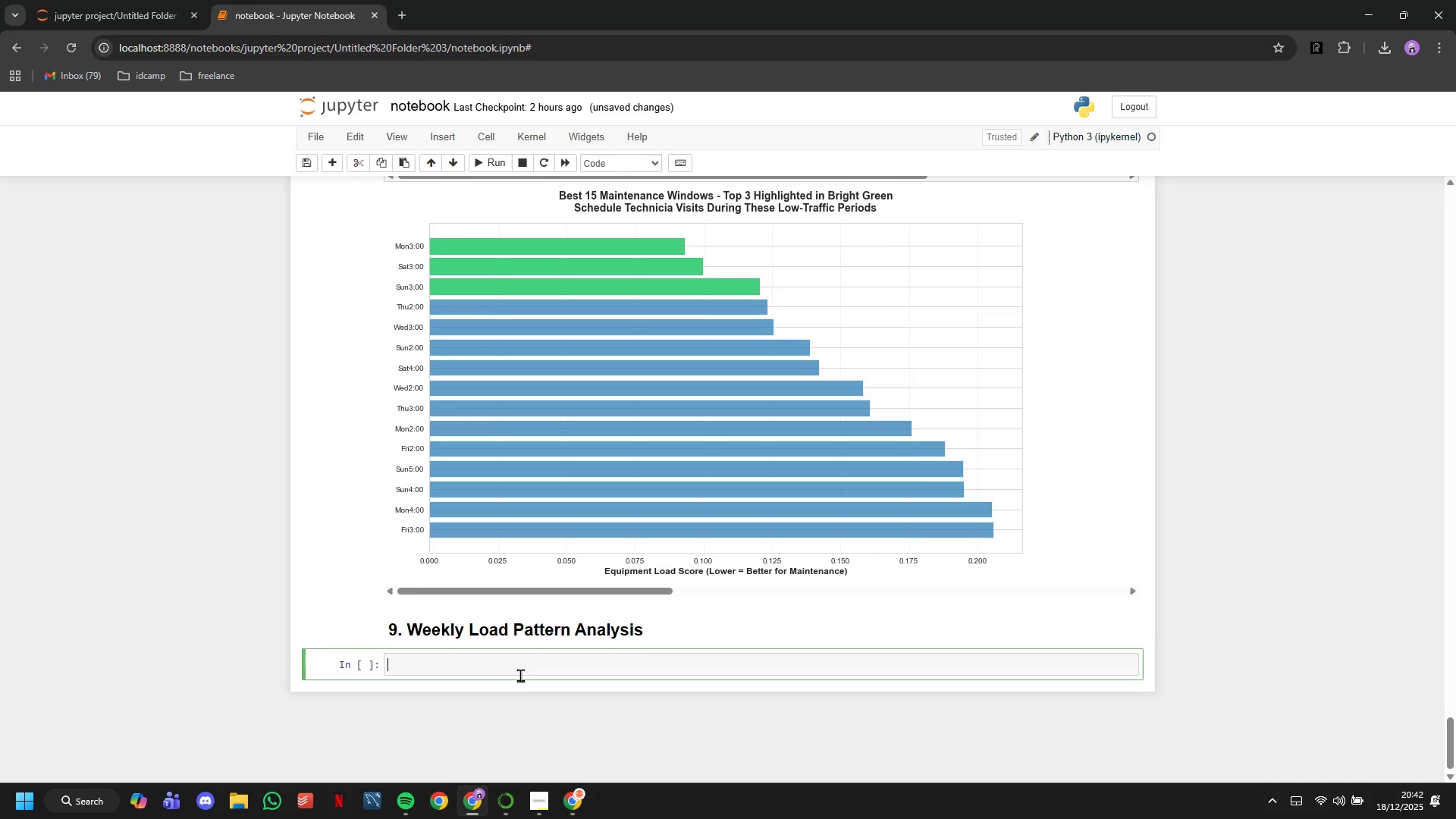 
type(# Calculate average hourly load by day of week)
 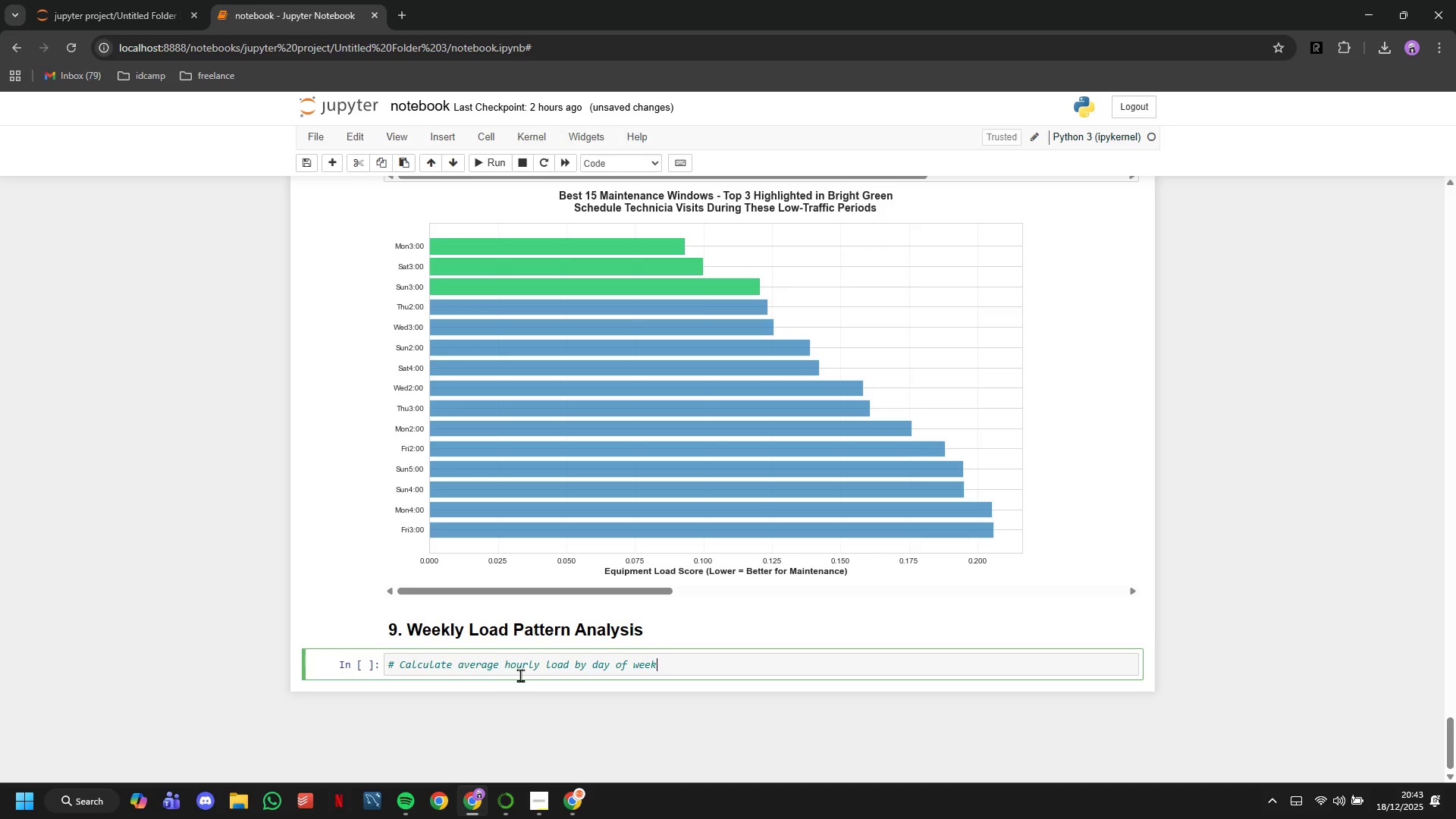 
key(Enter)
 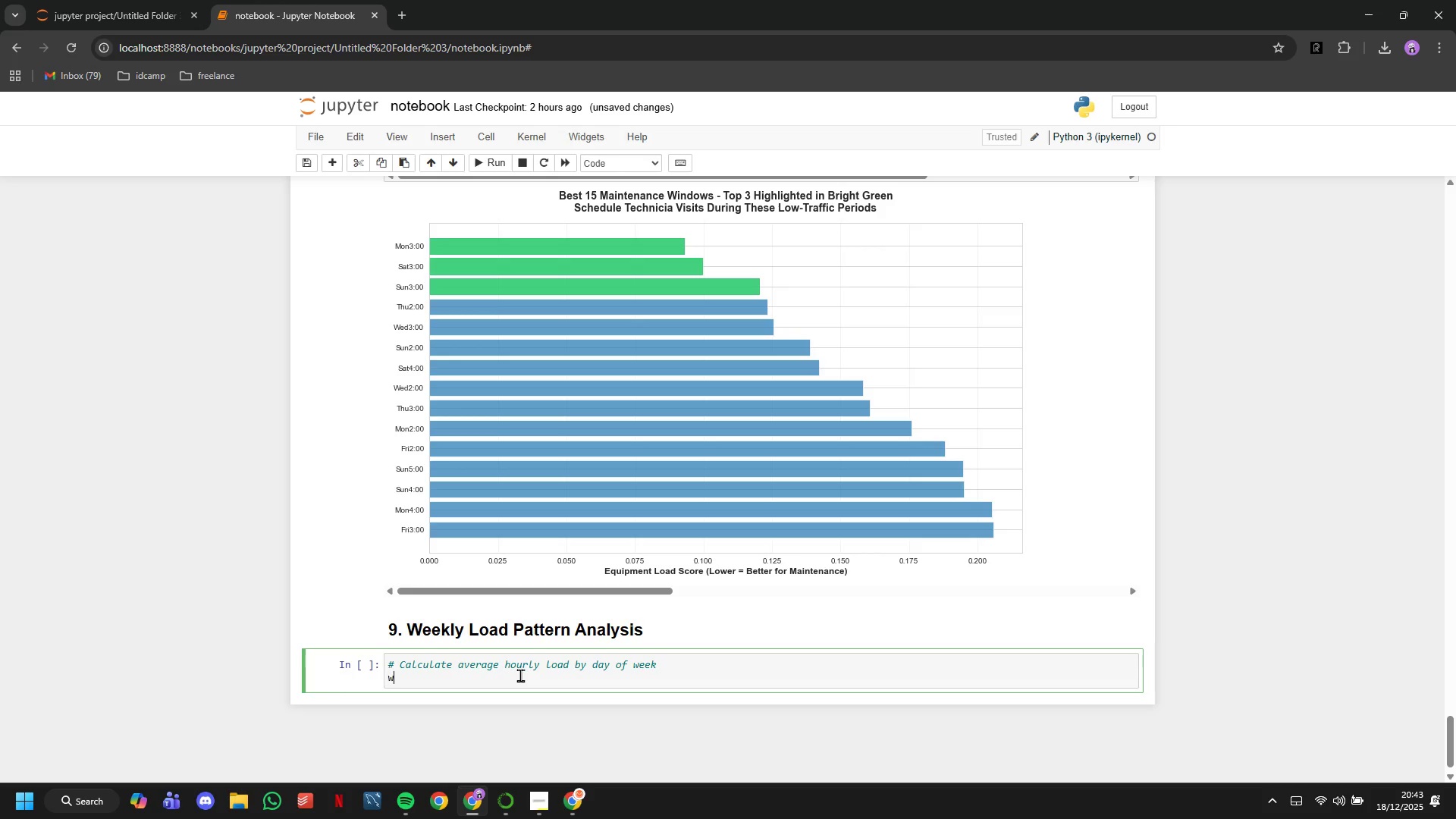 
type(weekly_pattern = df.groupby(['day_name)
 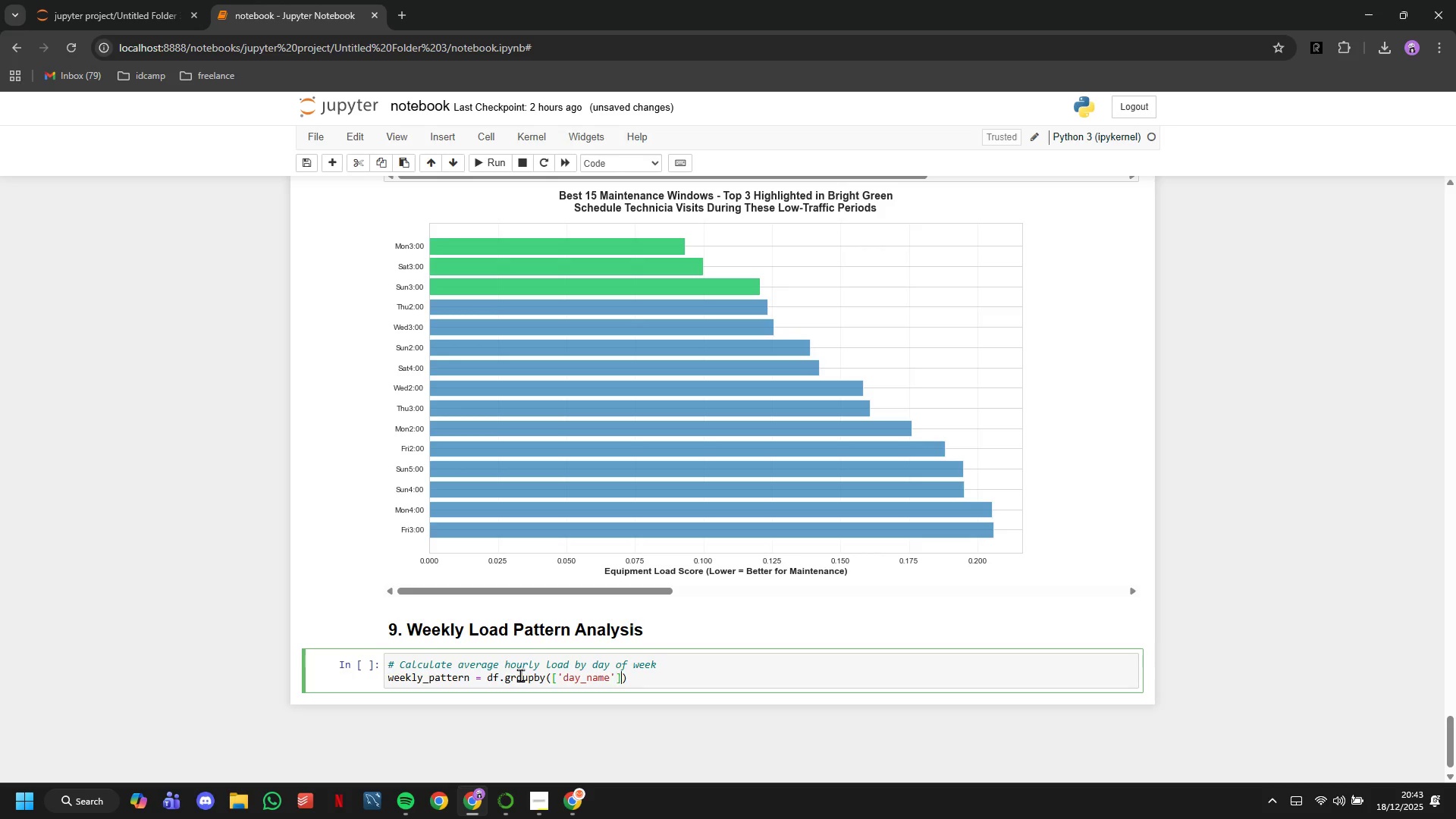 
 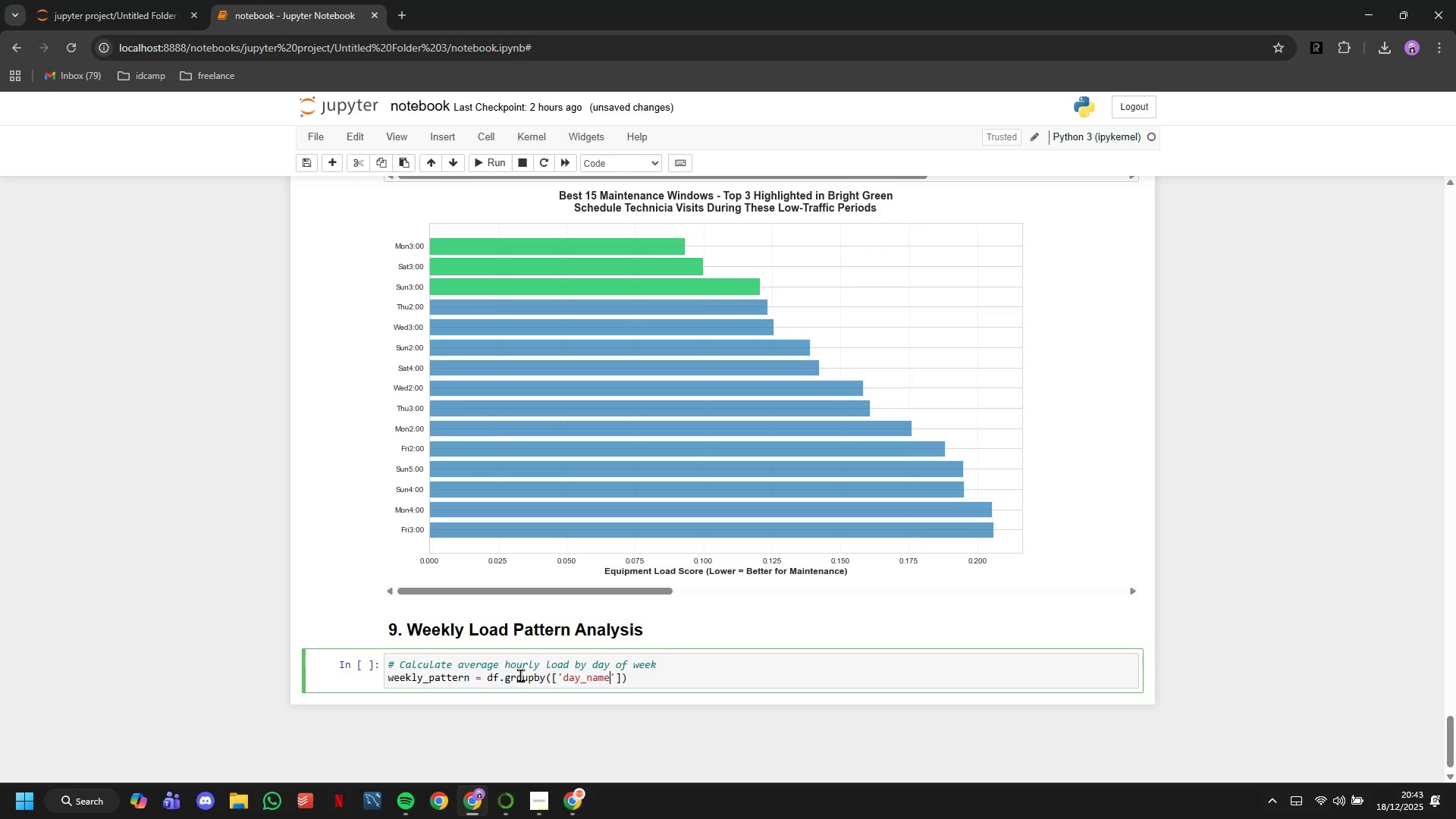 
key(ArrowRight)
 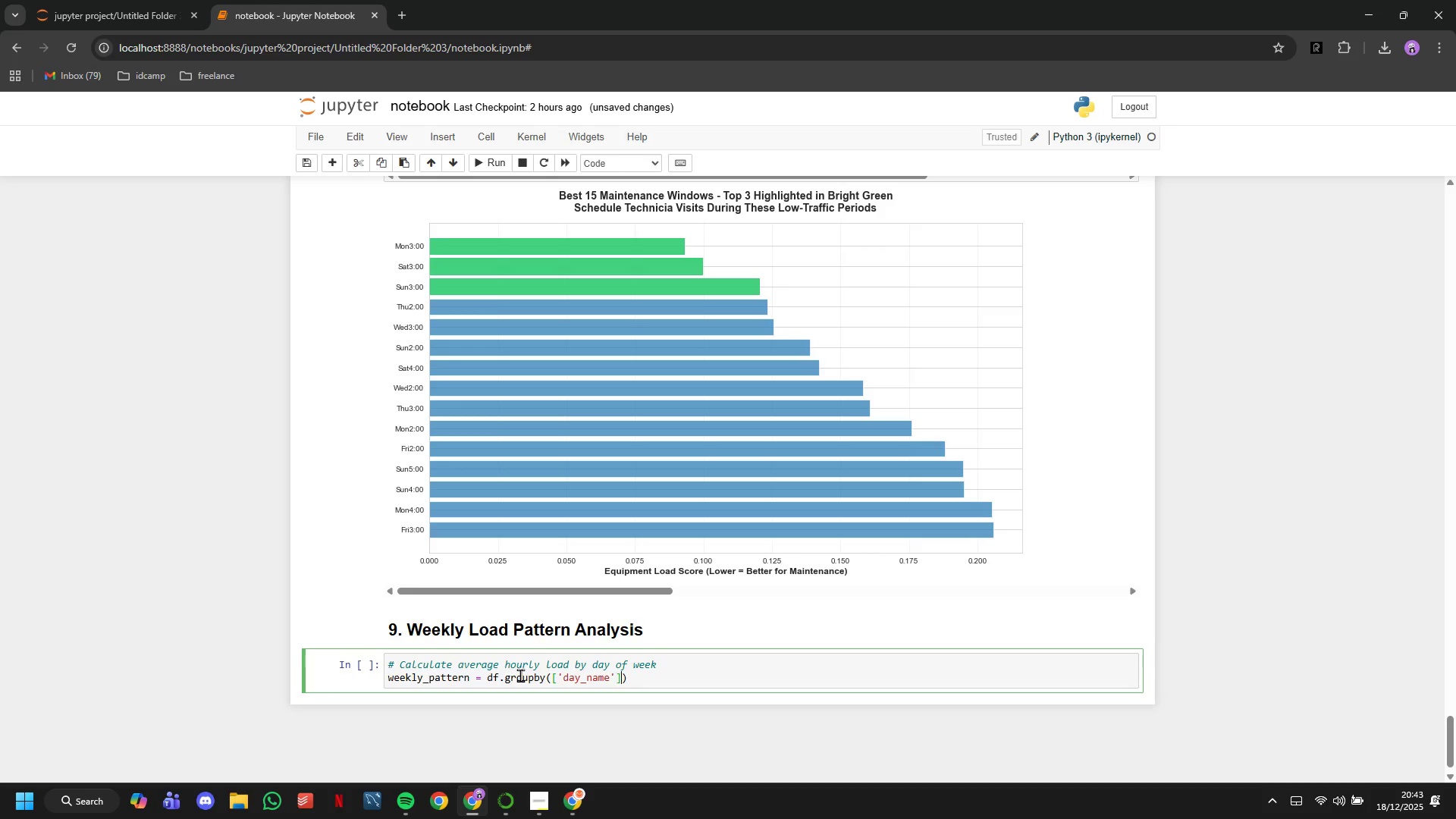 
key(ArrowRight)
 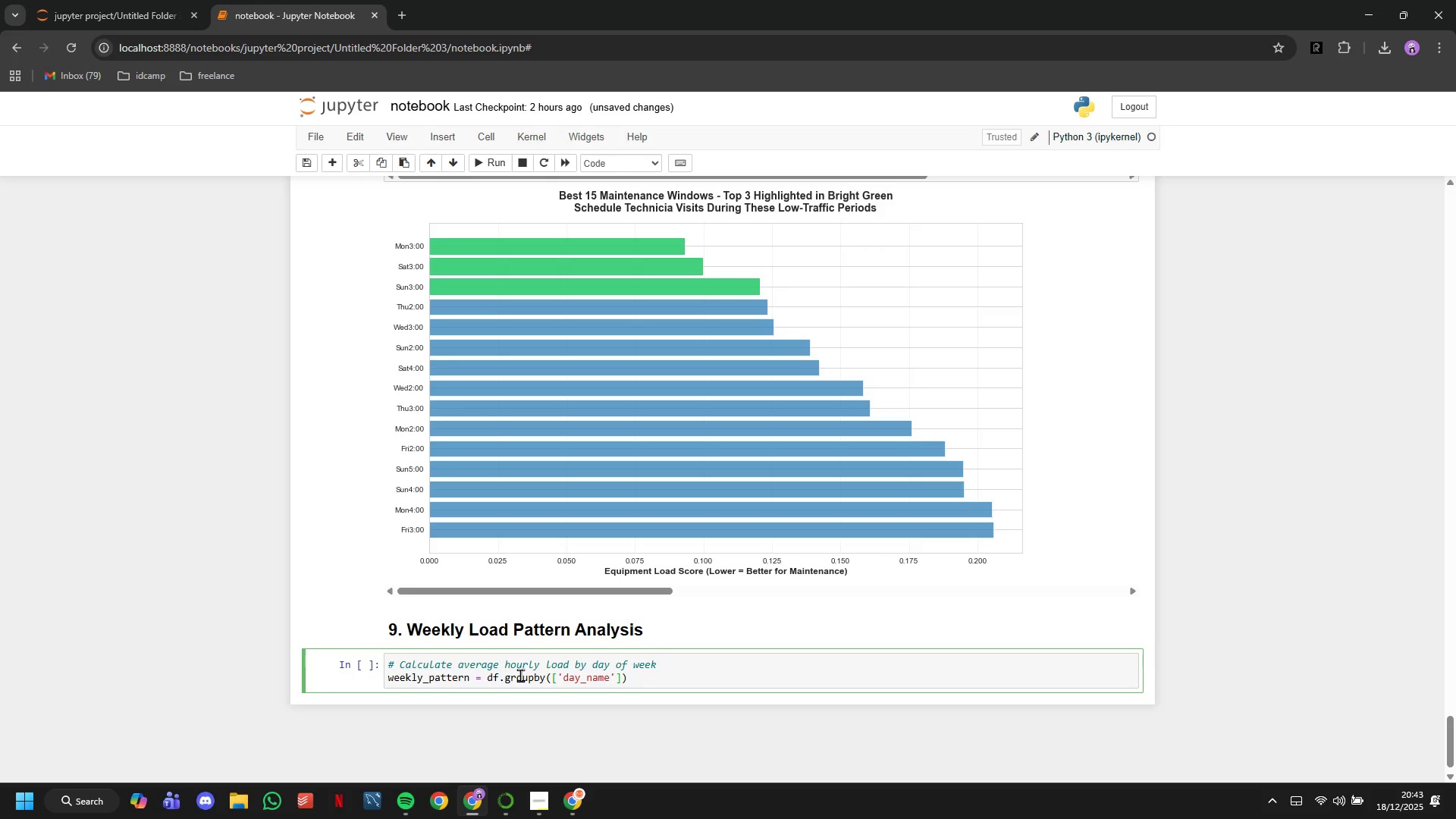 
key(ArrowLeft)
 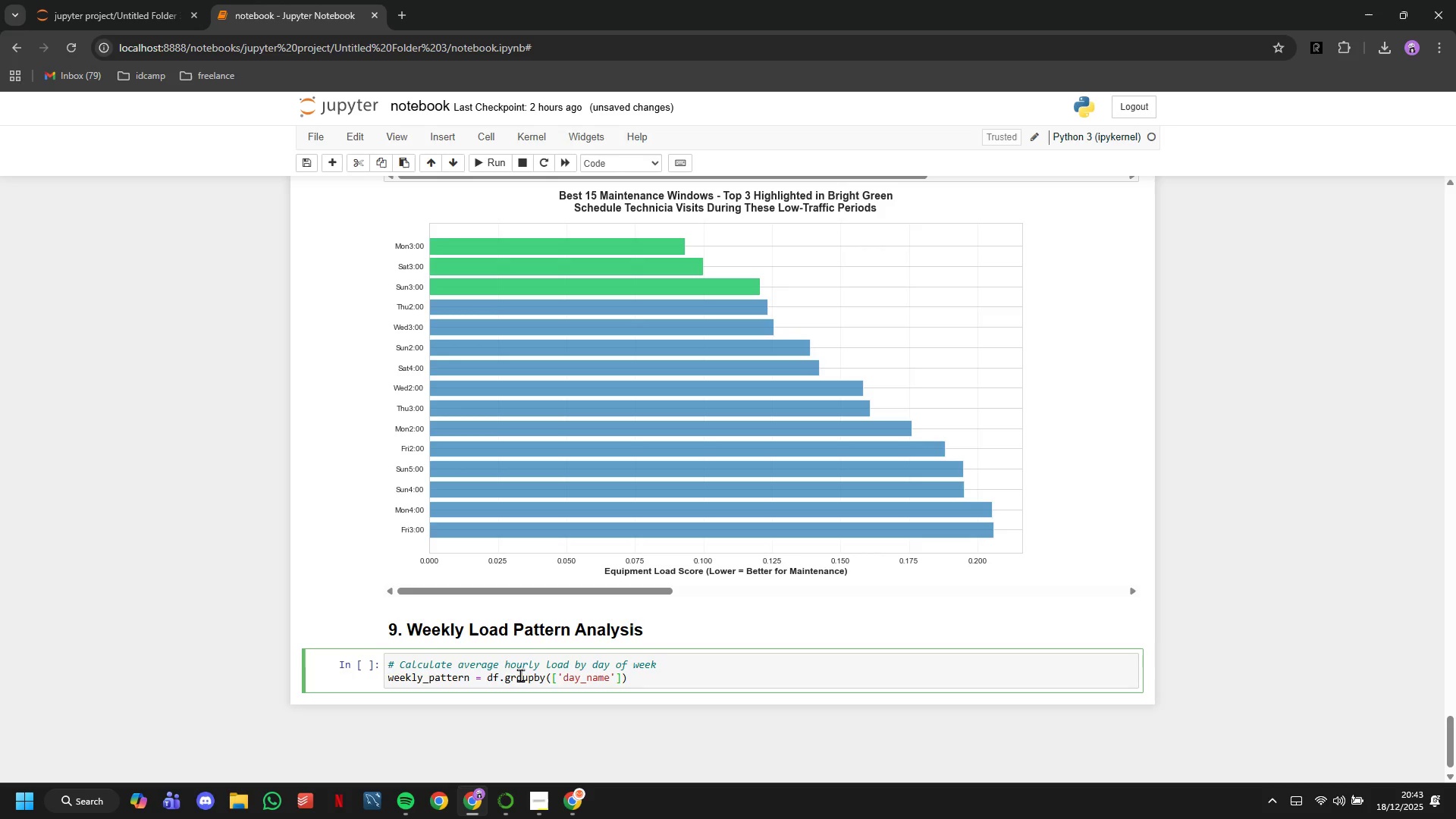 
key(ArrowLeft)
 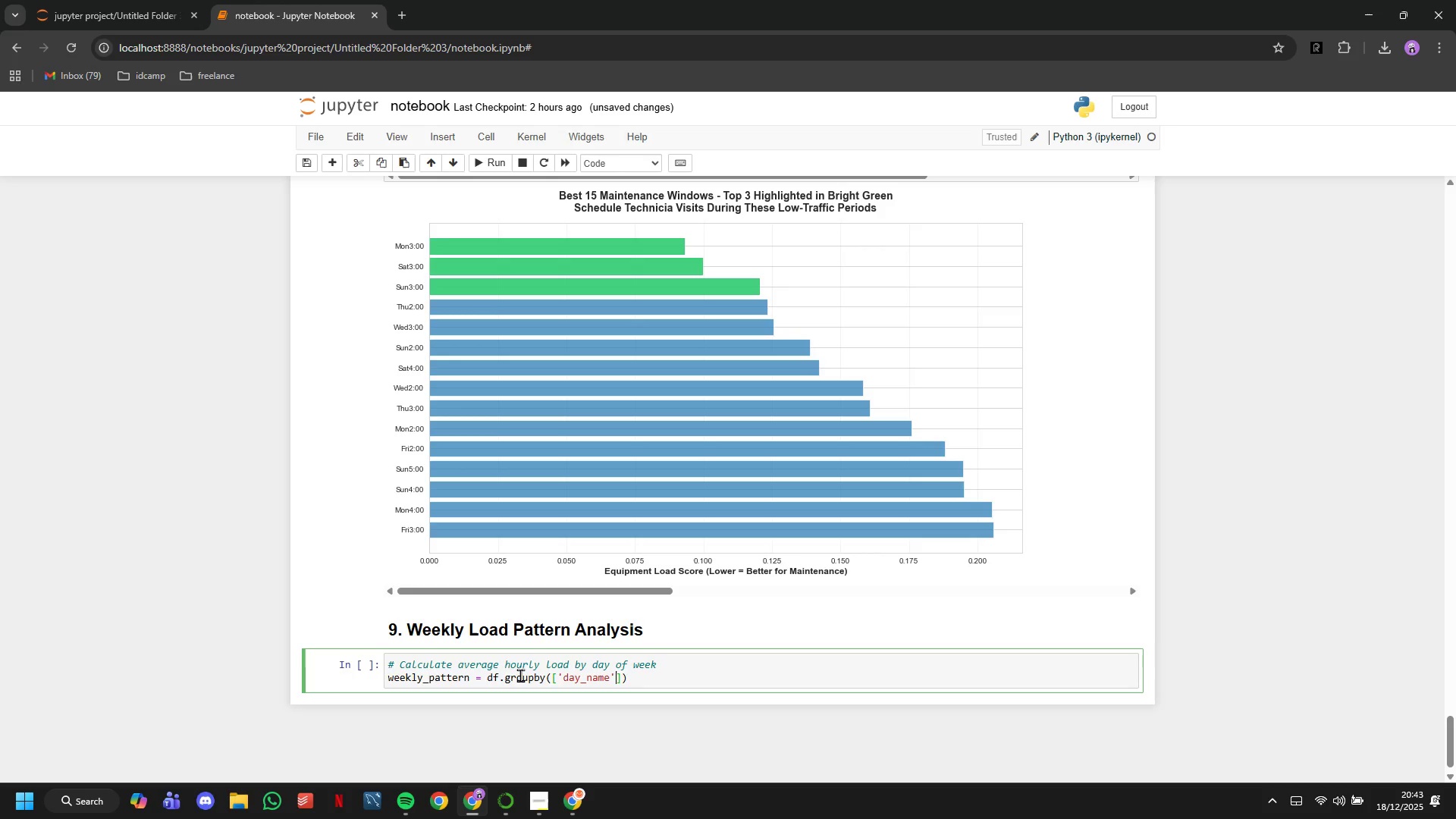 
key(ArrowRight)
 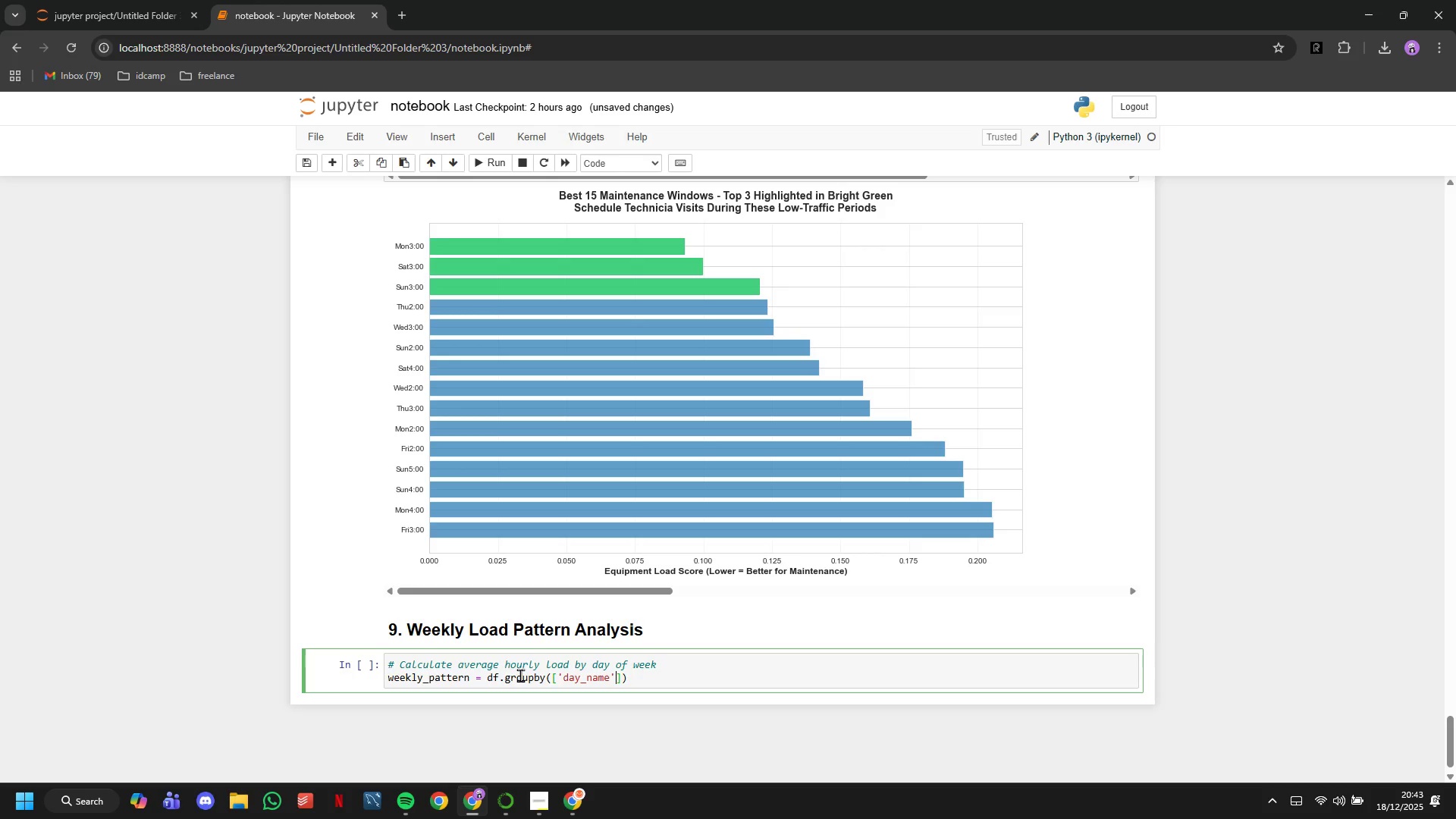 
type(,'day_of_week)
 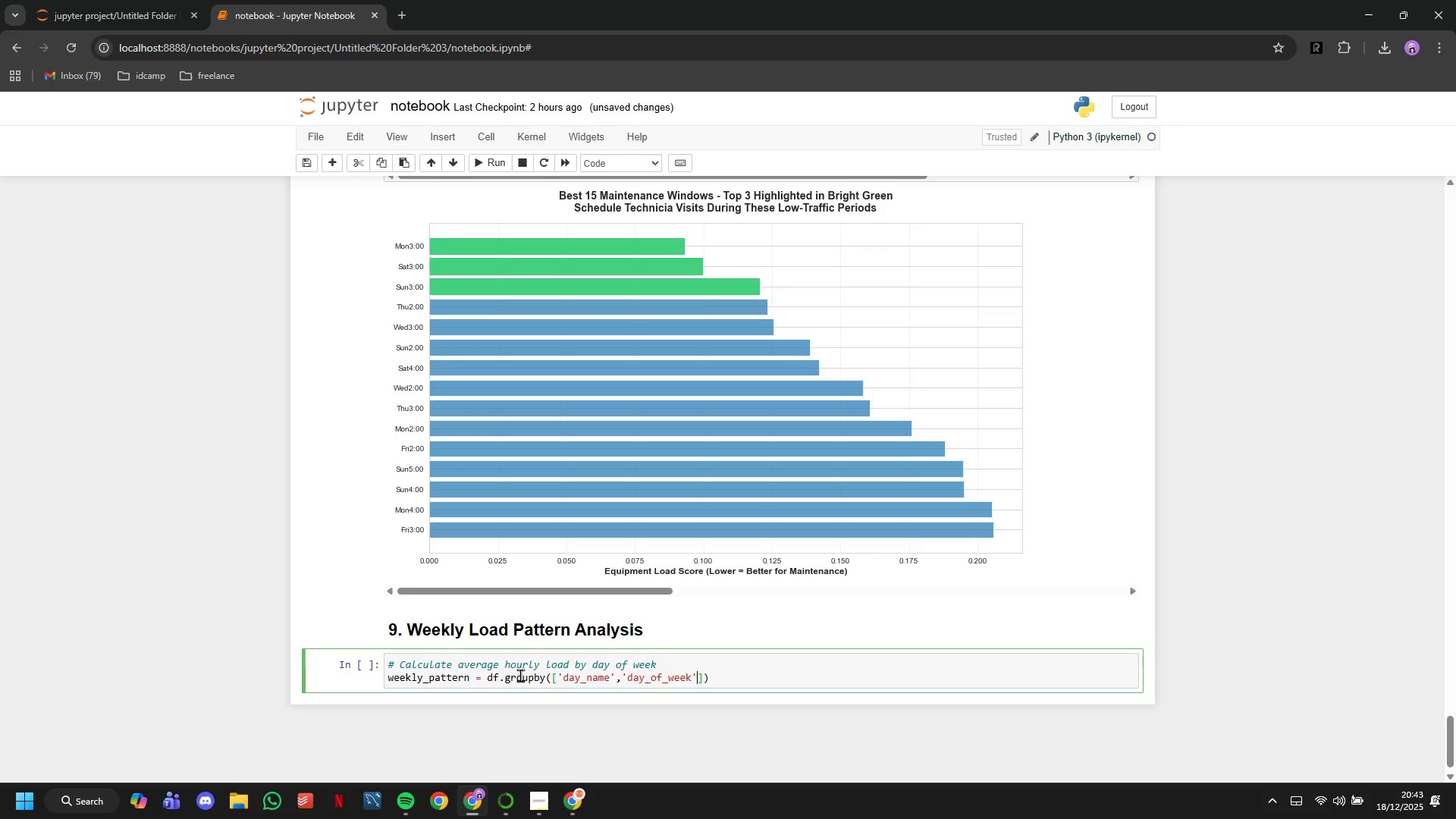 
 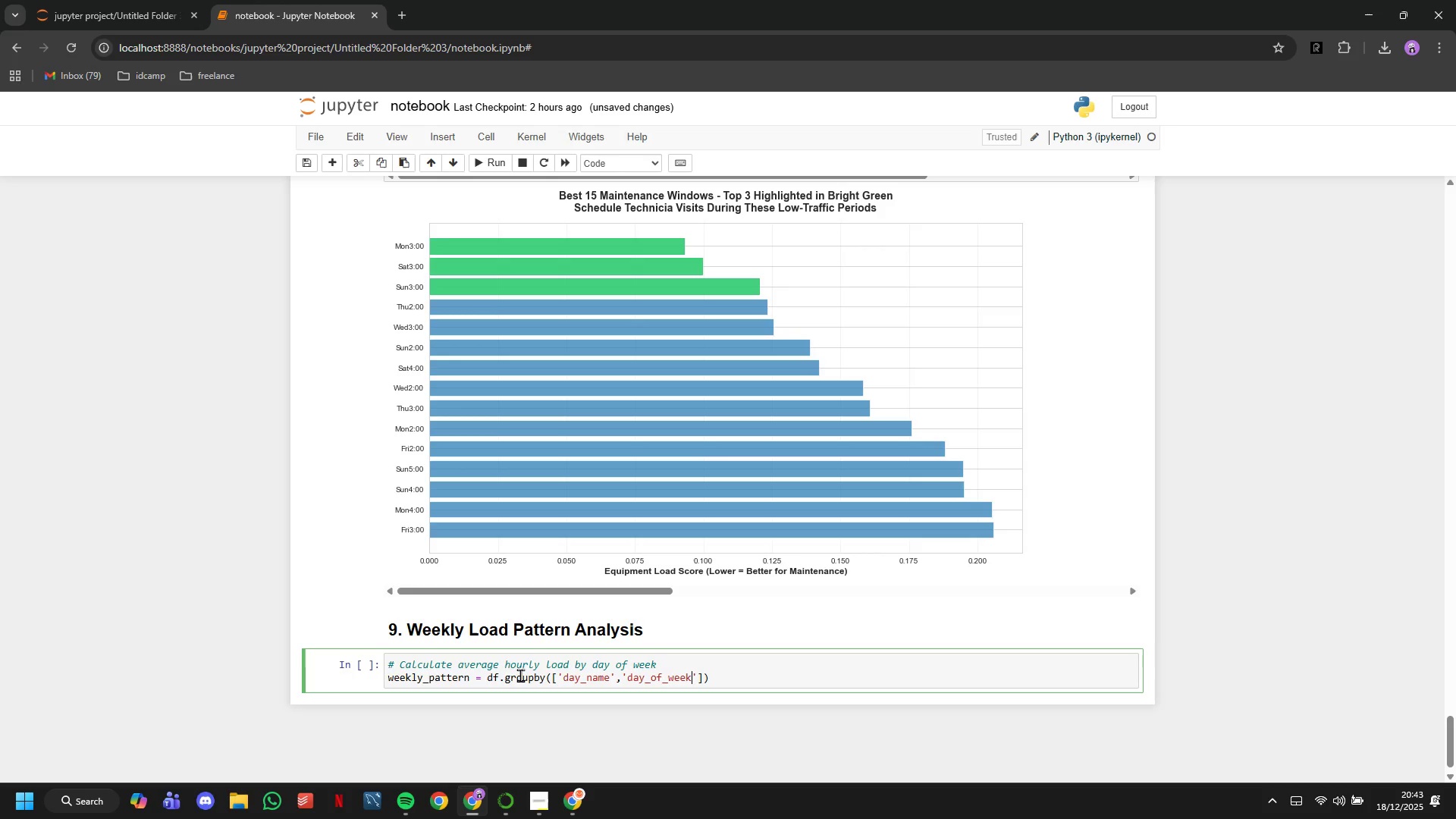 
key(ArrowRight)
 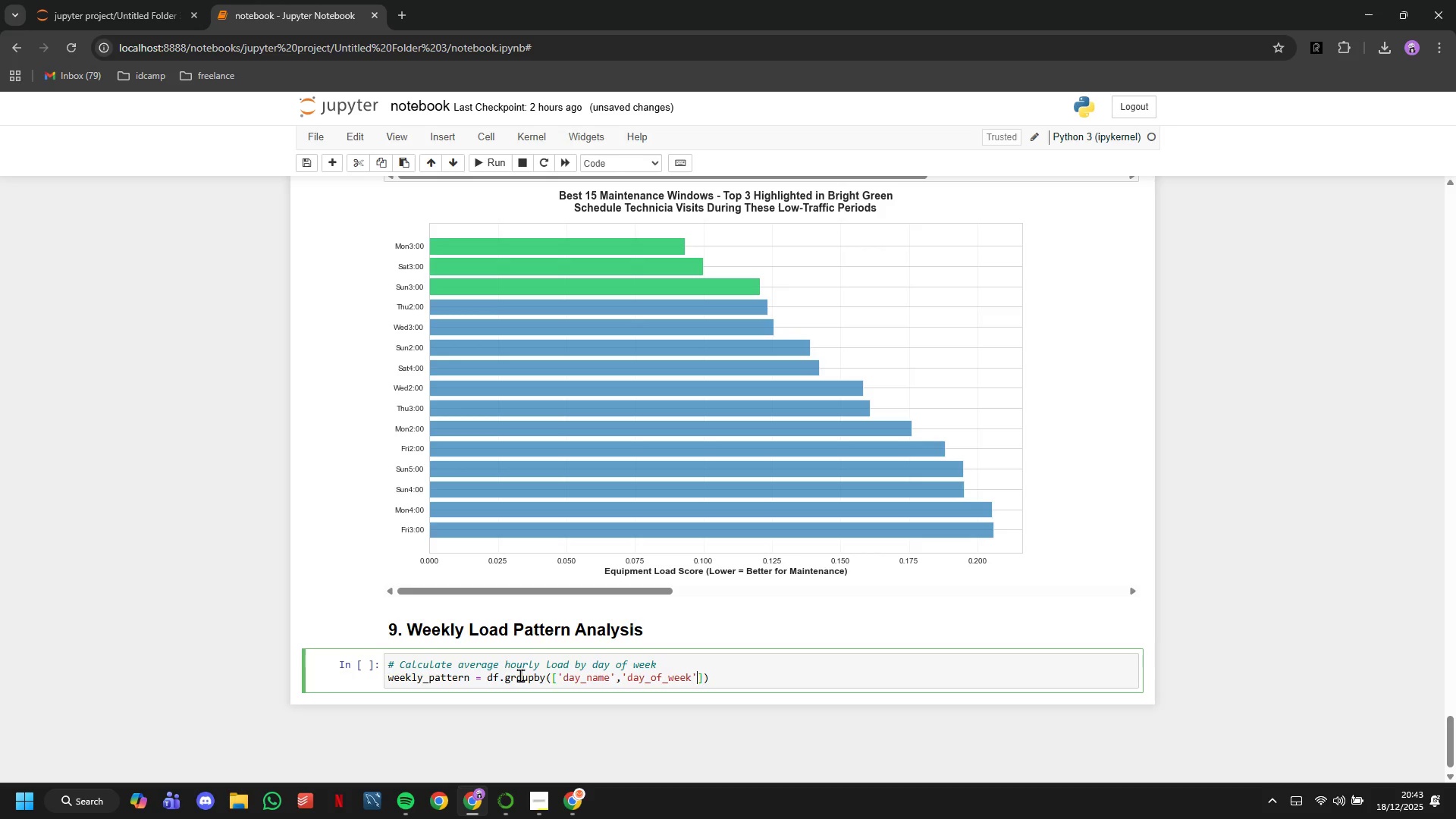 
type(,'hour)
 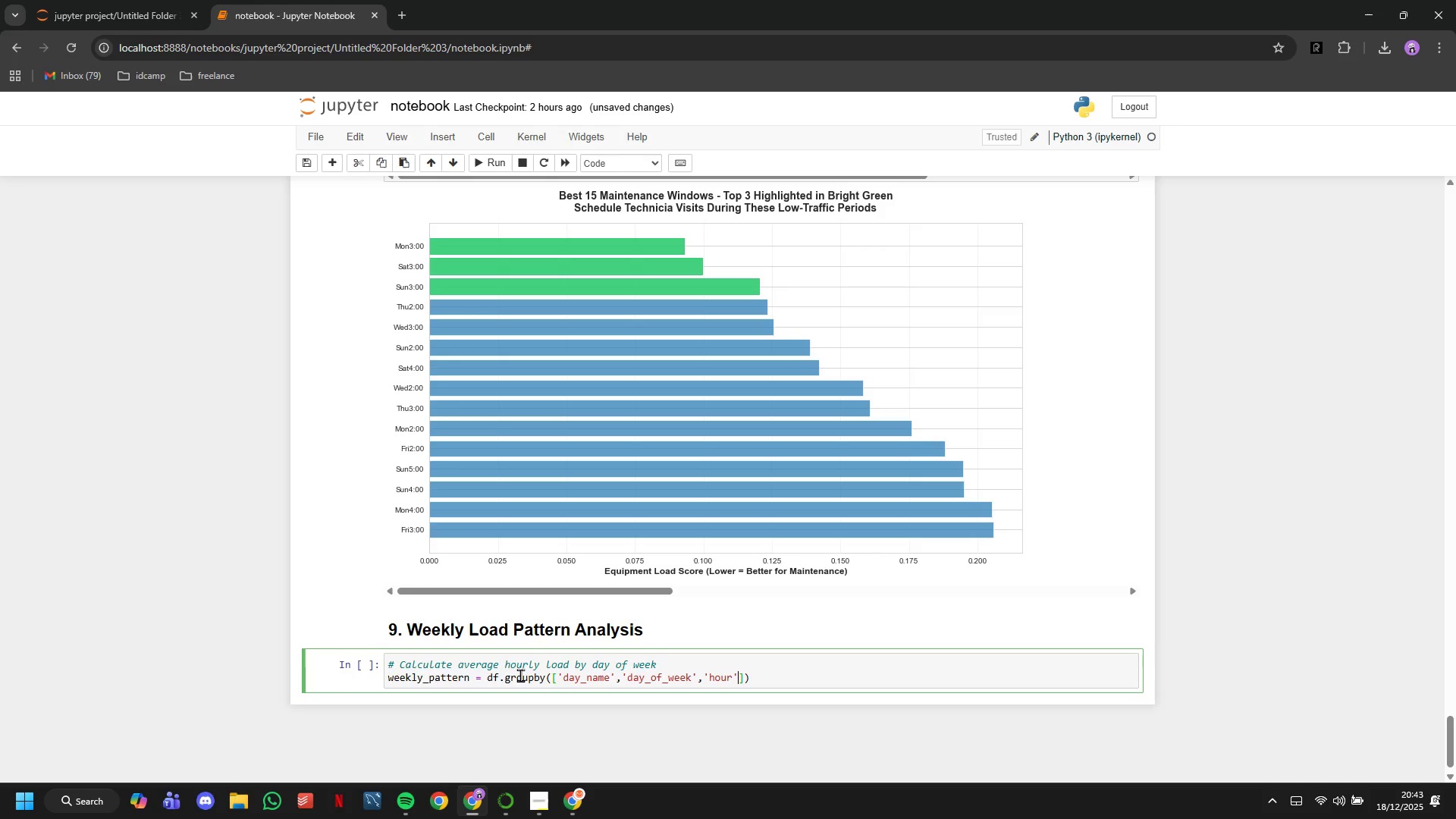 
key(ArrowRight)
 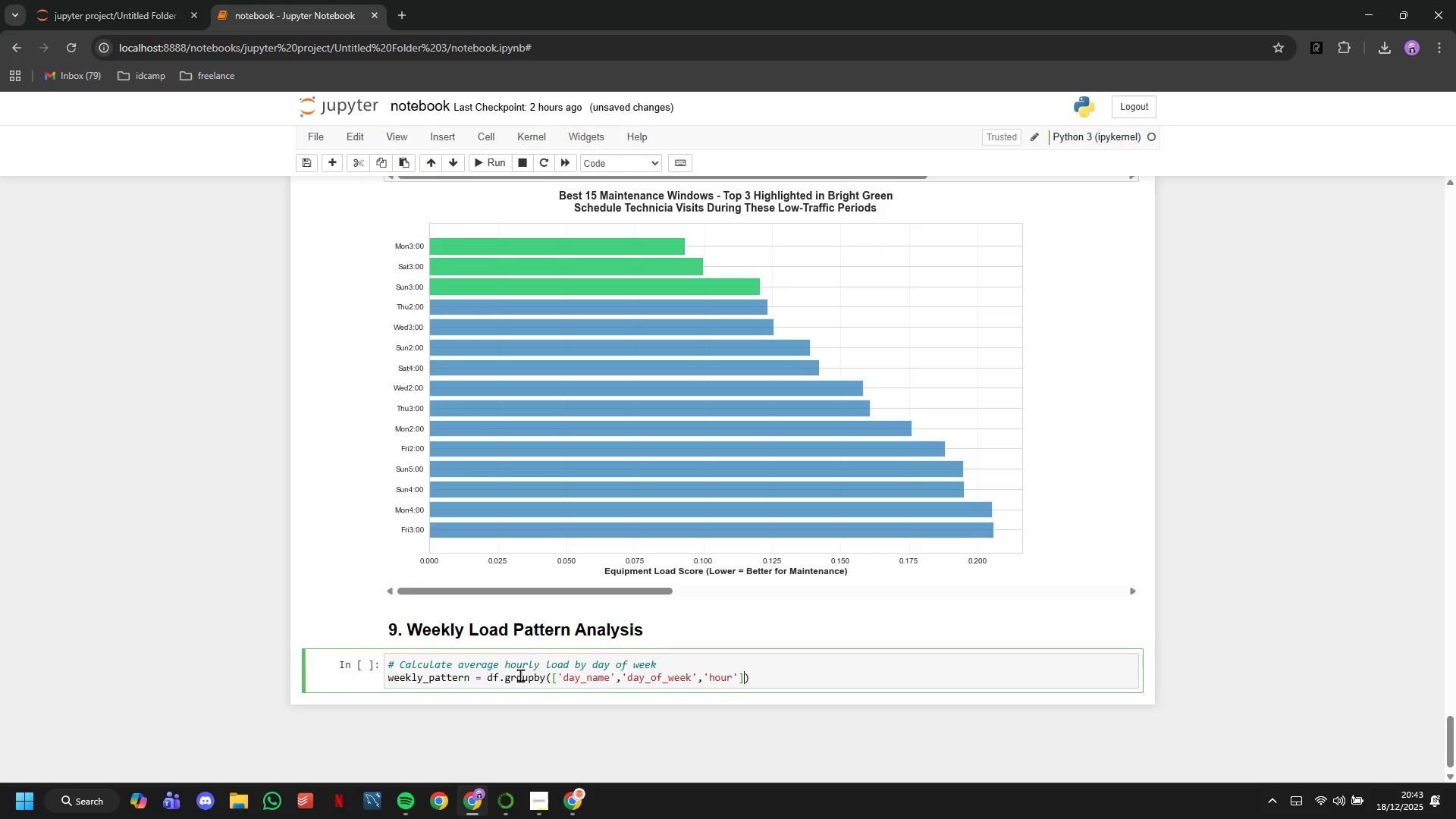 
key(ArrowRight)
 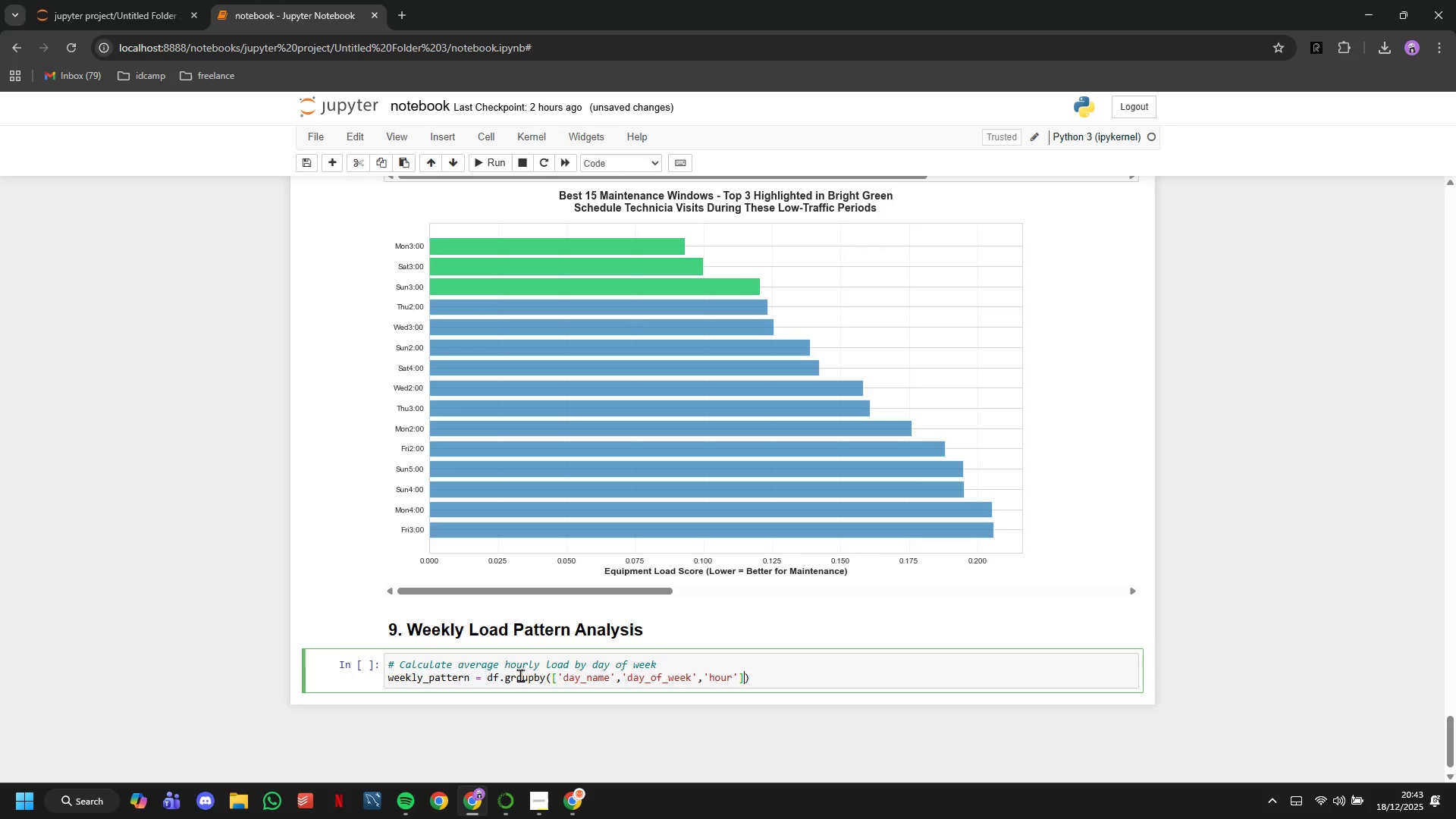 
key(ArrowRight)
 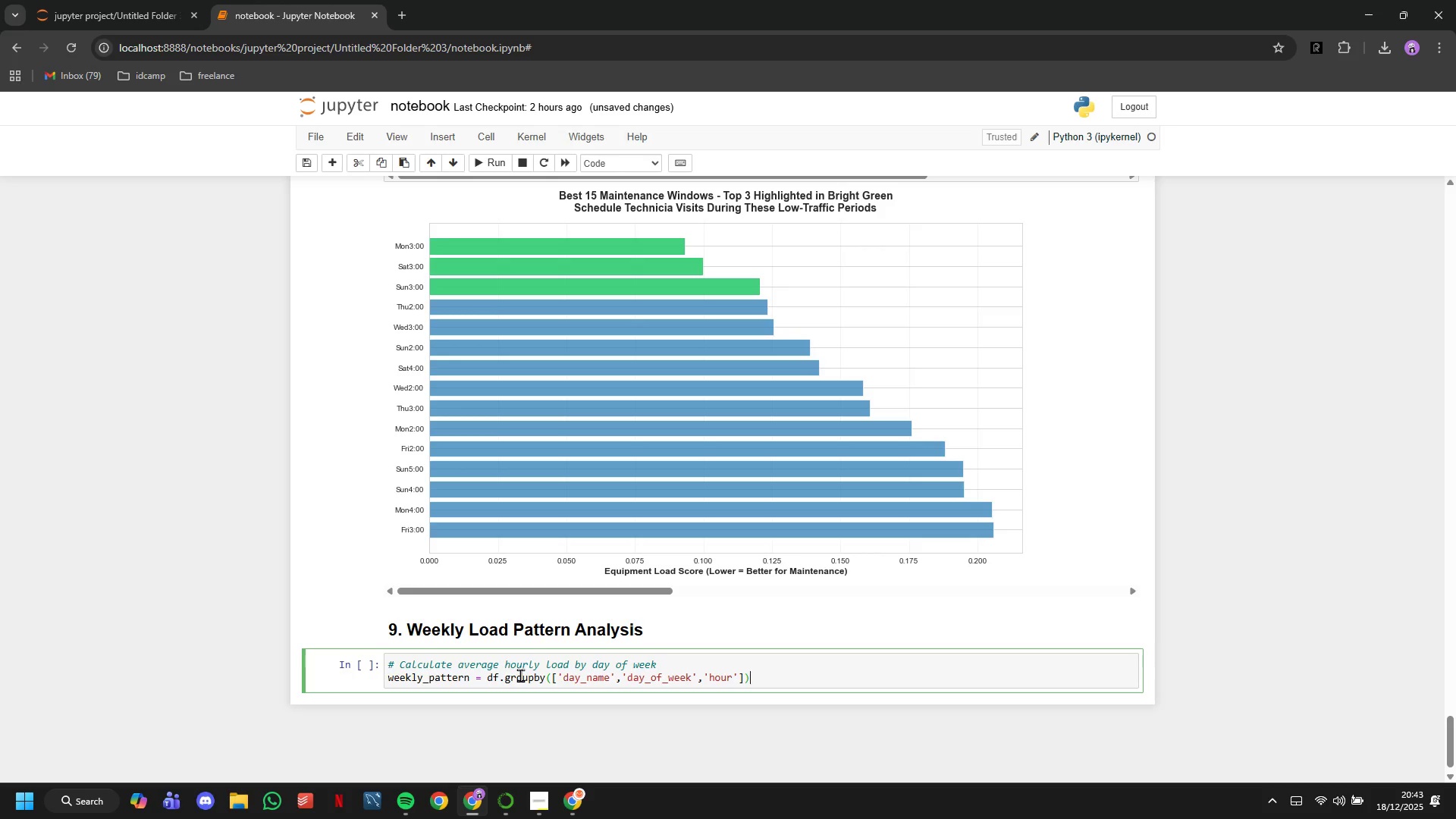 
type(['equipment_load)
 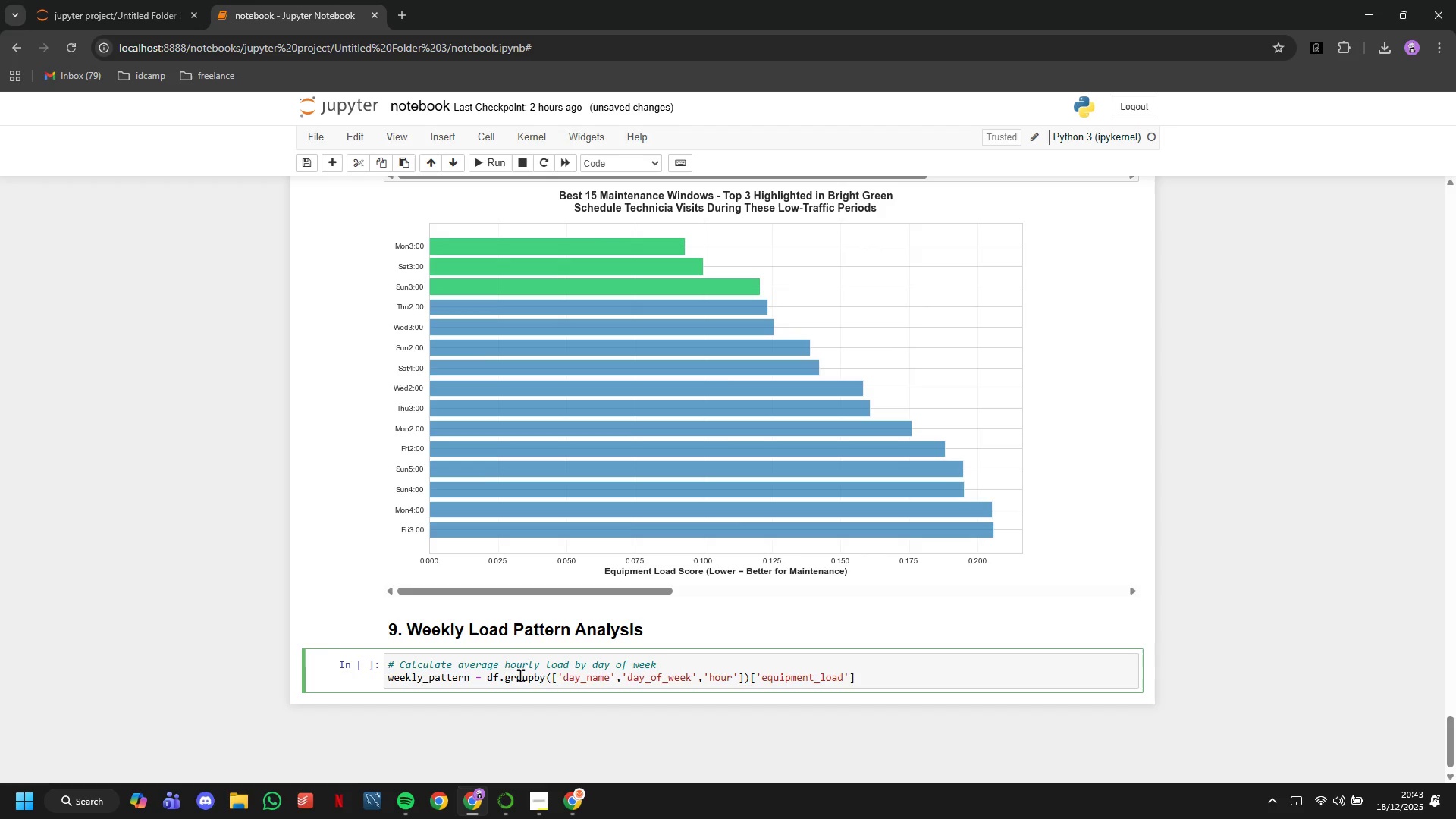 
key(ArrowRight)
 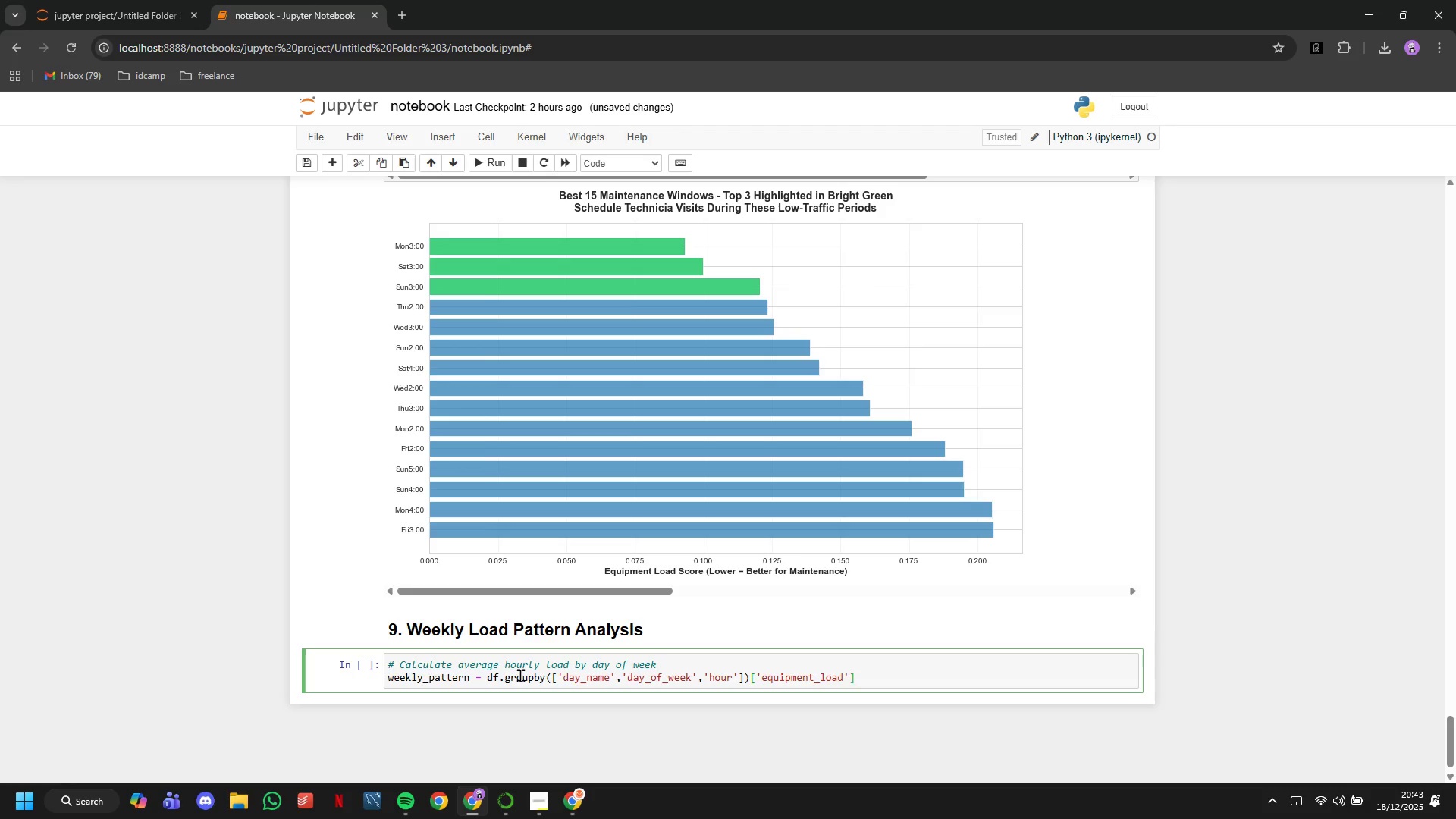 
key(ArrowRight)
 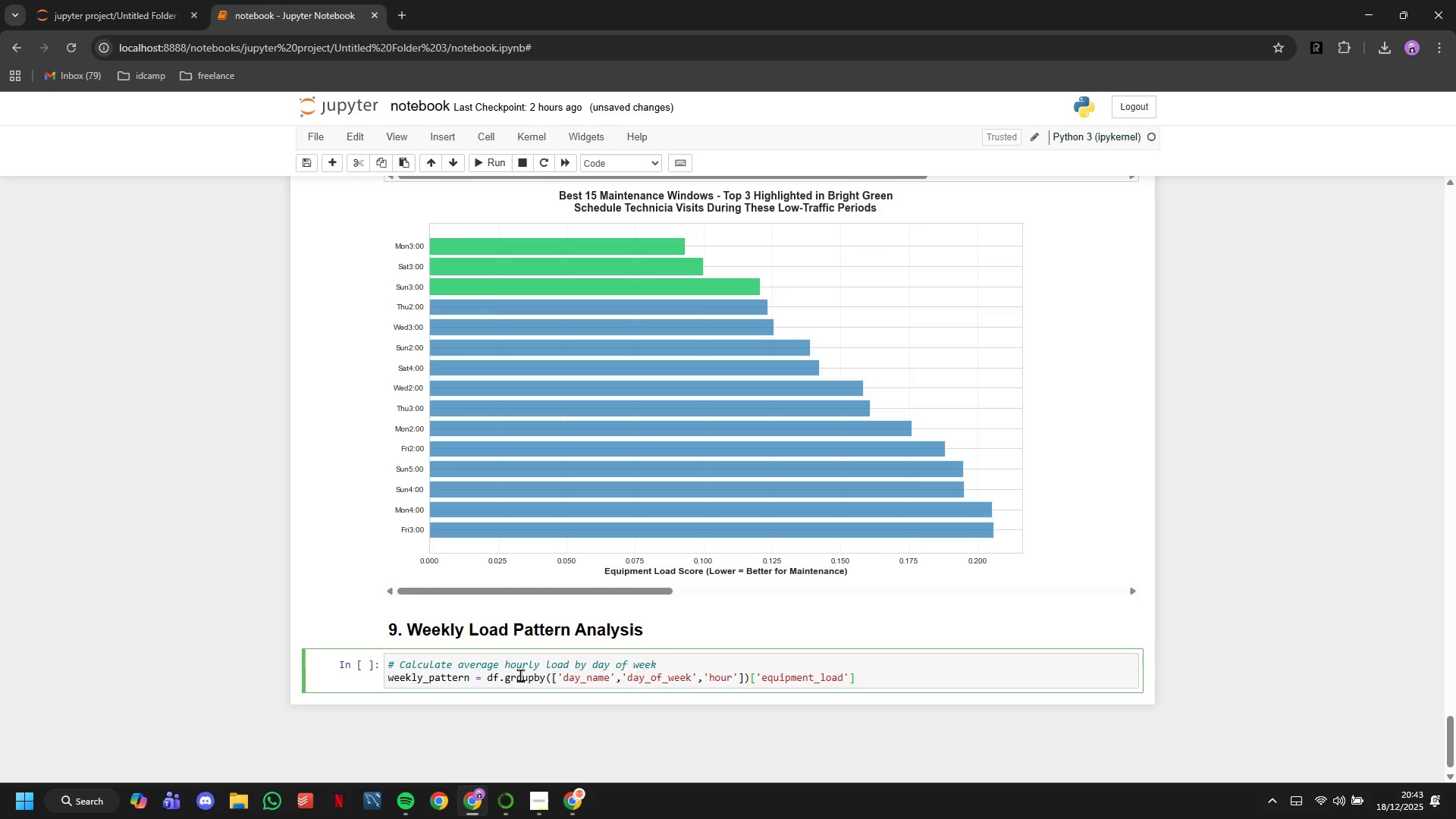 
type(.mean()
 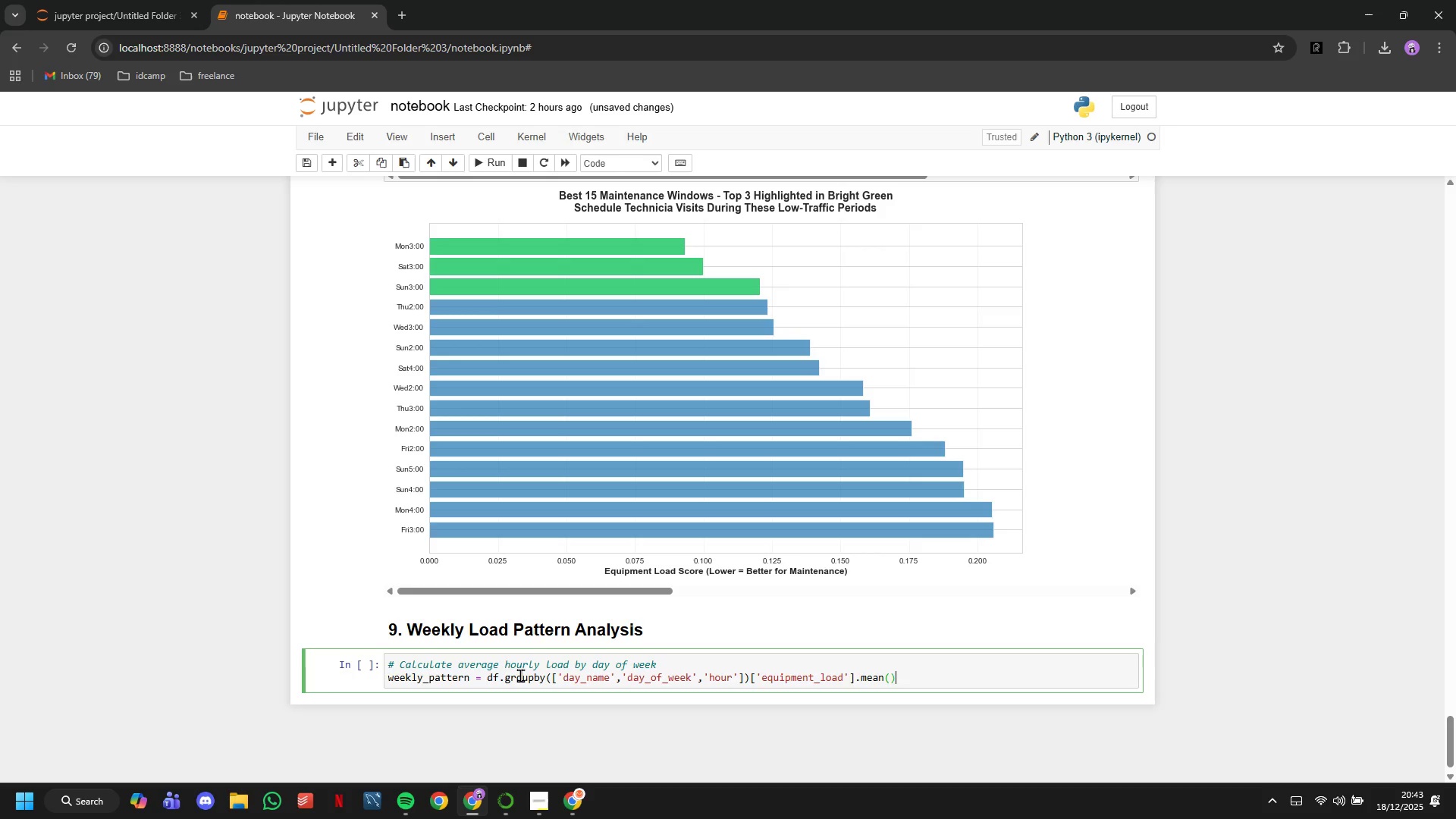 
key(ArrowRight)
 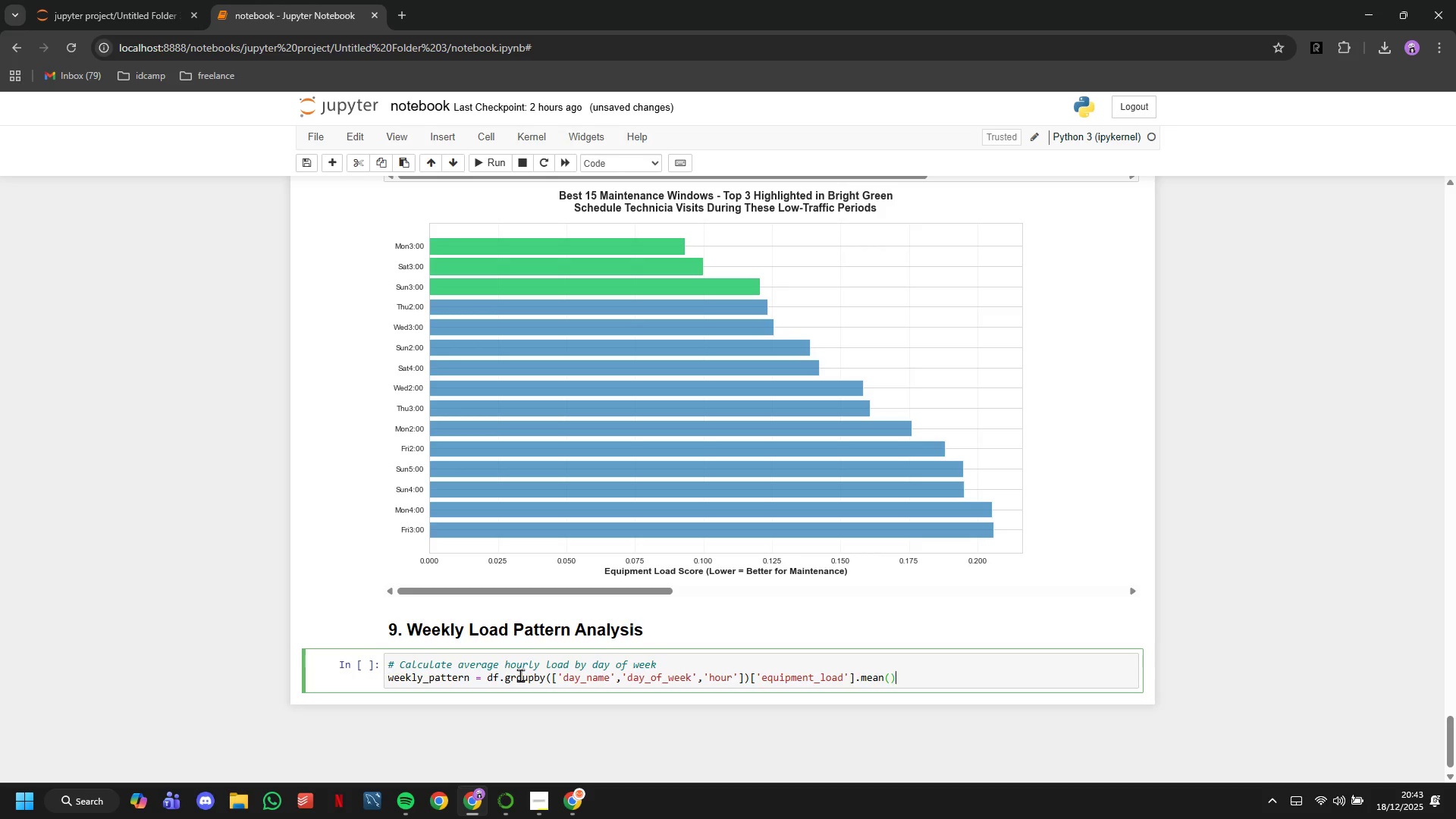 
type(.reset_index()
 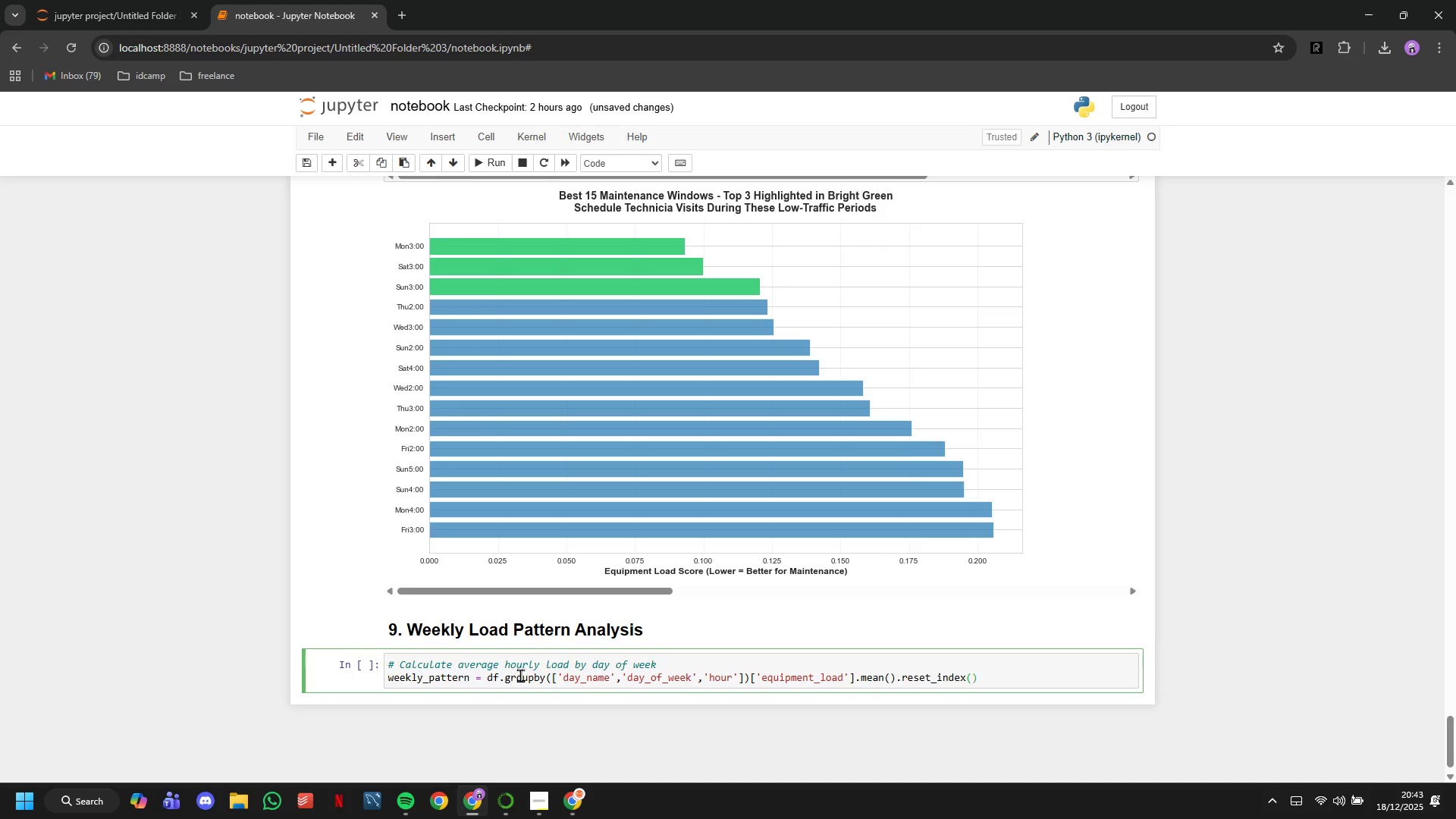 
key(ArrowRight)
 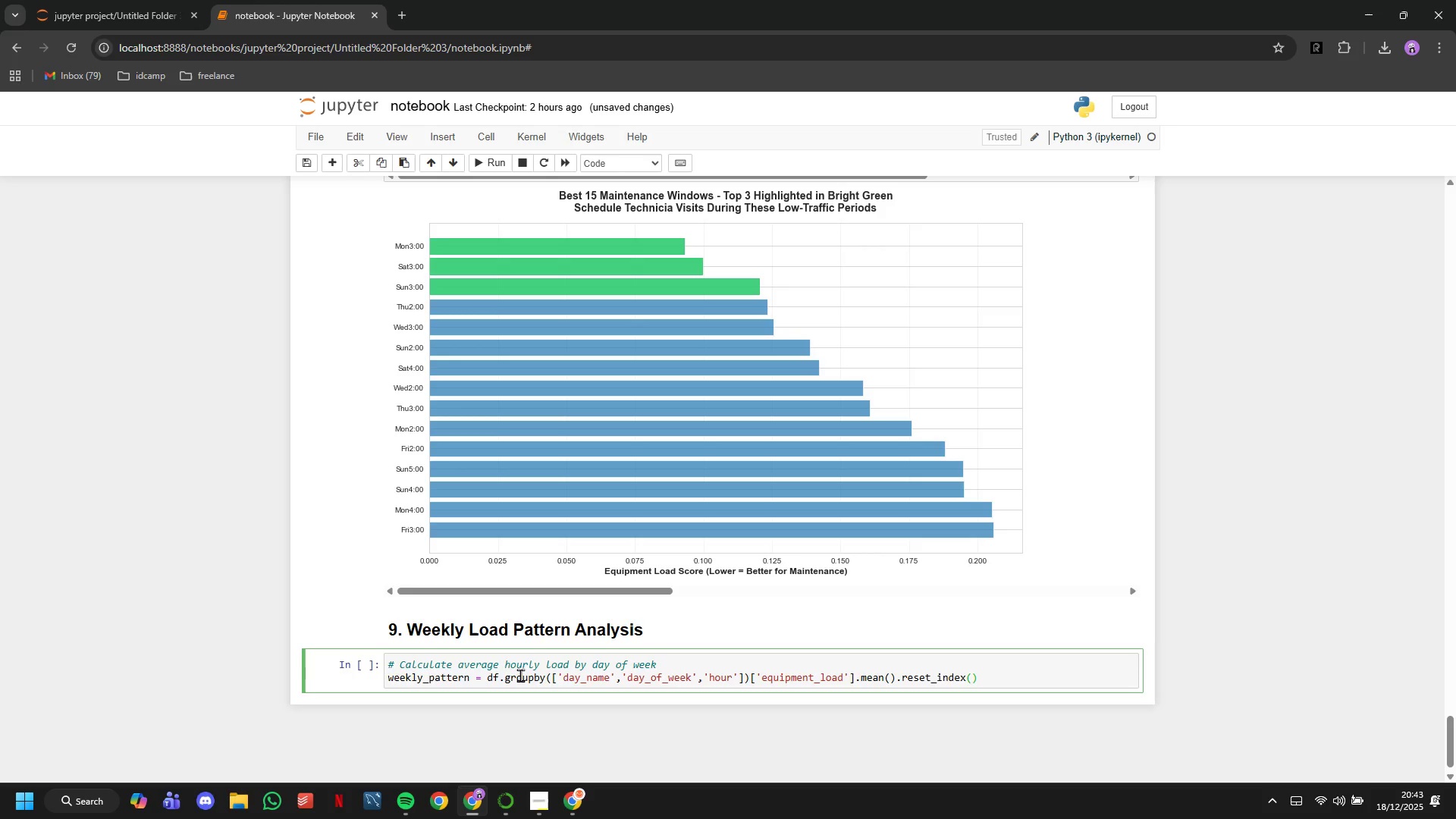 
key(Enter)
 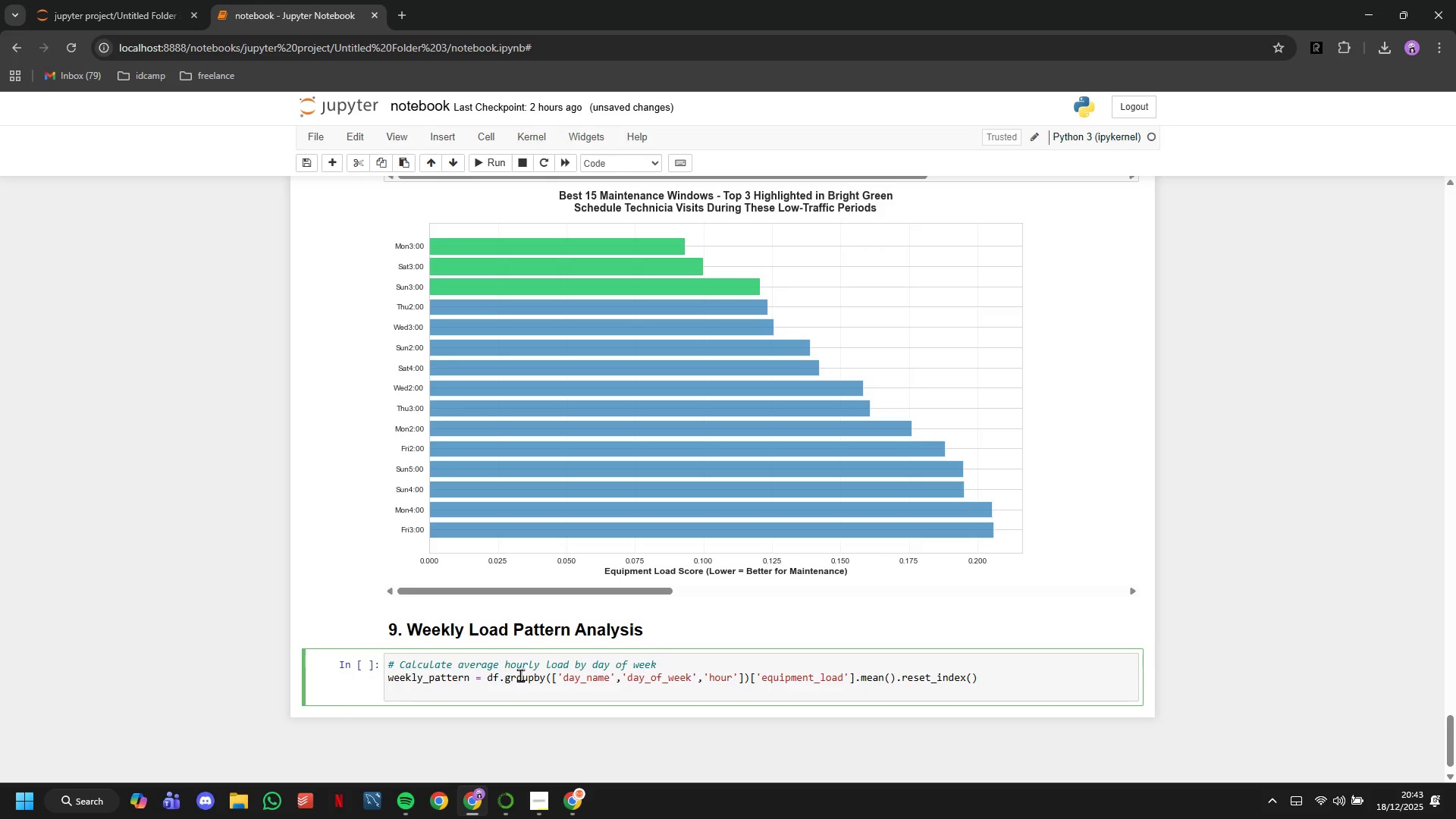 
key(Enter)
 